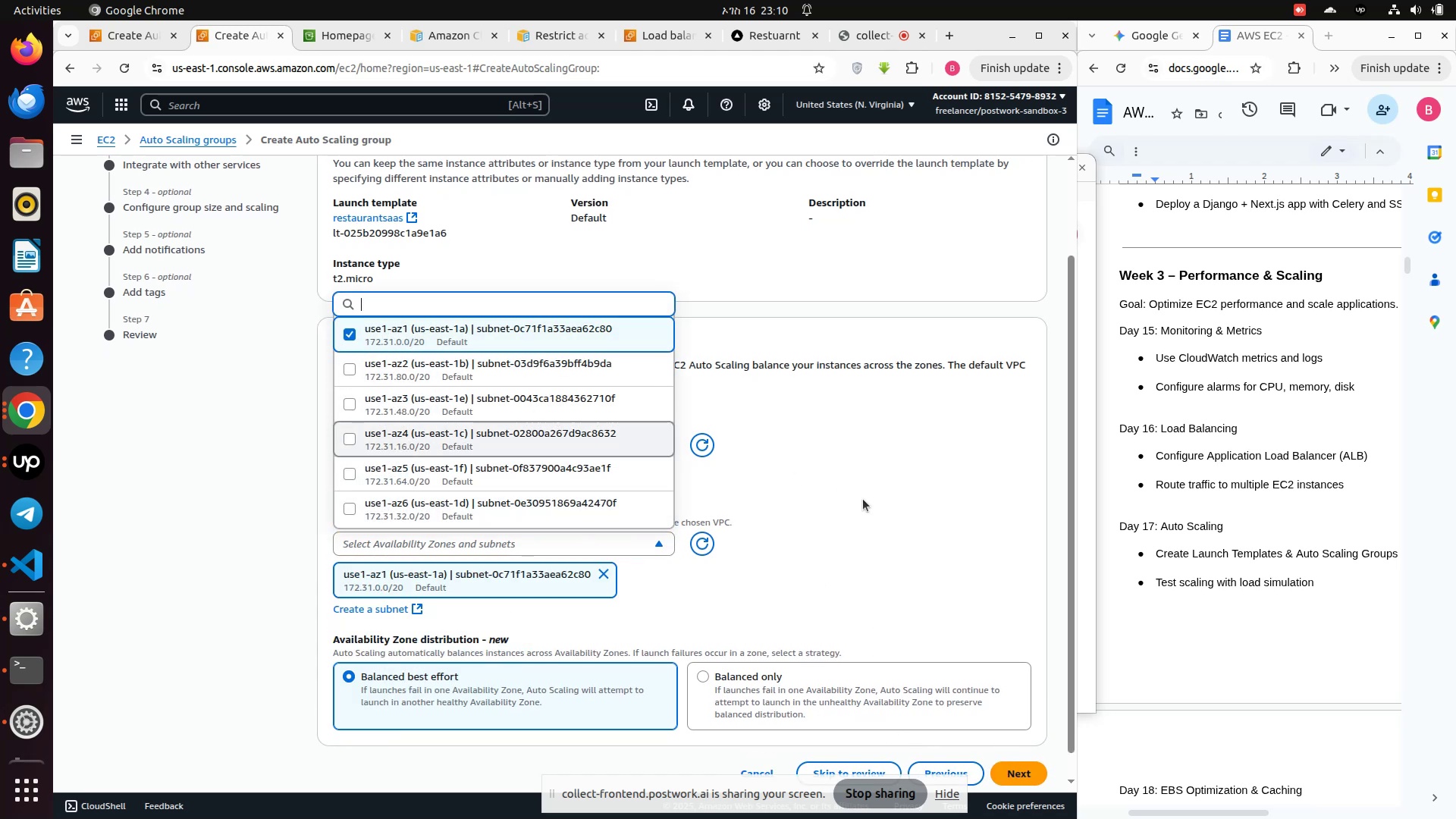 
scroll: coordinate [1039, 610], scroll_direction: none, amount: 0.0
 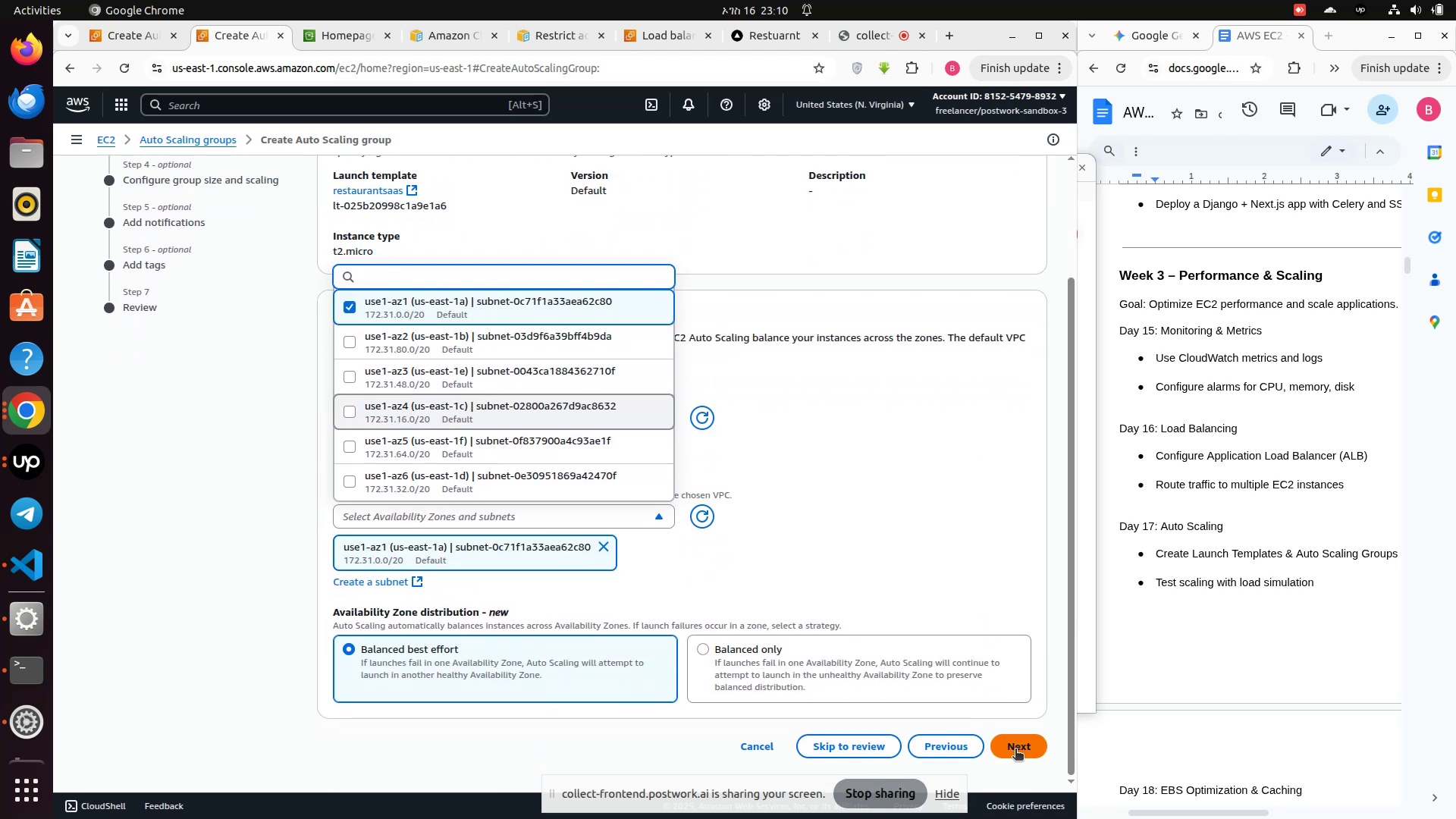 
left_click([1015, 750])
 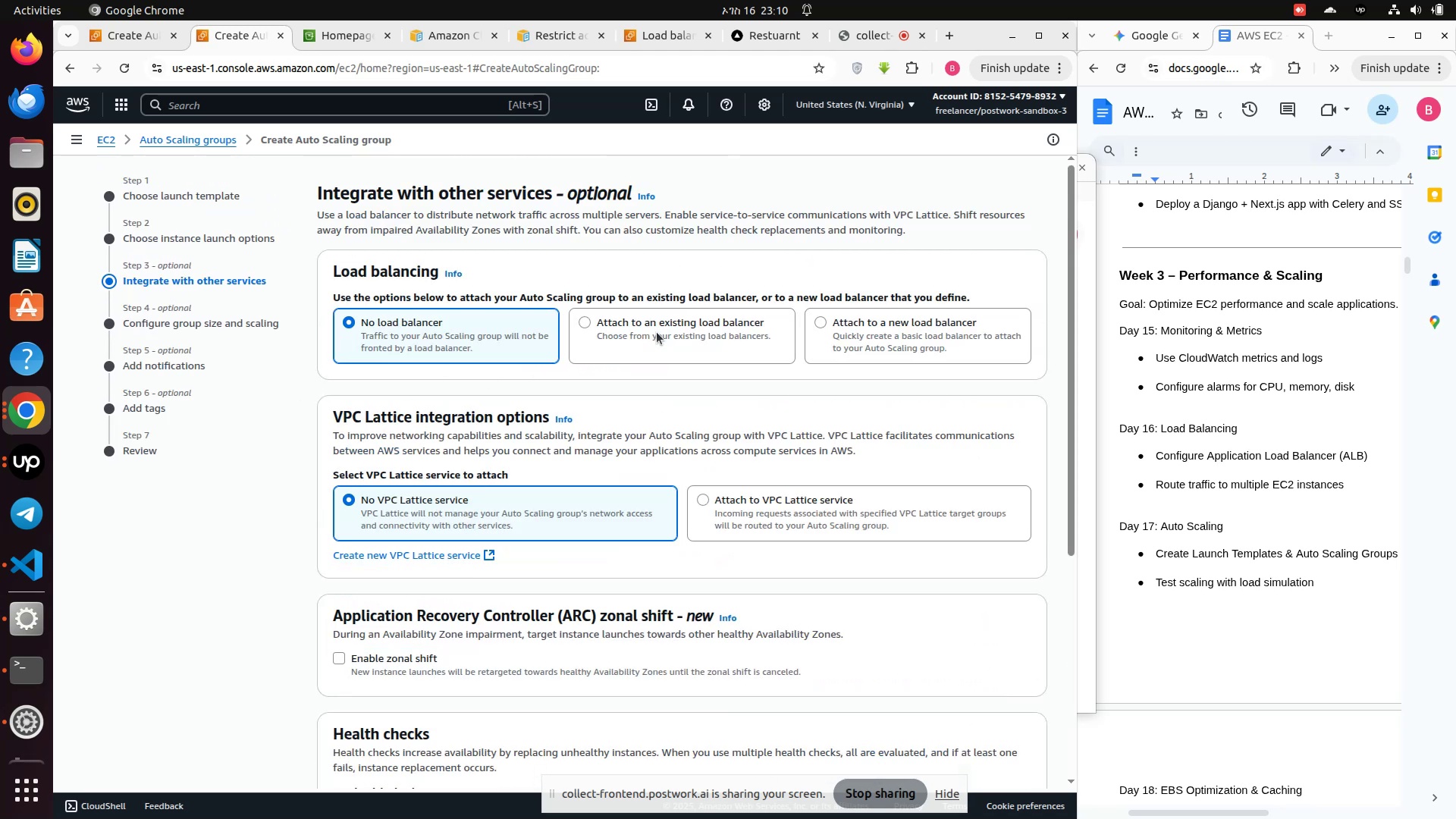 
left_click([617, 328])
 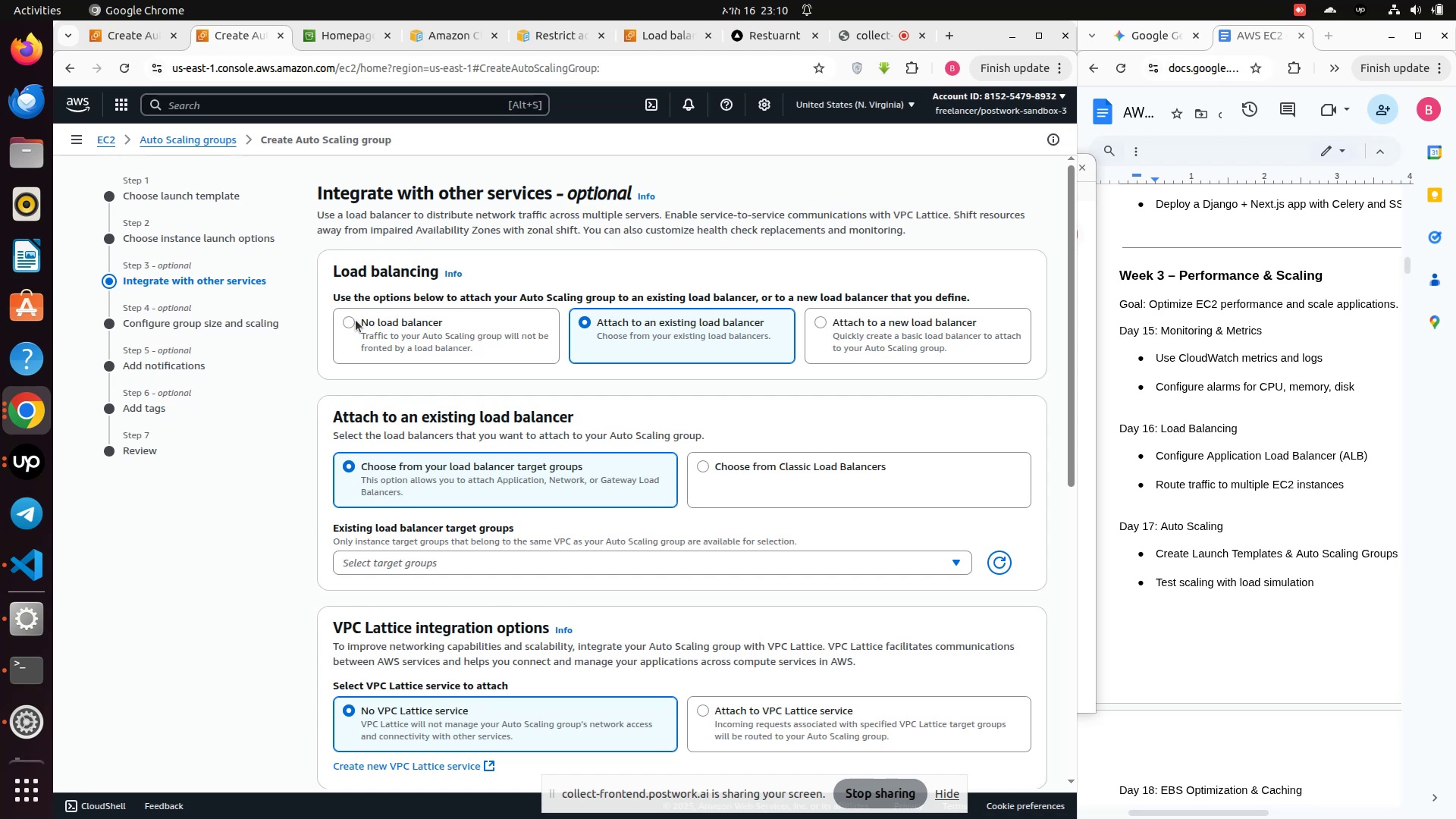 
wait(12.52)
 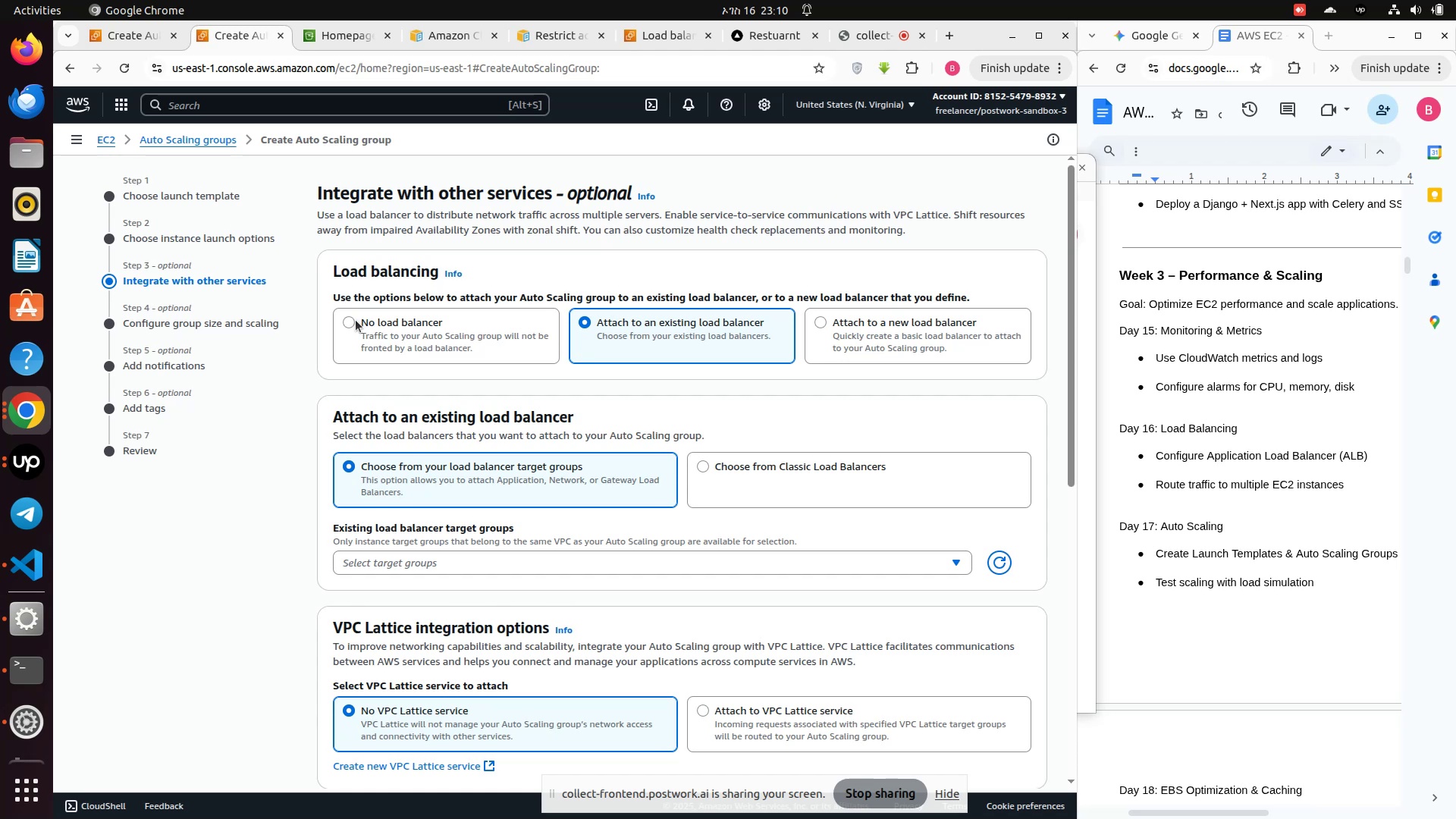 
left_click([356, 320])
 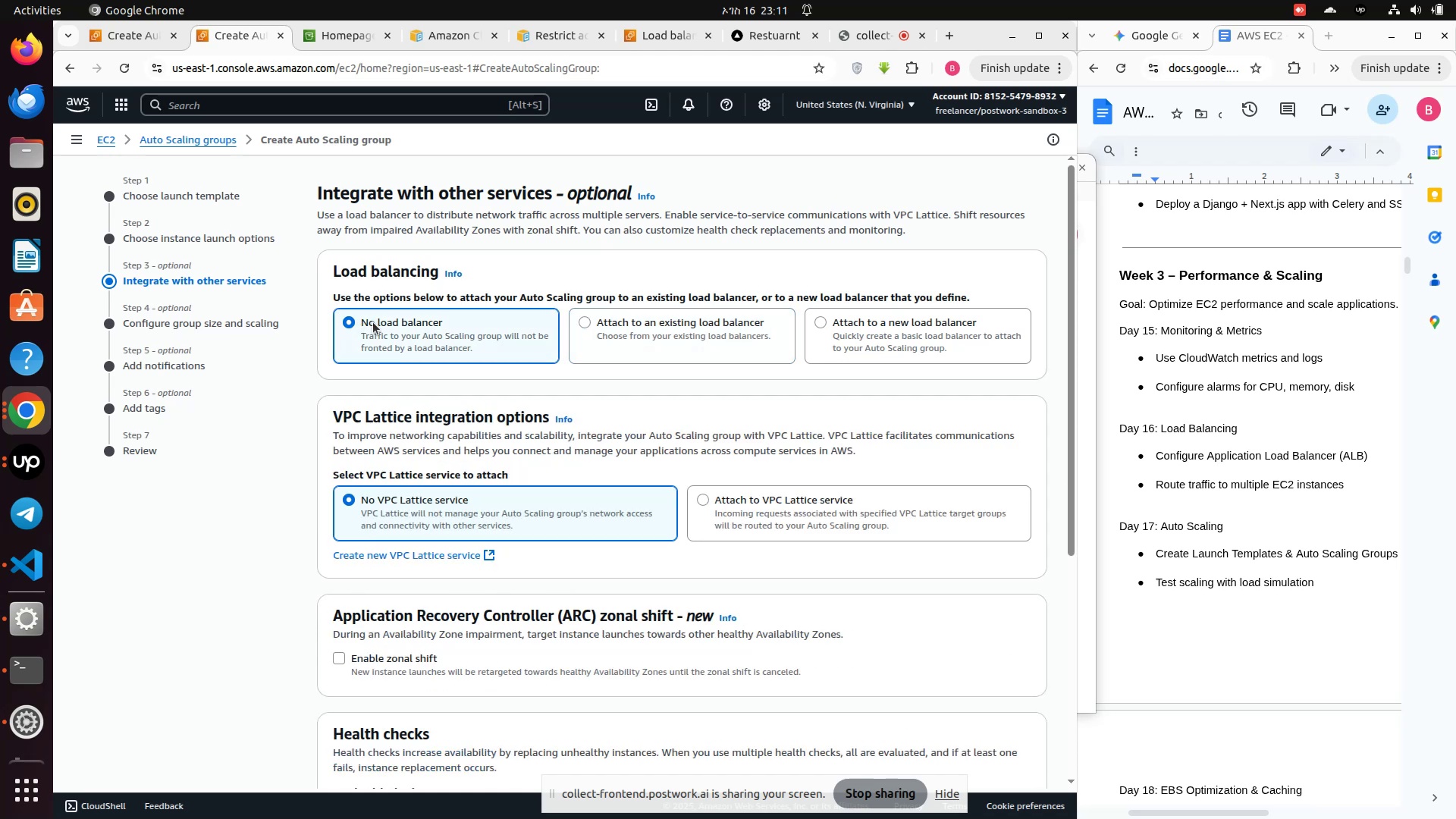 
scroll: coordinate [422, 417], scroll_direction: down, amount: 4.0
 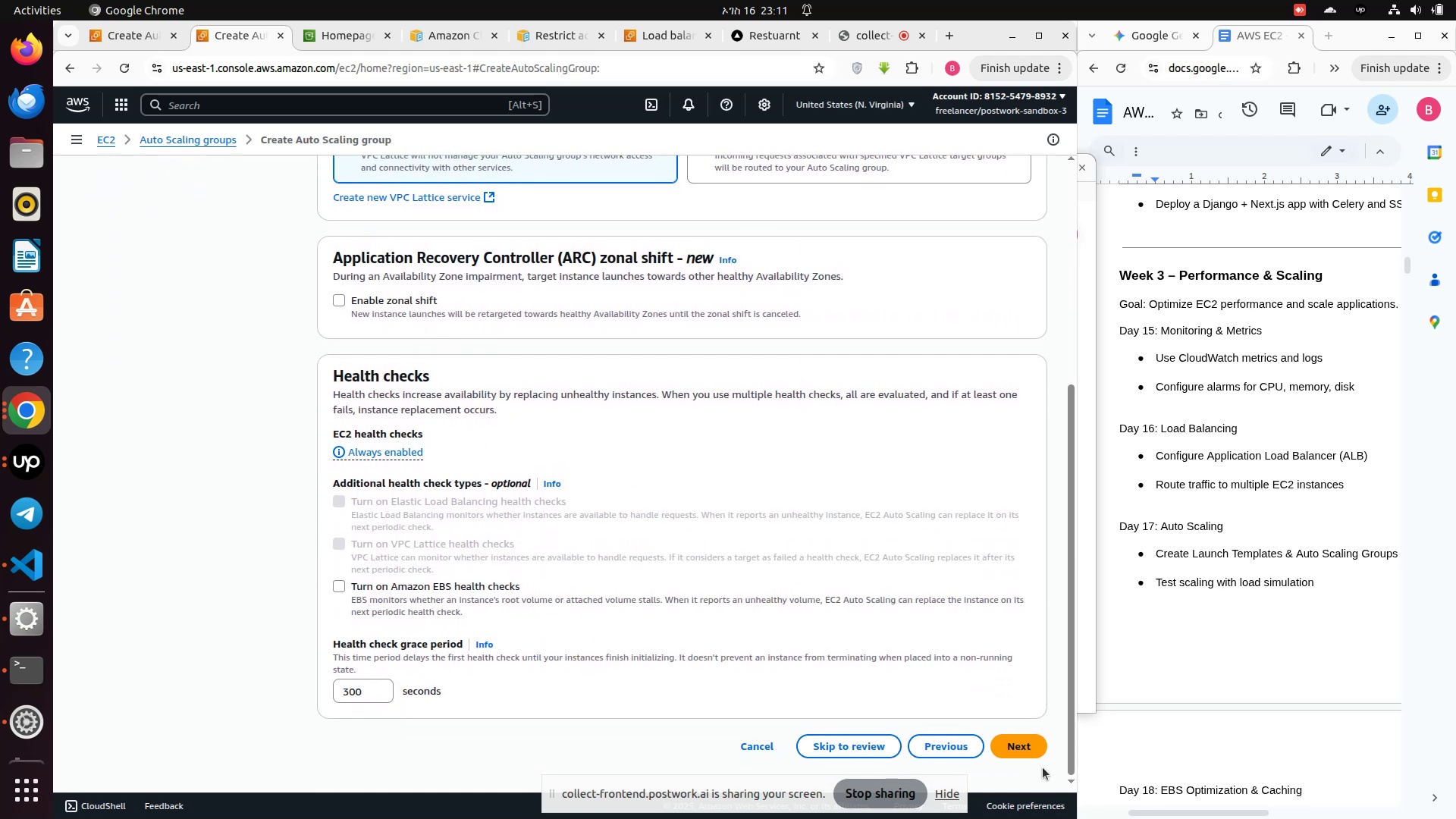 
left_click([1023, 751])
 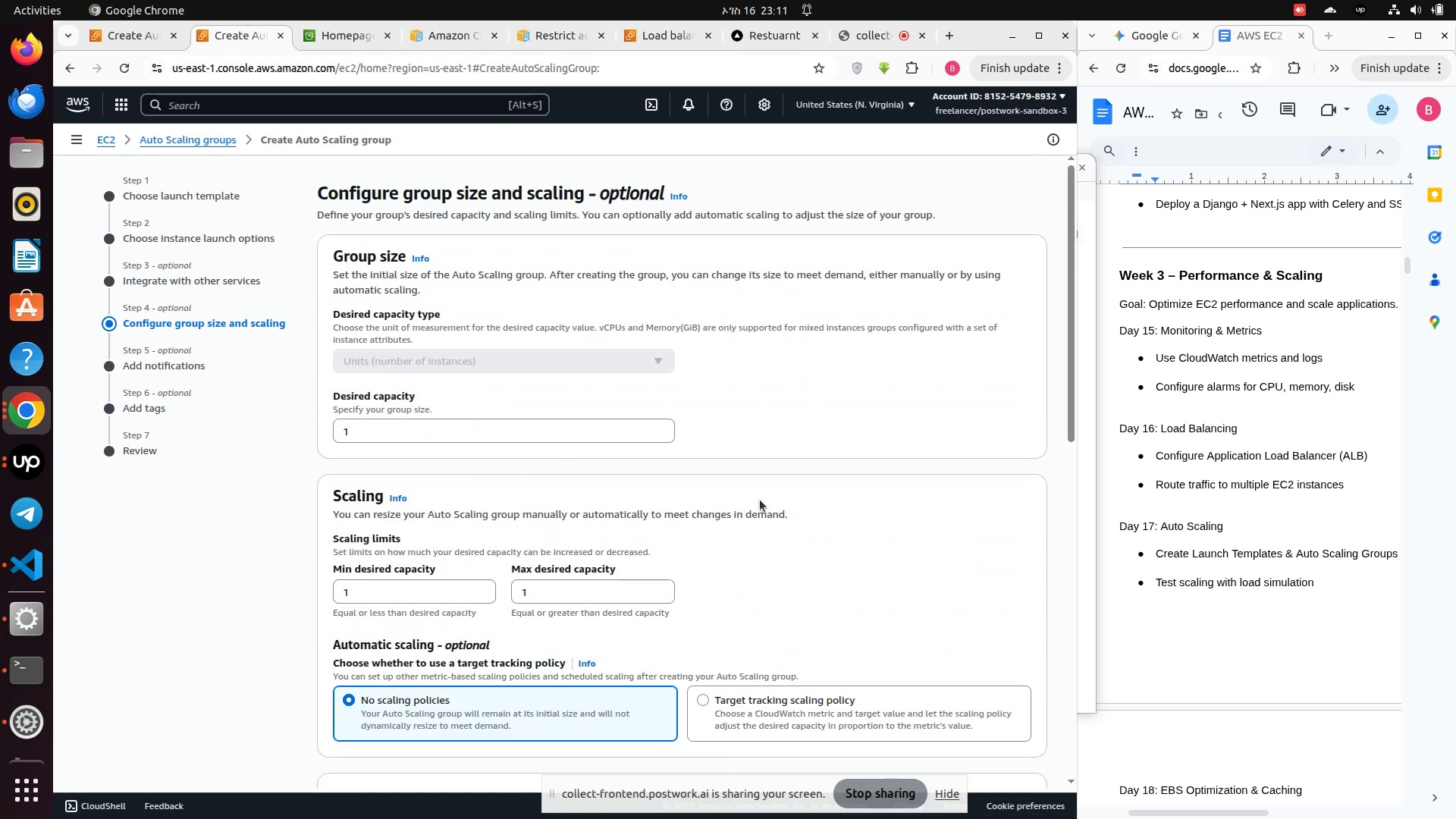 
scroll: coordinate [773, 518], scroll_direction: down, amount: 9.0
 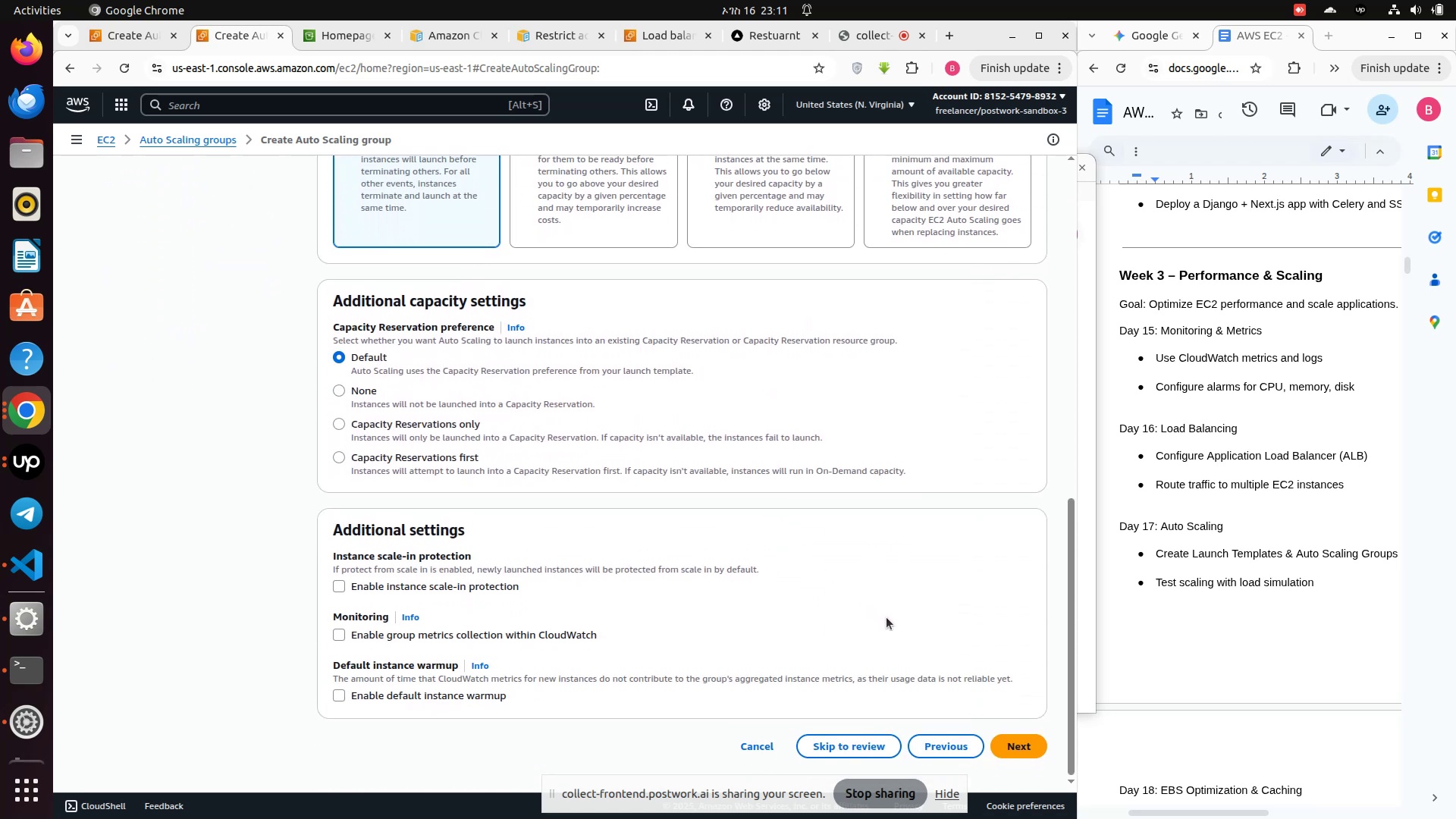 
scroll: coordinate [941, 652], scroll_direction: down, amount: 2.0
 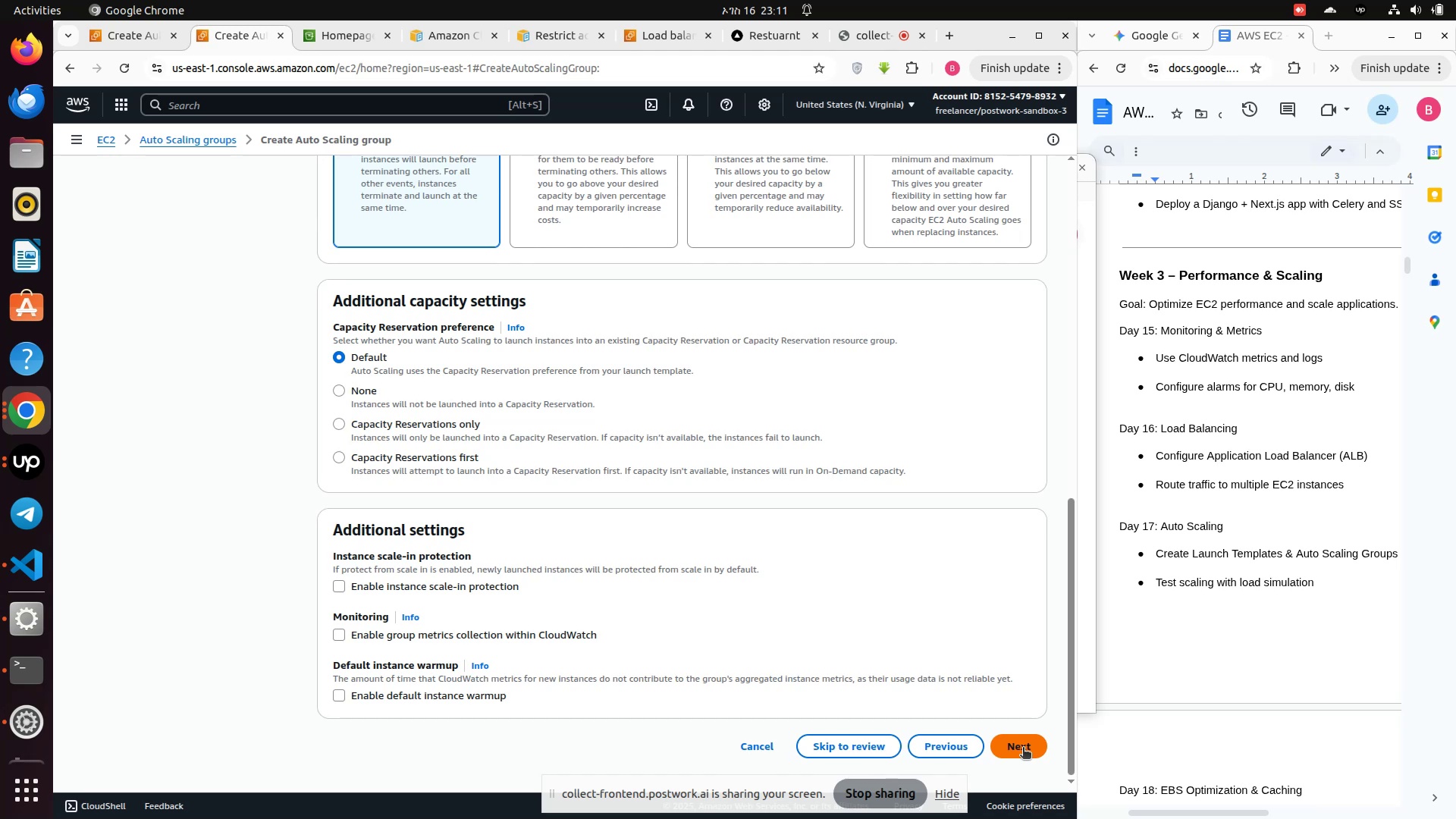 
wait(6.22)
 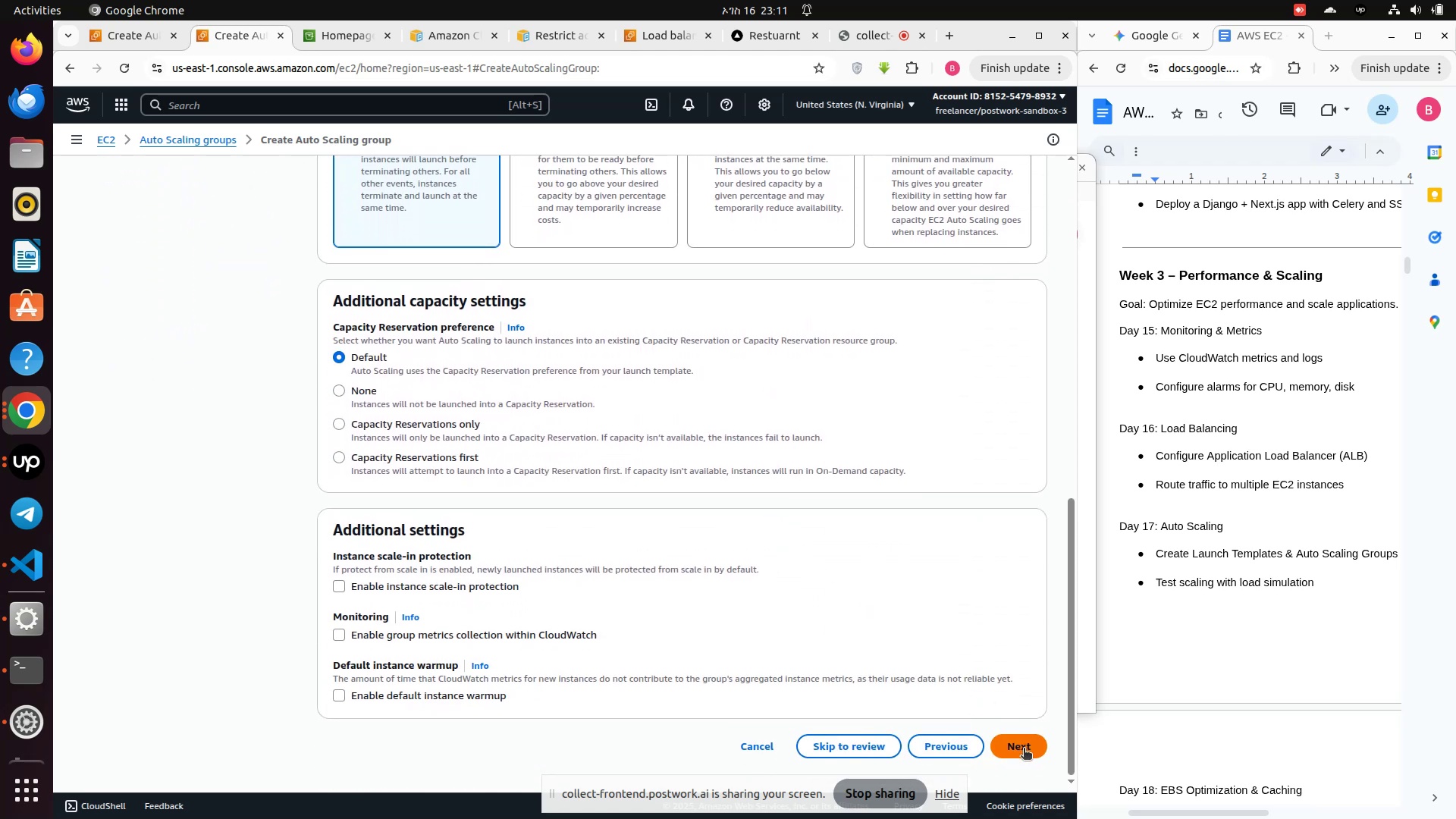 
left_click([1023, 748])
 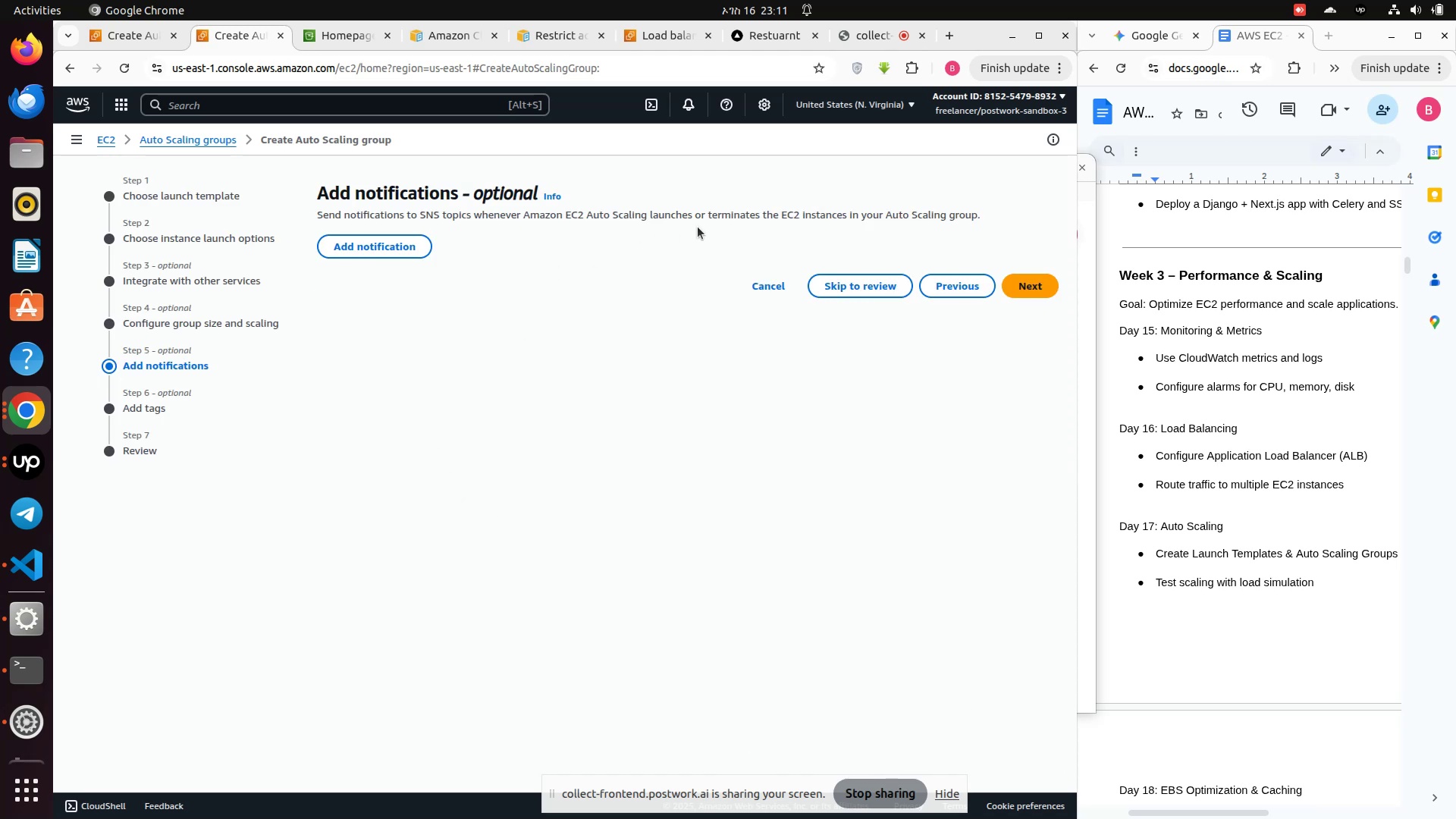 
left_click([1042, 284])
 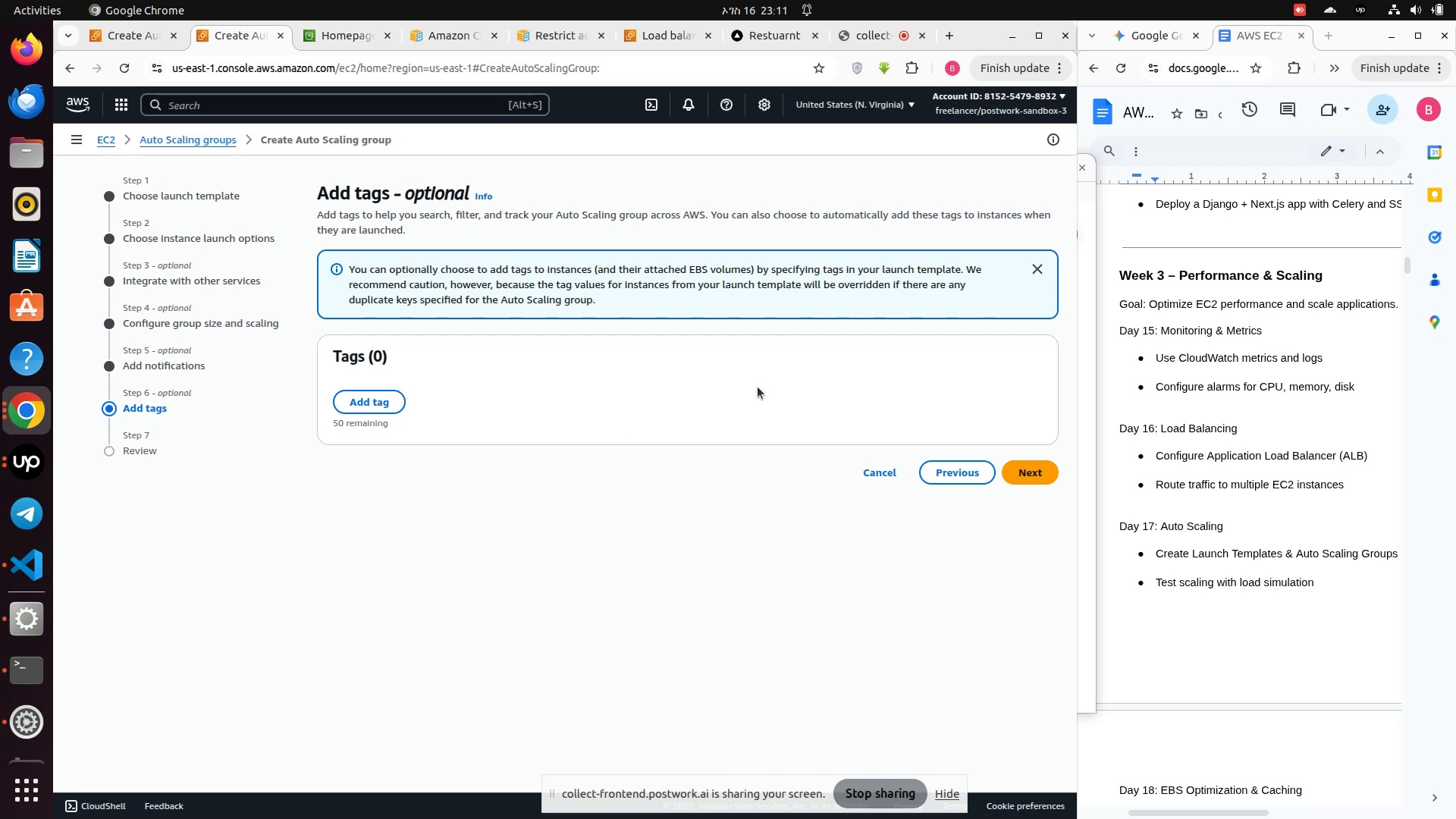 
wait(6.89)
 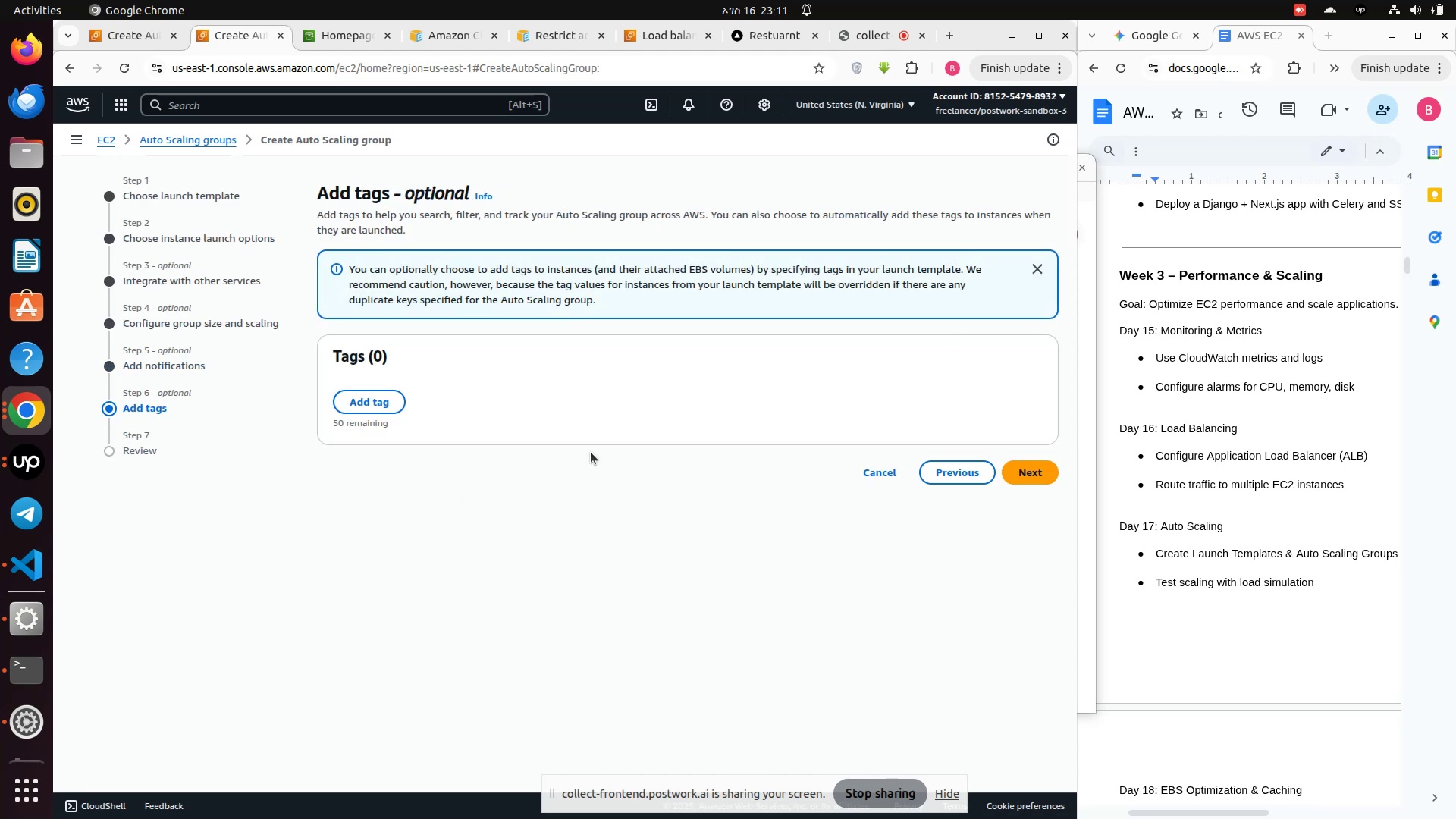 
left_click([1025, 474])
 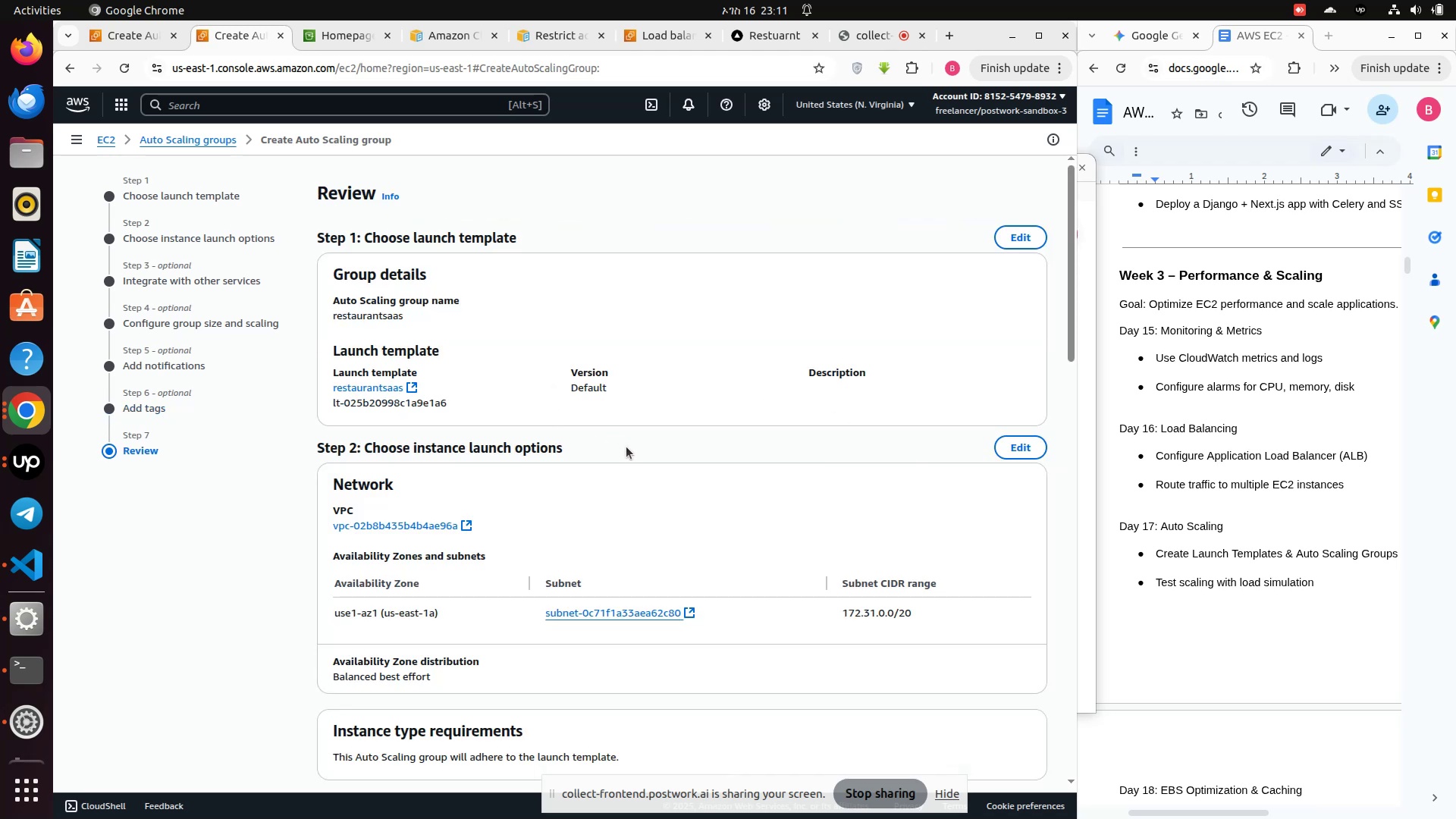 
scroll: coordinate [789, 539], scroll_direction: down, amount: 21.0
 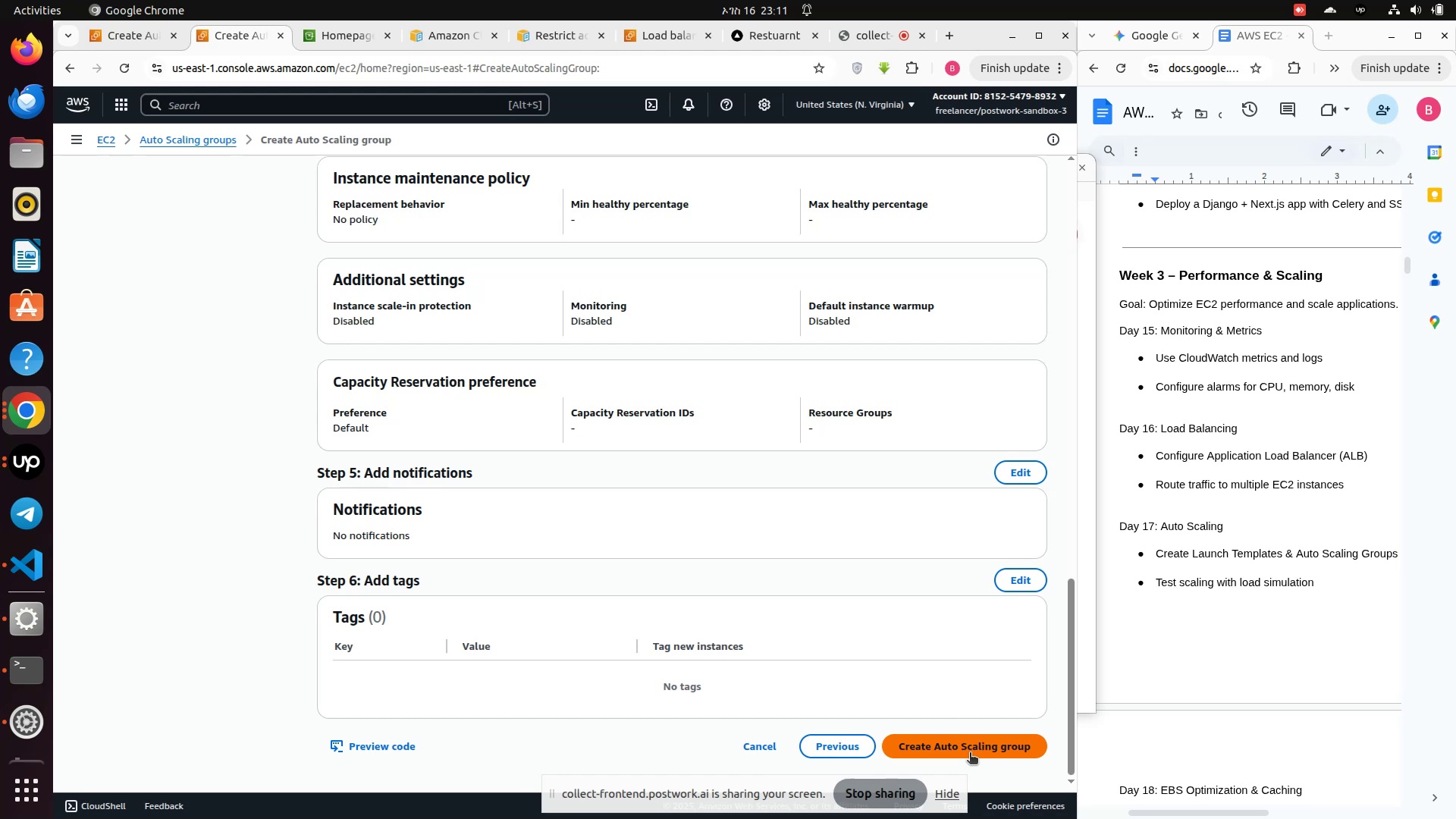 
left_click([970, 754])
 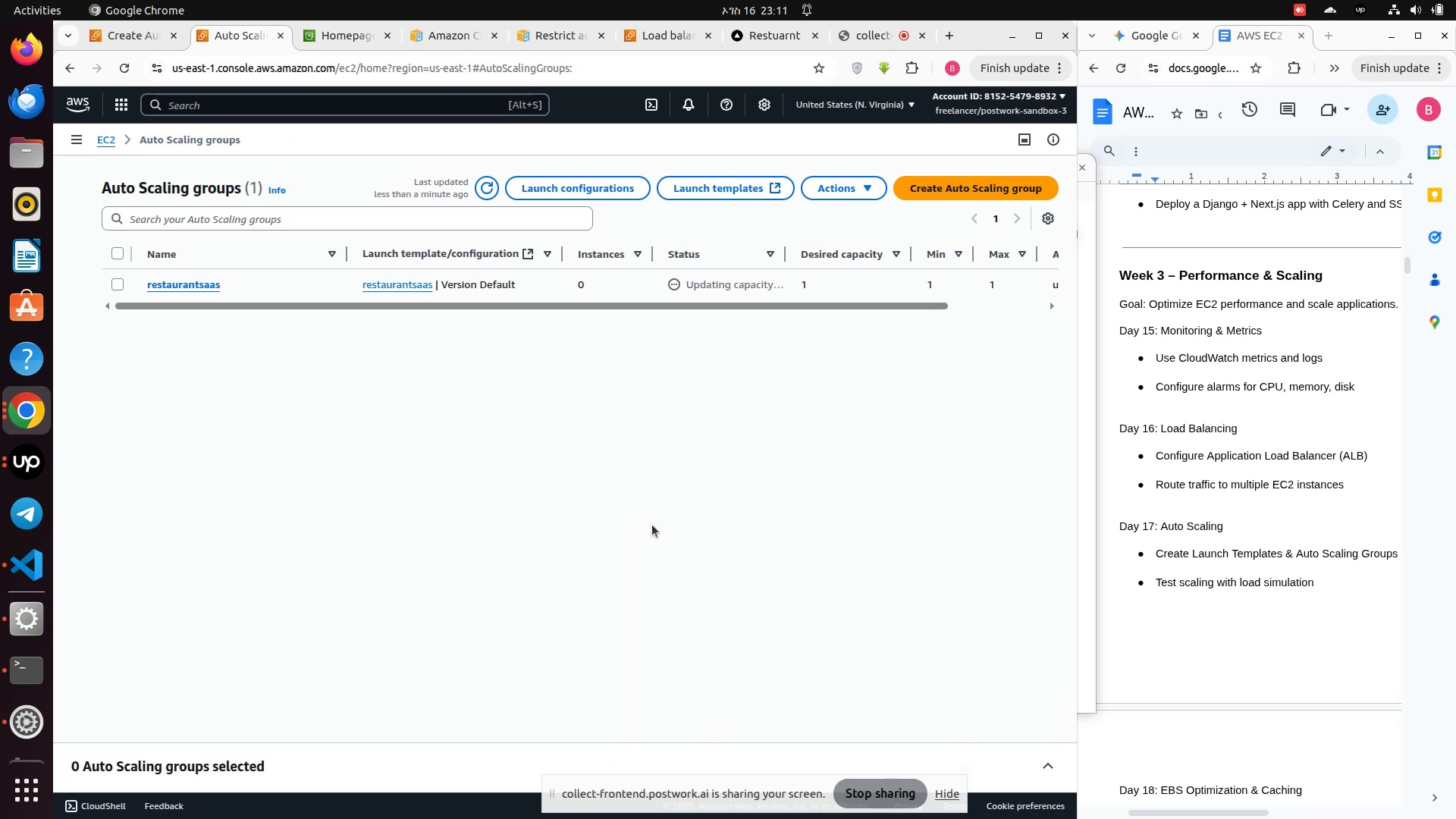 
wait(13.56)
 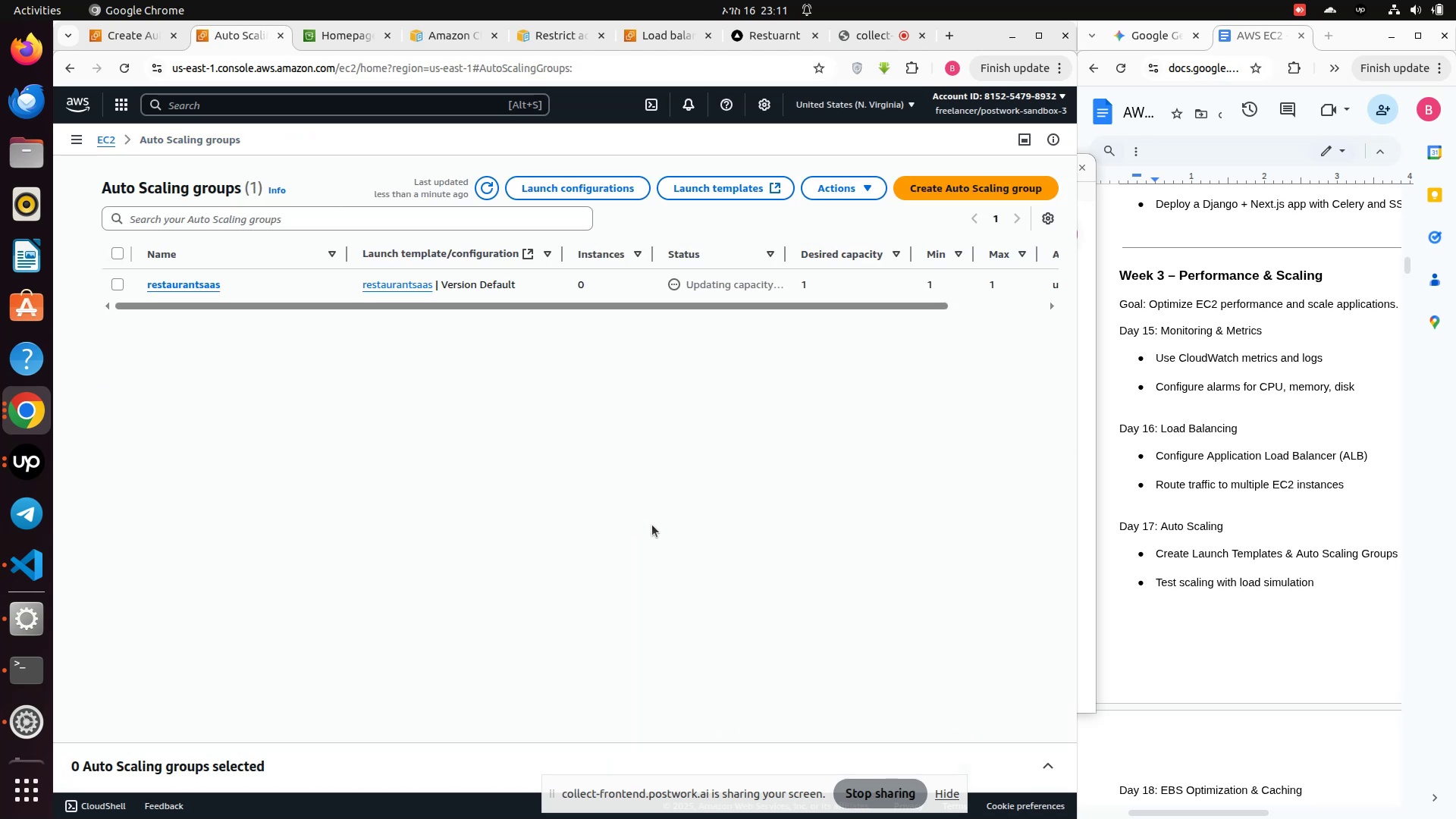 
scroll: coordinate [652, 525], scroll_direction: up, amount: 2.0
 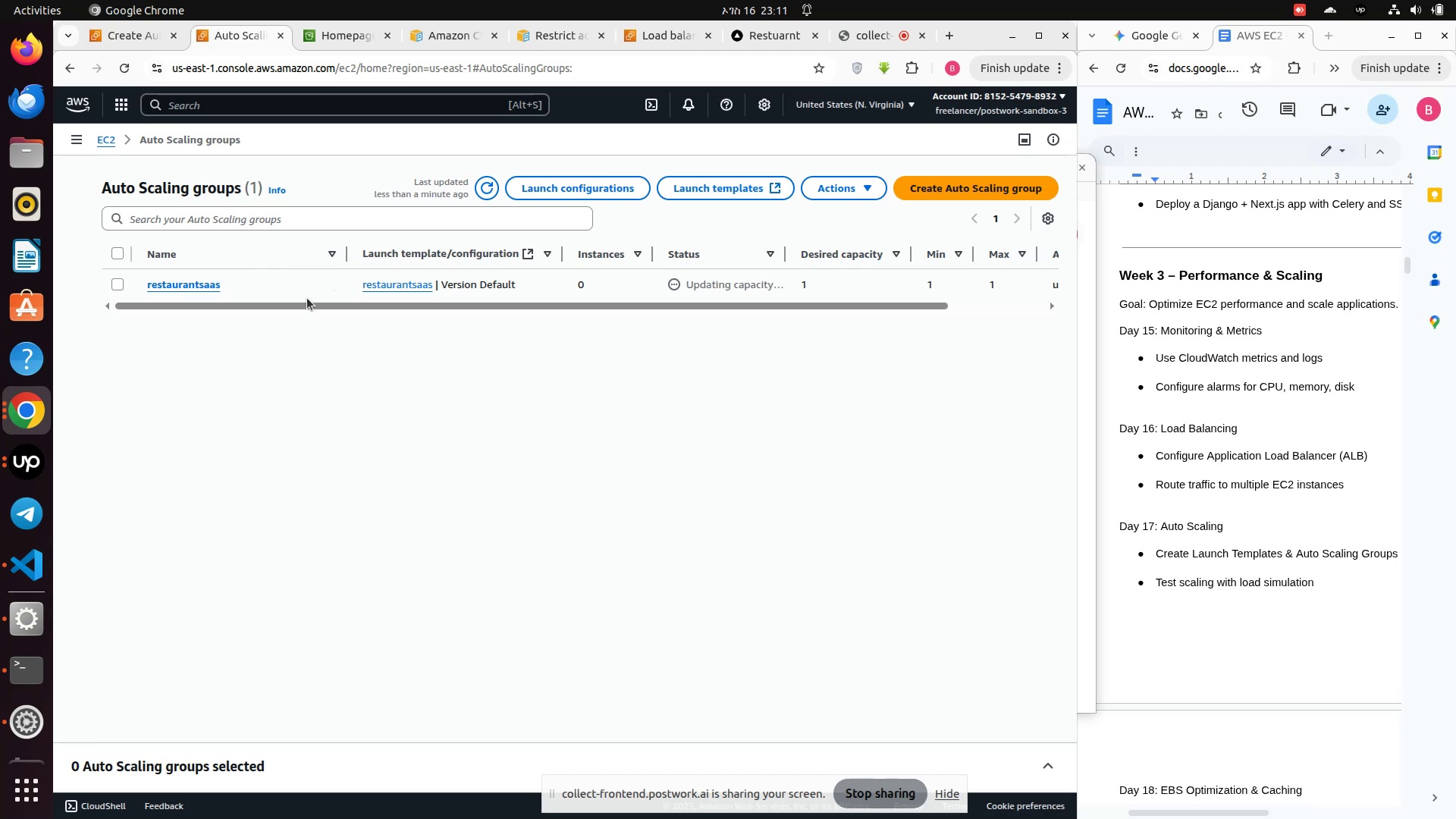 
left_click_drag(start_coordinate=[291, 311], to_coordinate=[546, 332])
 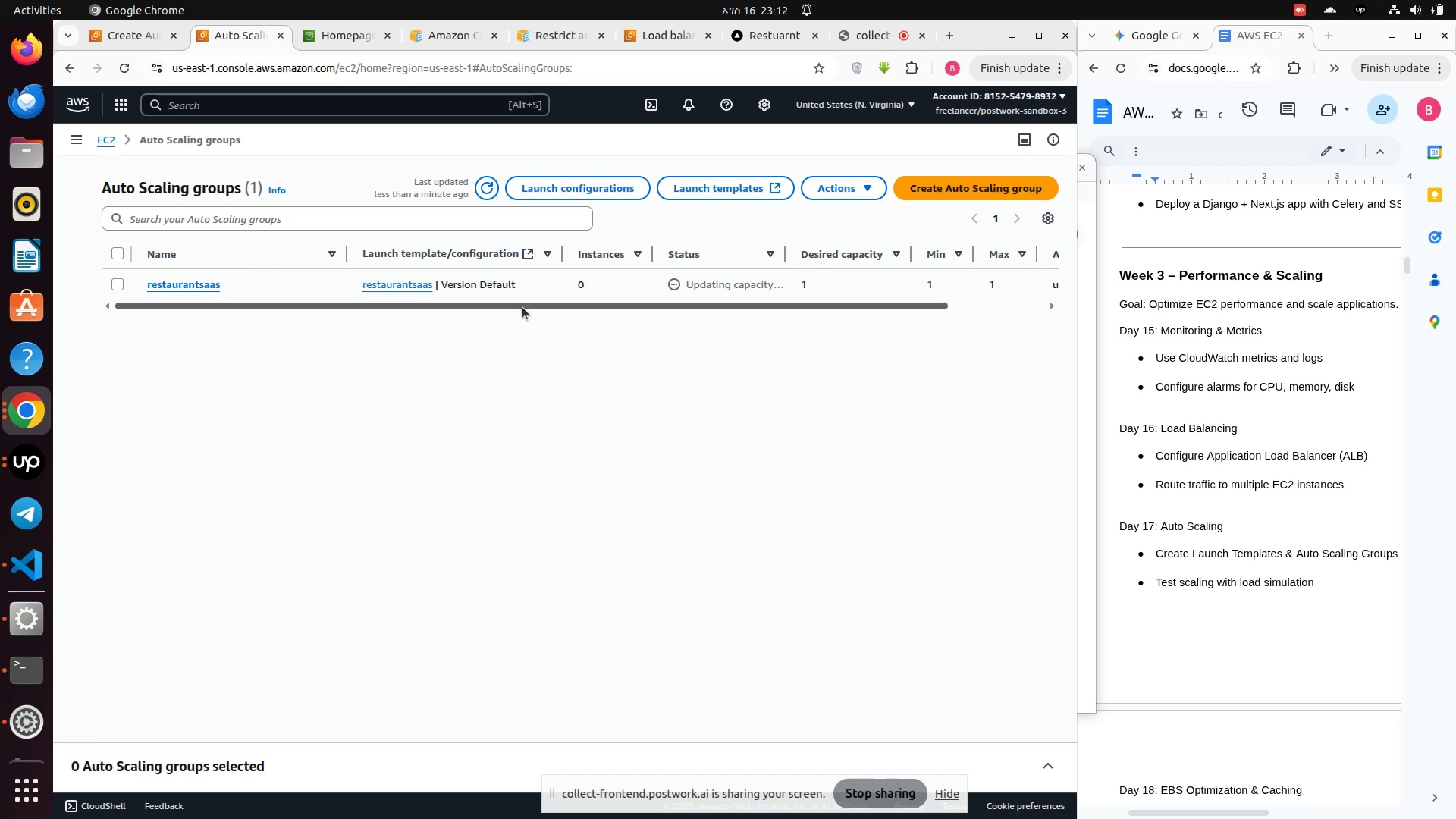 
left_click_drag(start_coordinate=[522, 307], to_coordinate=[425, 306])
 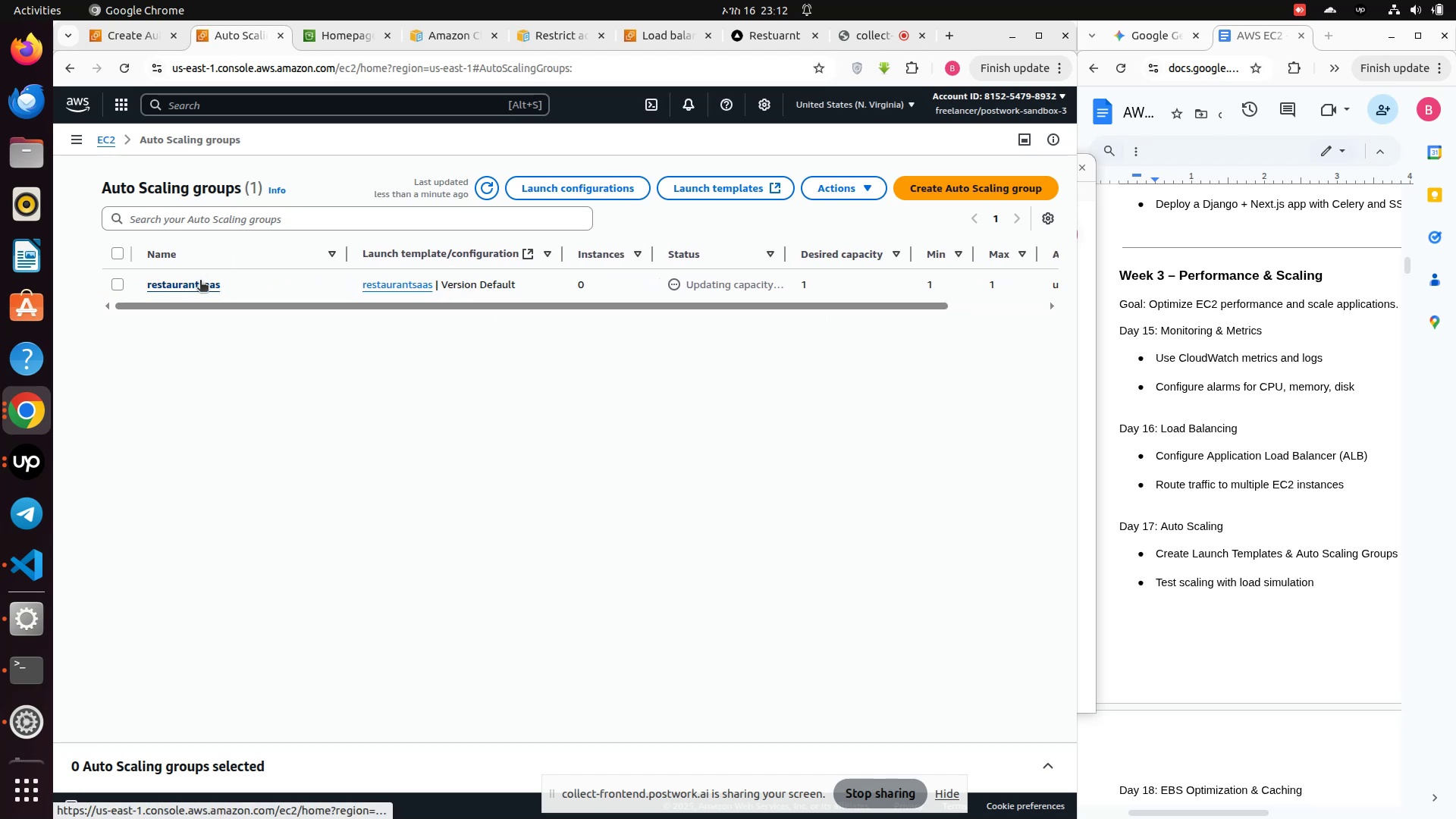 
left_click([200, 282])
 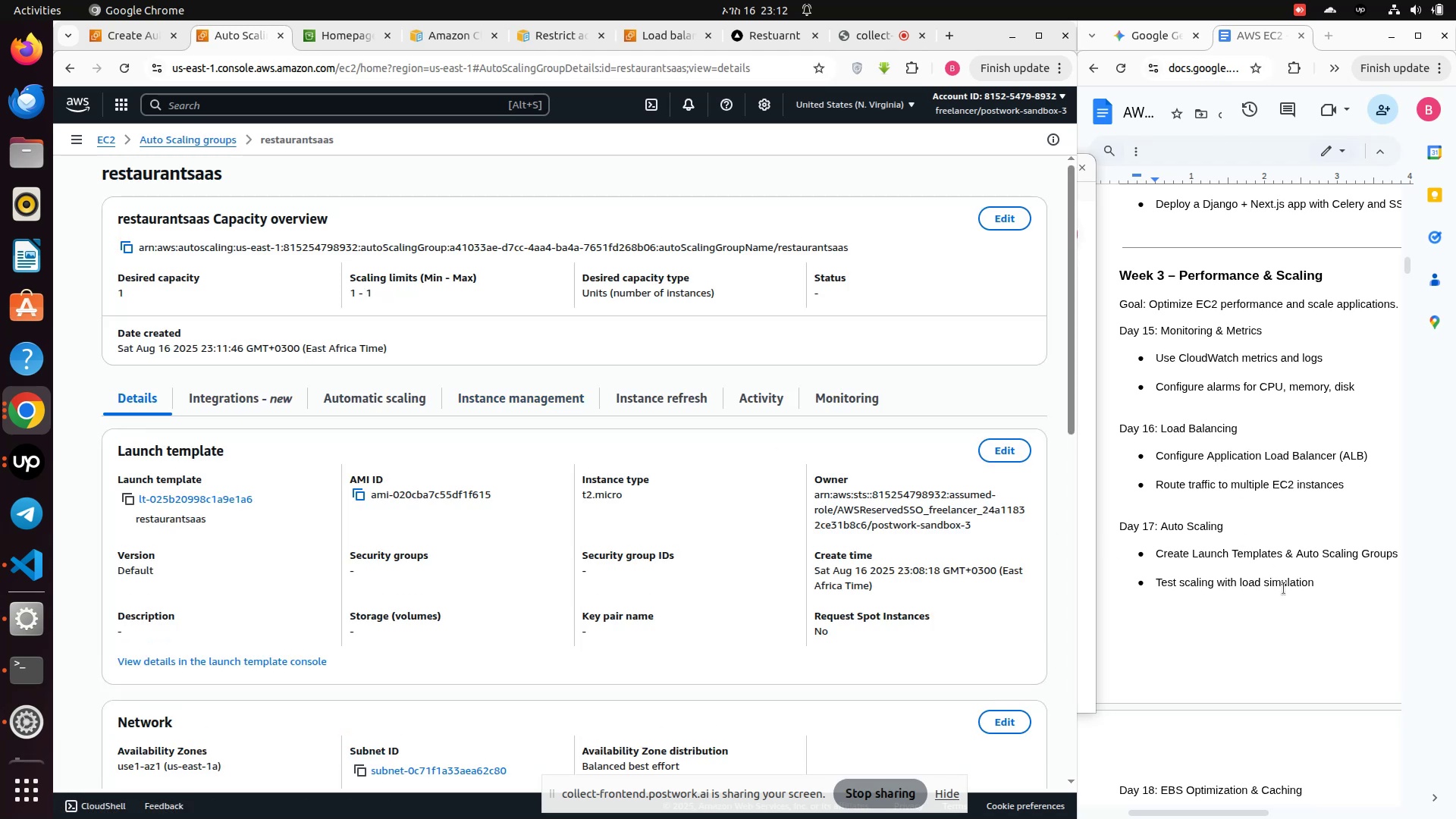 
left_click_drag(start_coordinate=[1333, 584], to_coordinate=[1241, 577])
 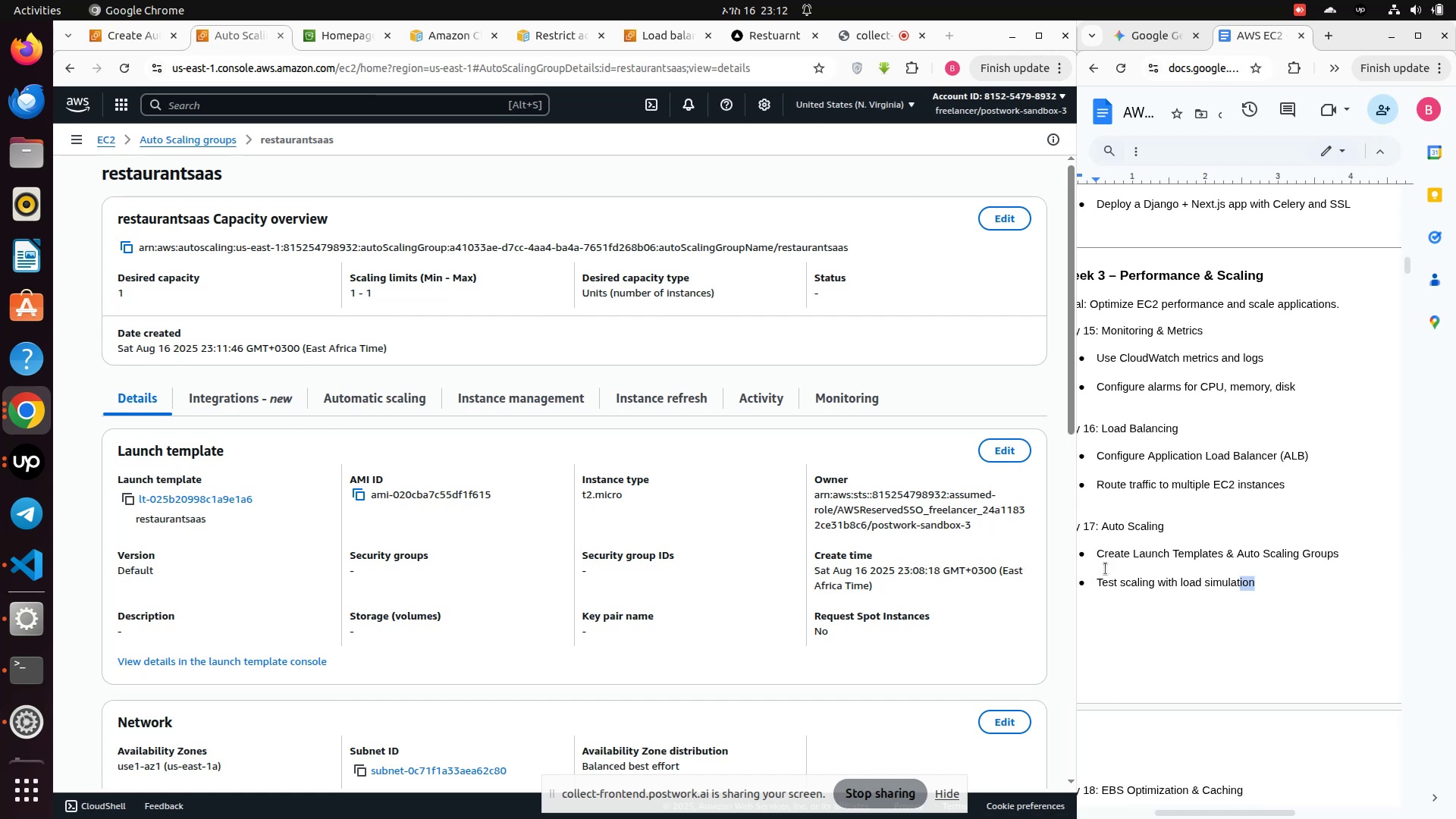 
left_click([1291, 602])
 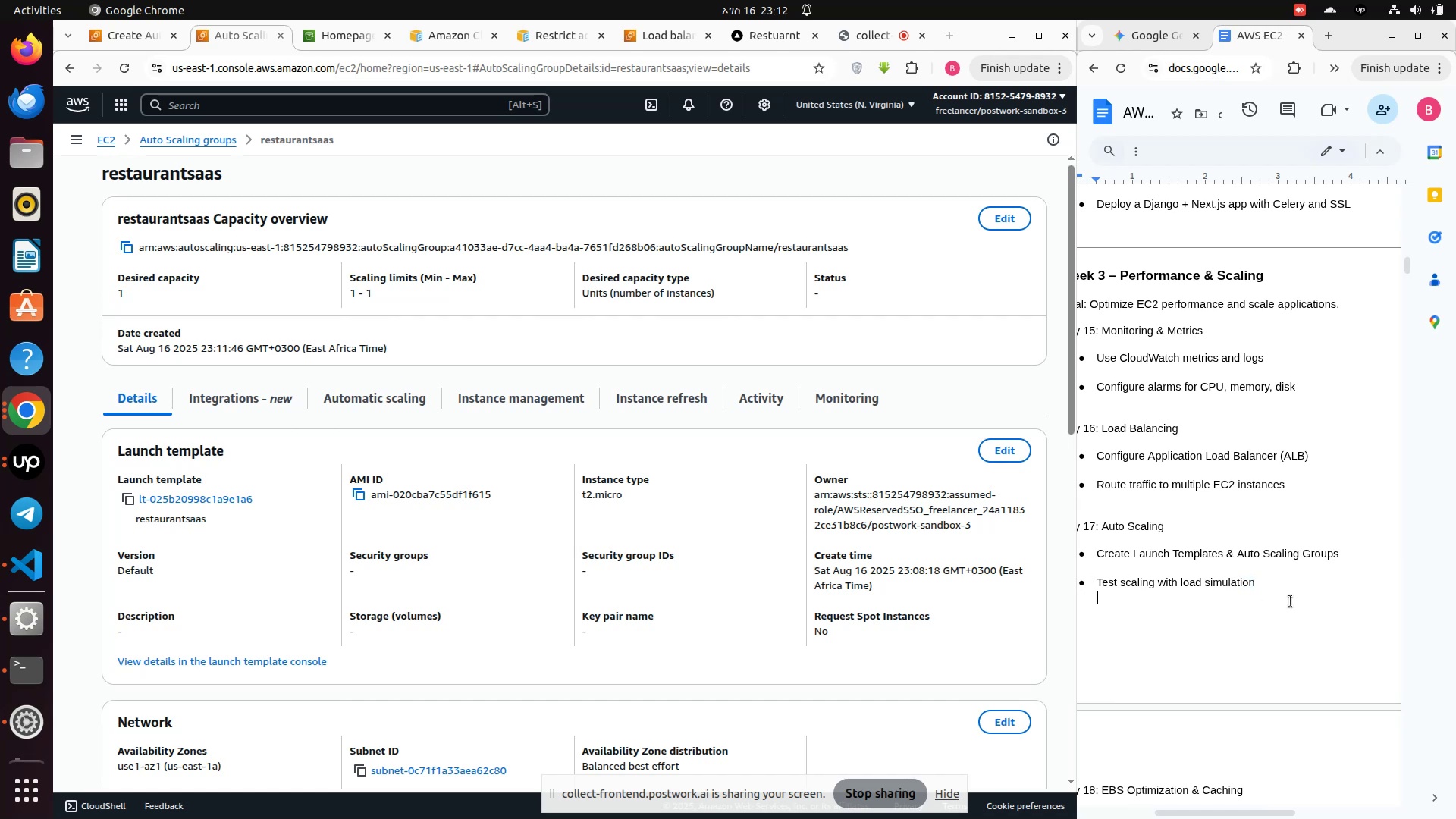 
left_click_drag(start_coordinate=[1291, 599], to_coordinate=[1100, 538])
 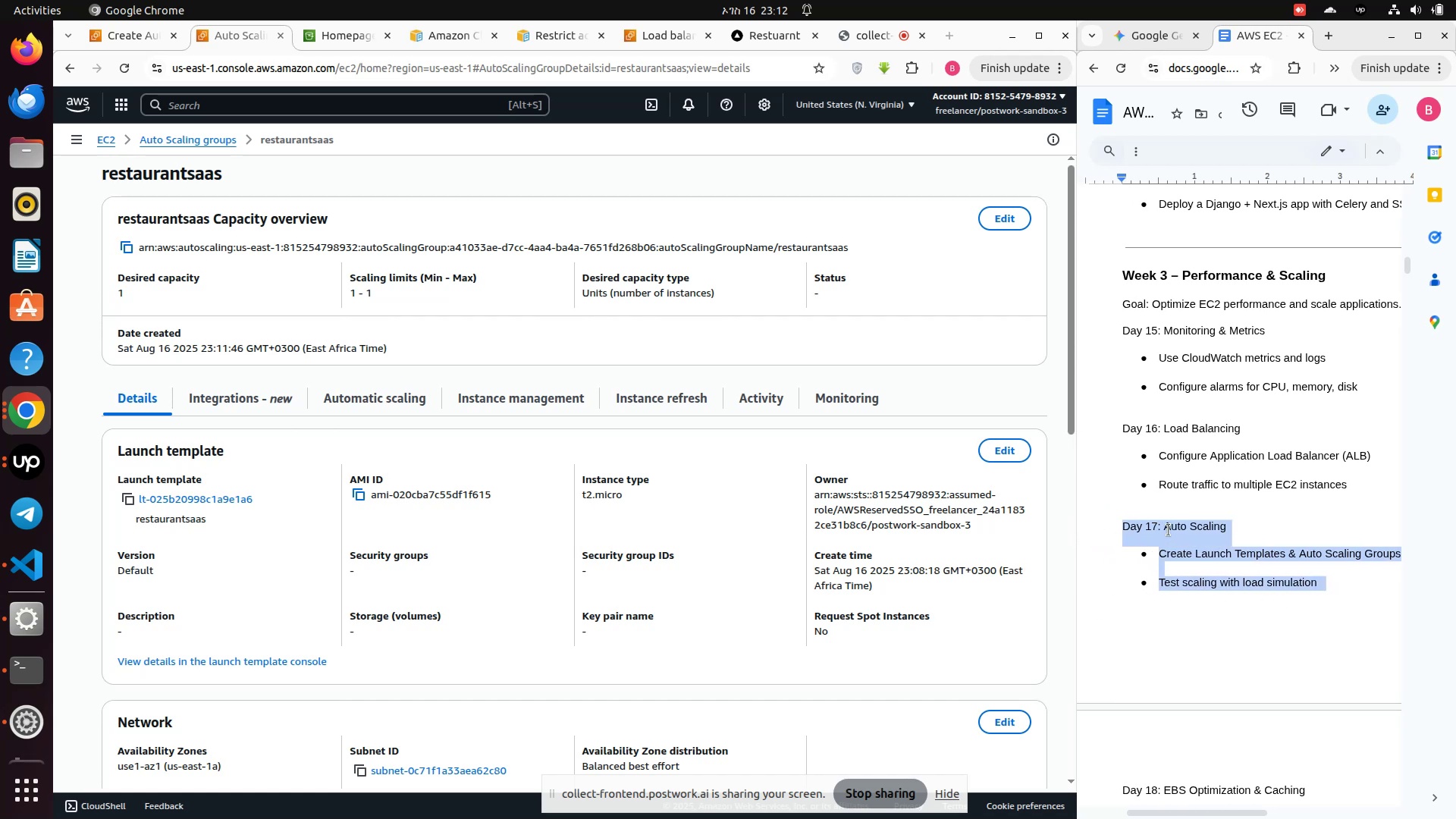 
wait(6.12)
 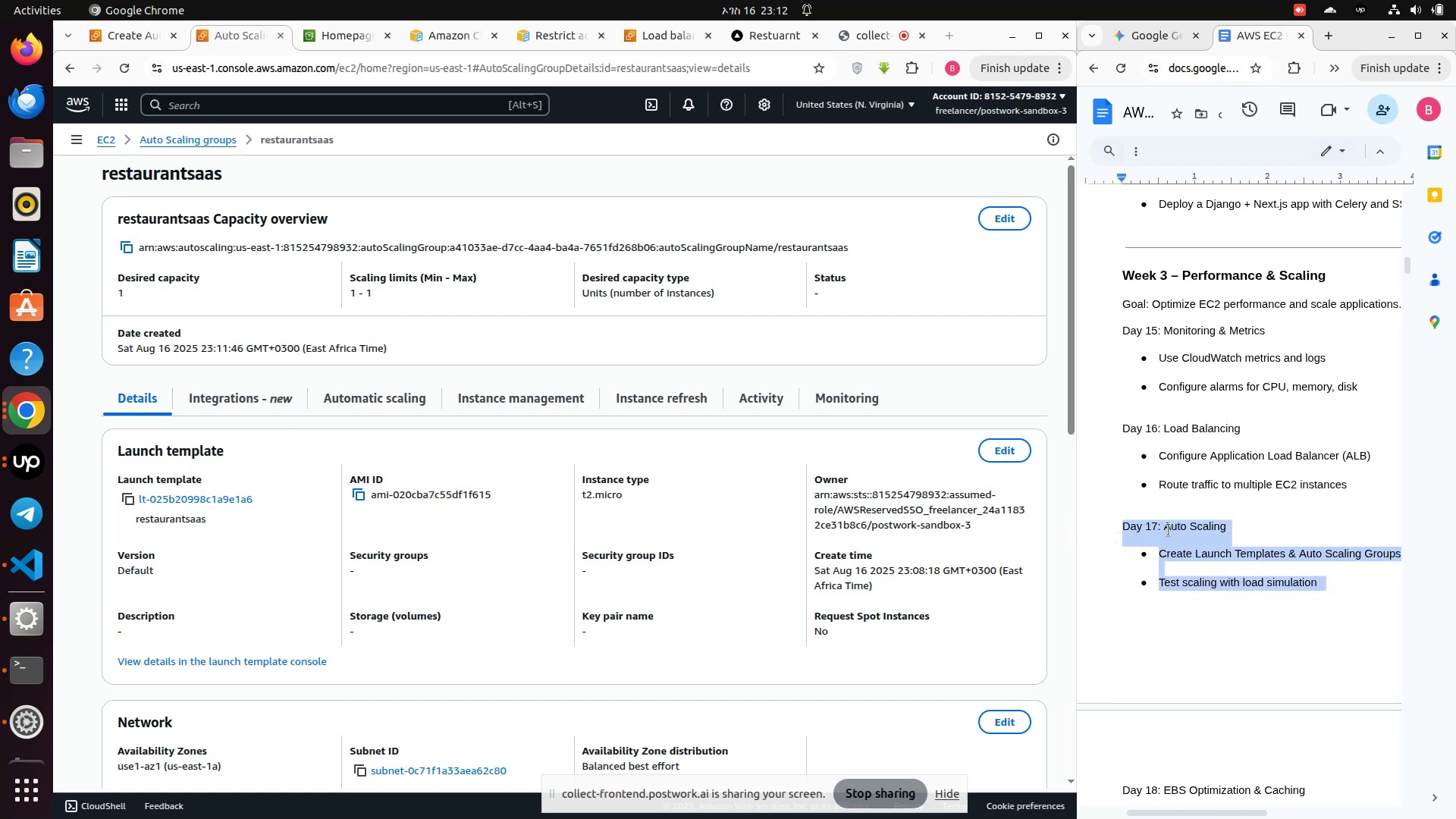 
scroll: coordinate [658, 414], scroll_direction: up, amount: 1.0
 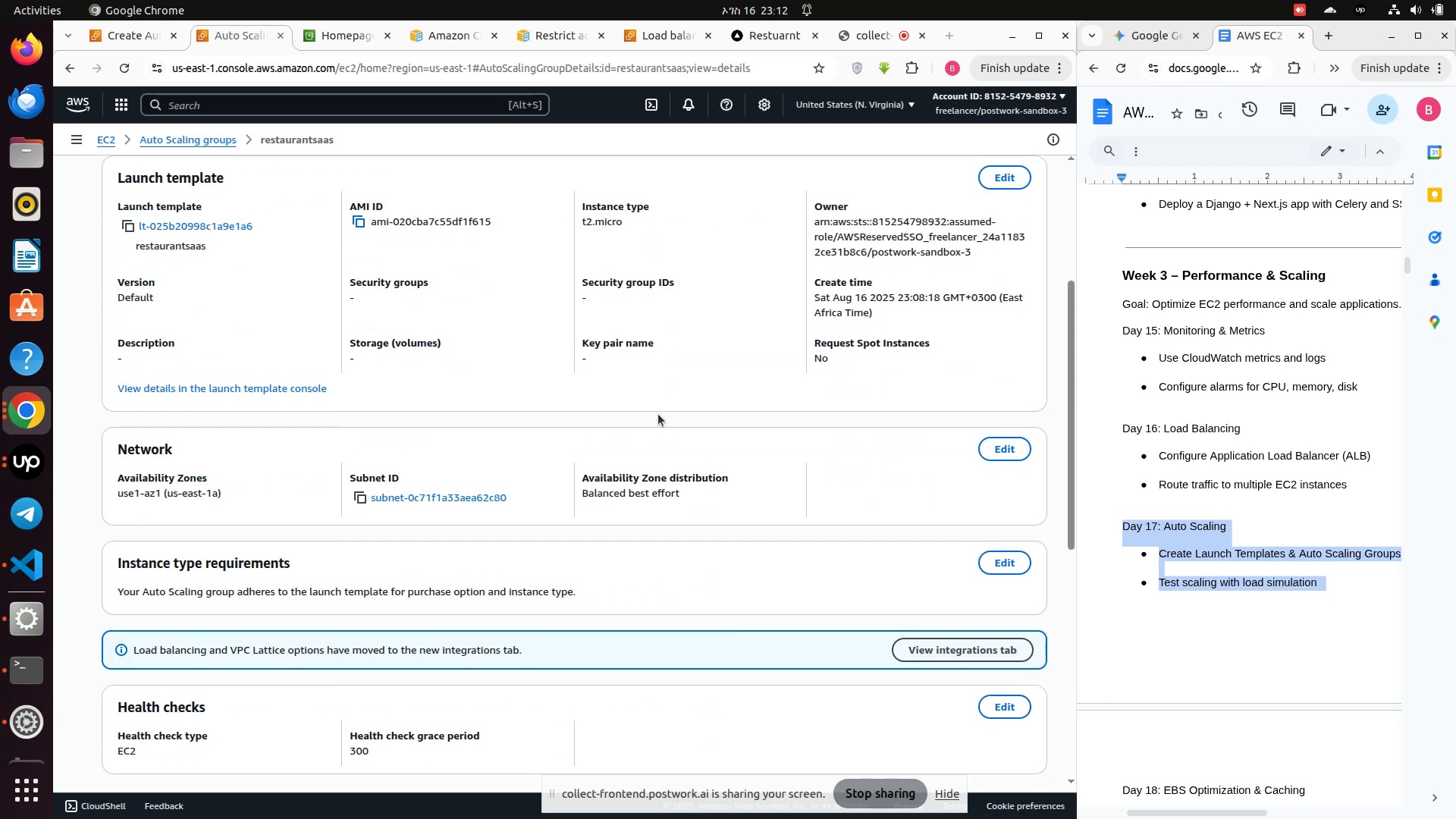 
scroll: coordinate [658, 414], scroll_direction: down, amount: 3.0
 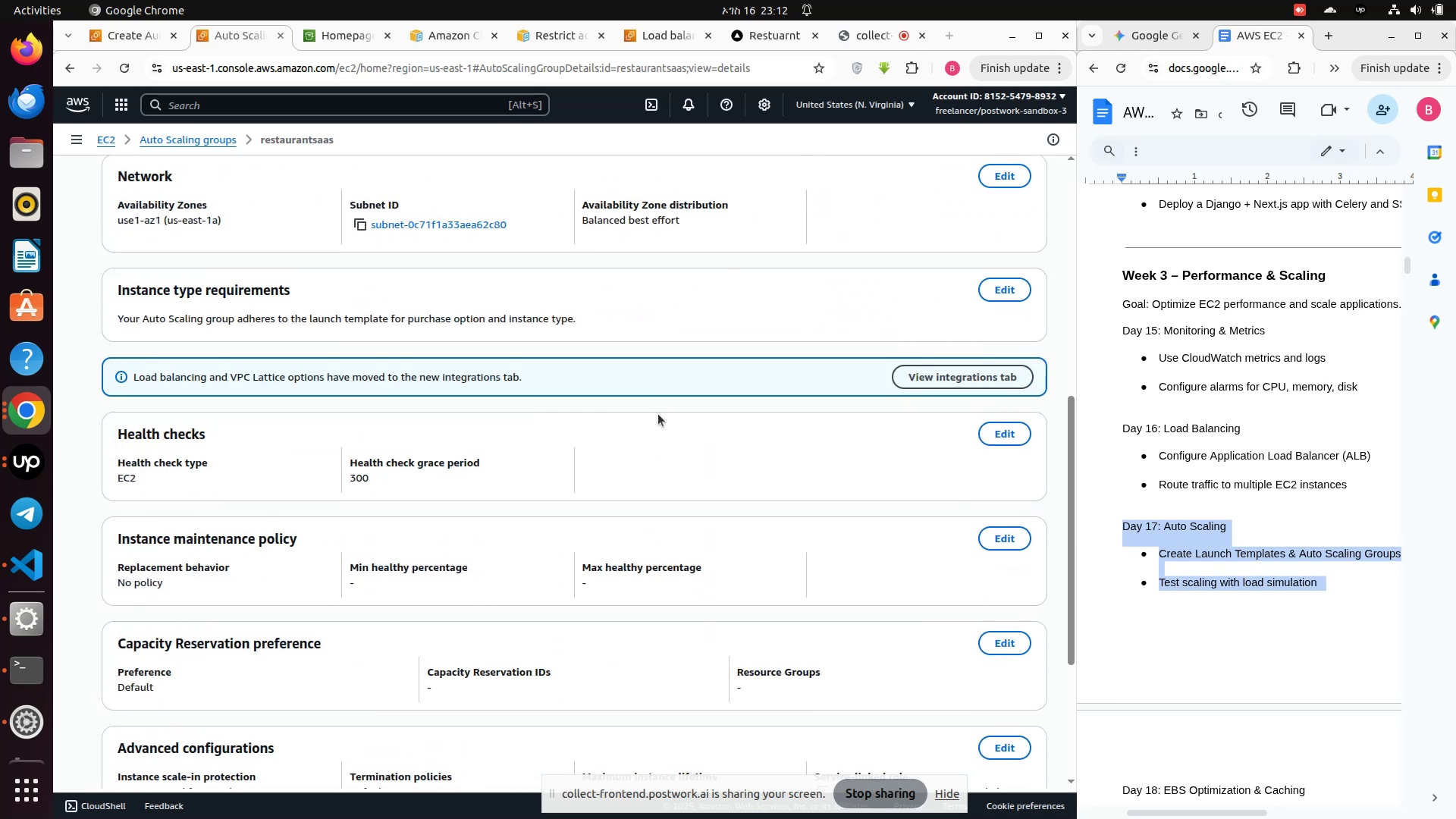 
scroll: coordinate [658, 414], scroll_direction: up, amount: 8.0
 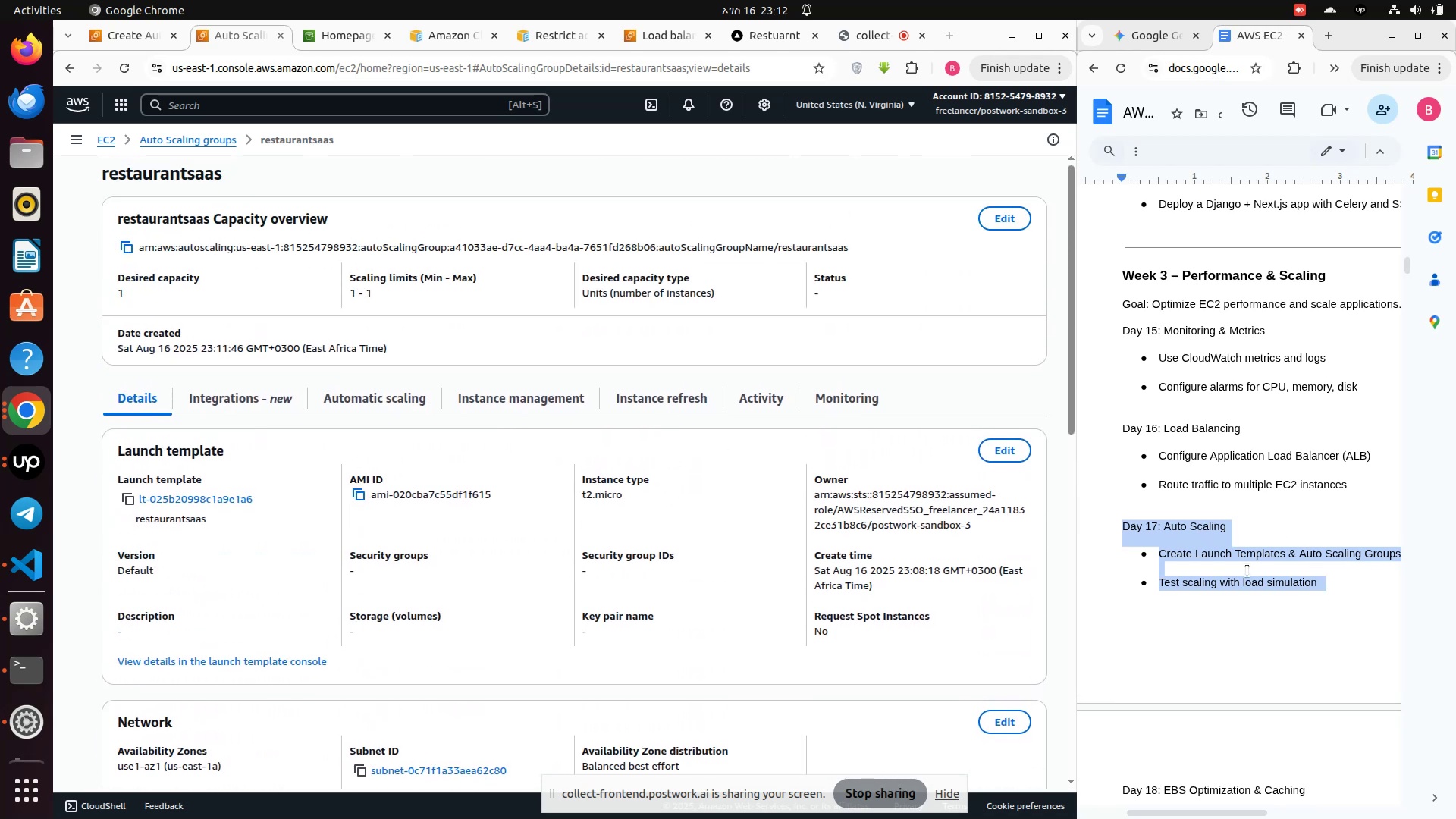 
left_click([1208, 566])
 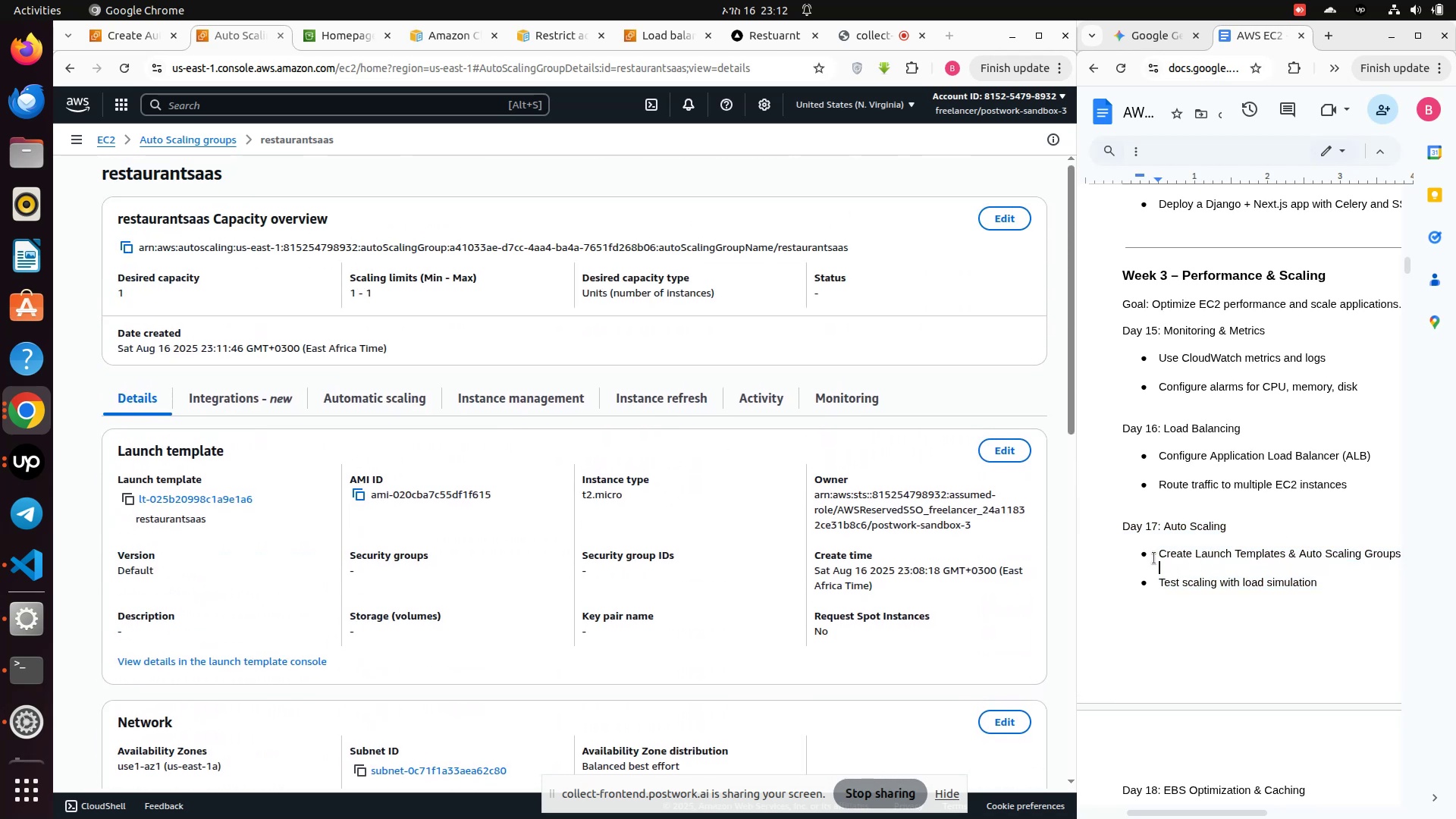 
left_click_drag(start_coordinate=[1154, 558], to_coordinate=[1316, 593])
 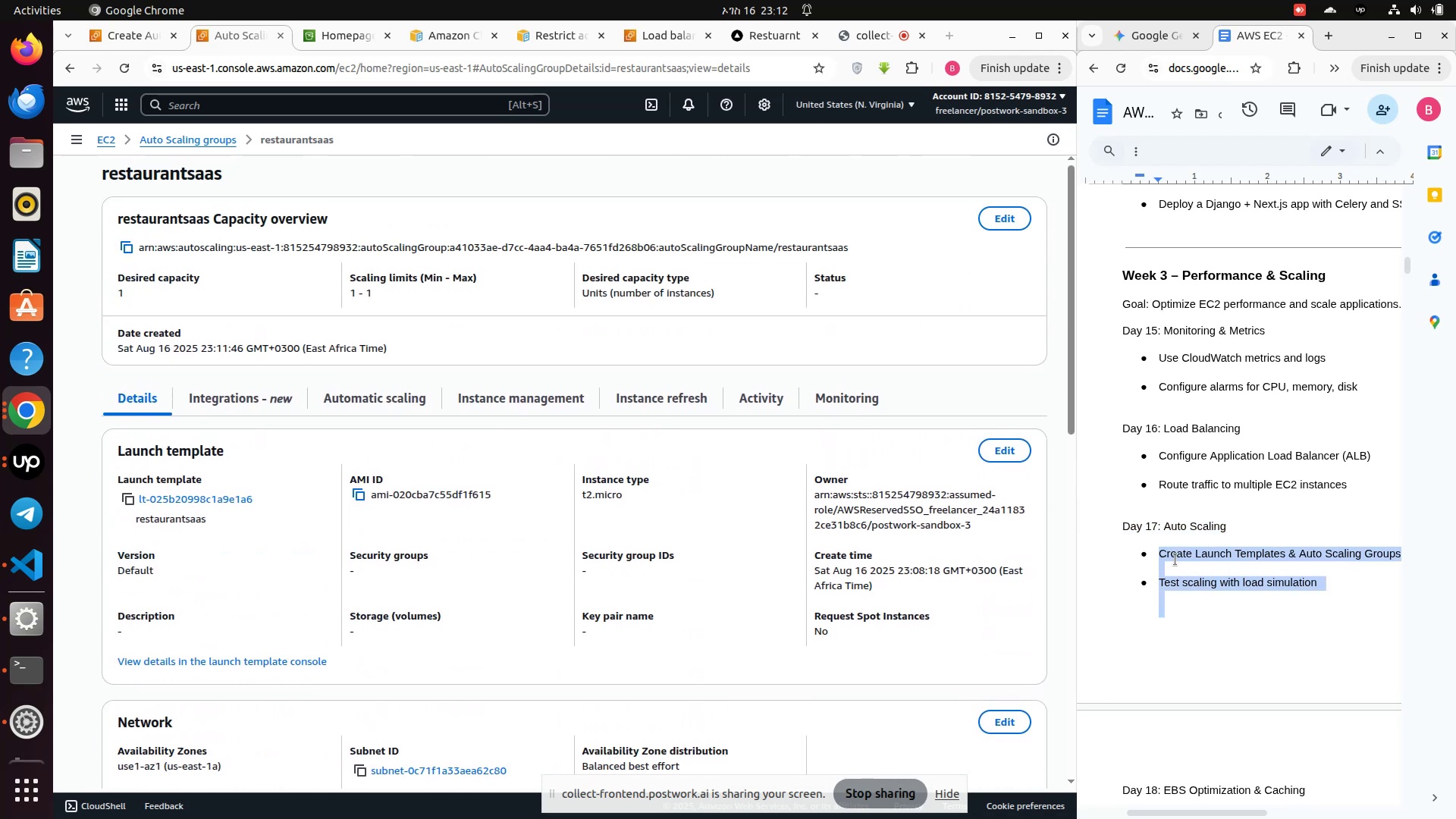 
right_click([1175, 558])
 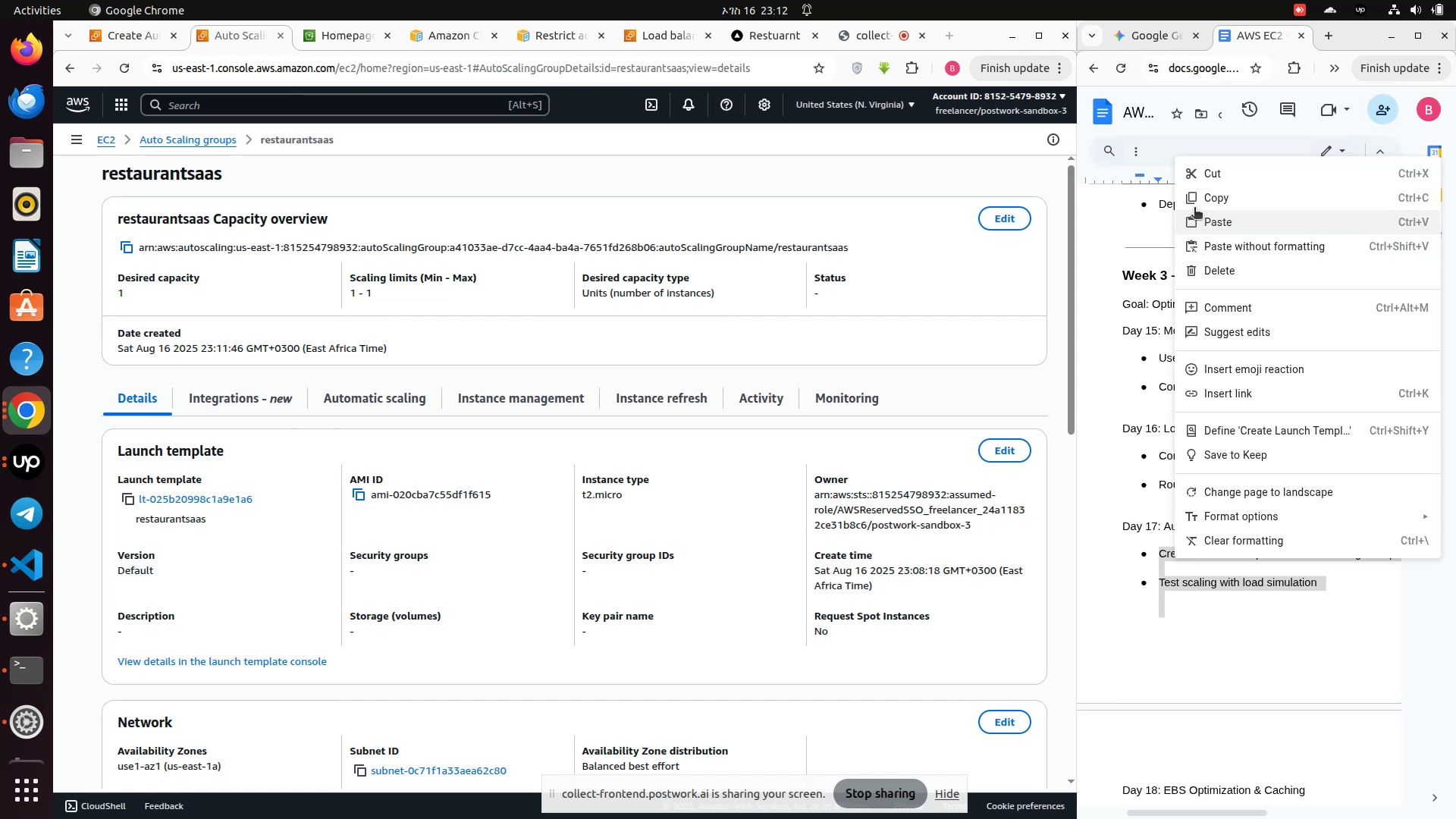 
left_click([1204, 199])
 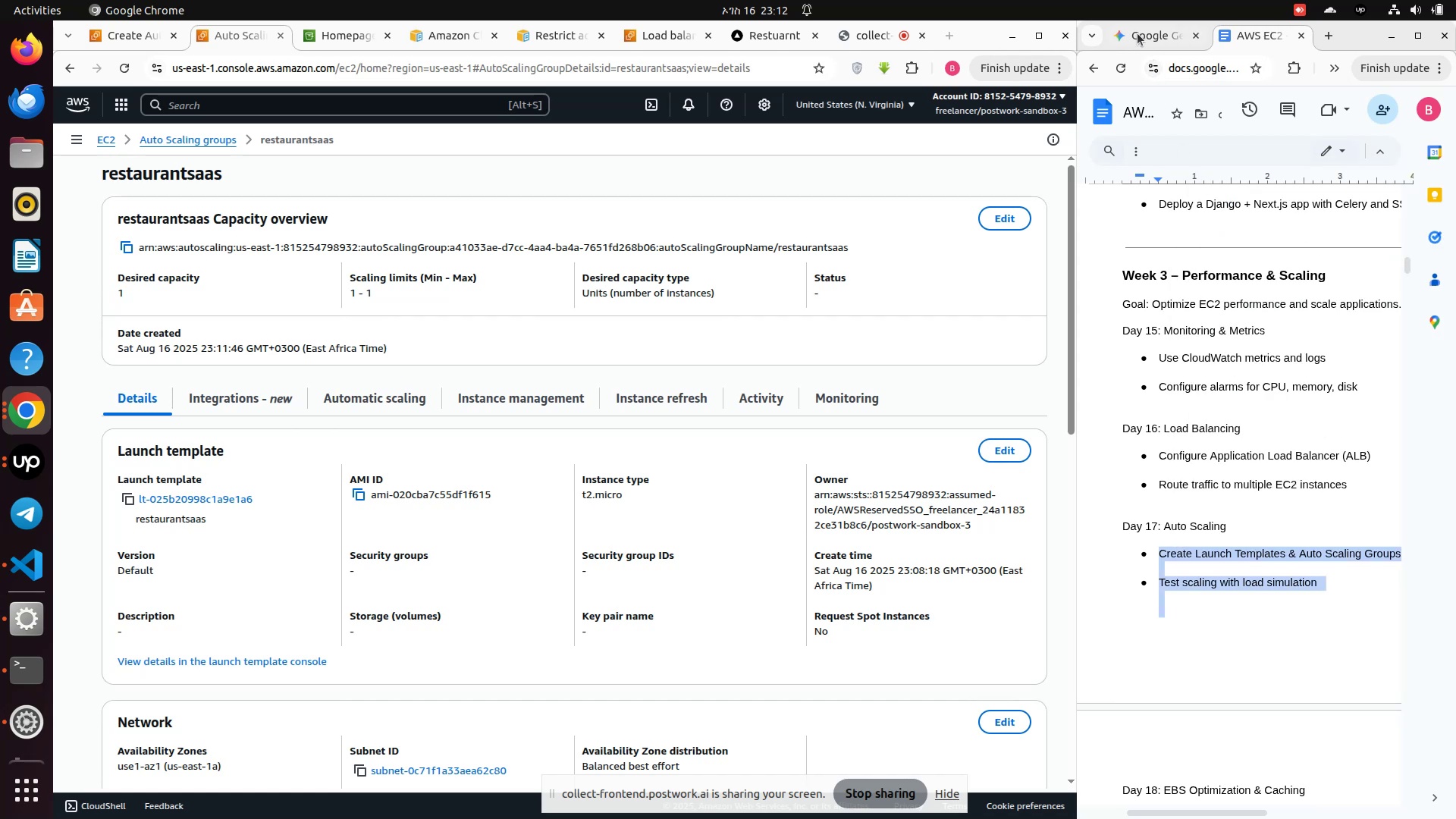 
left_click([1134, 28])
 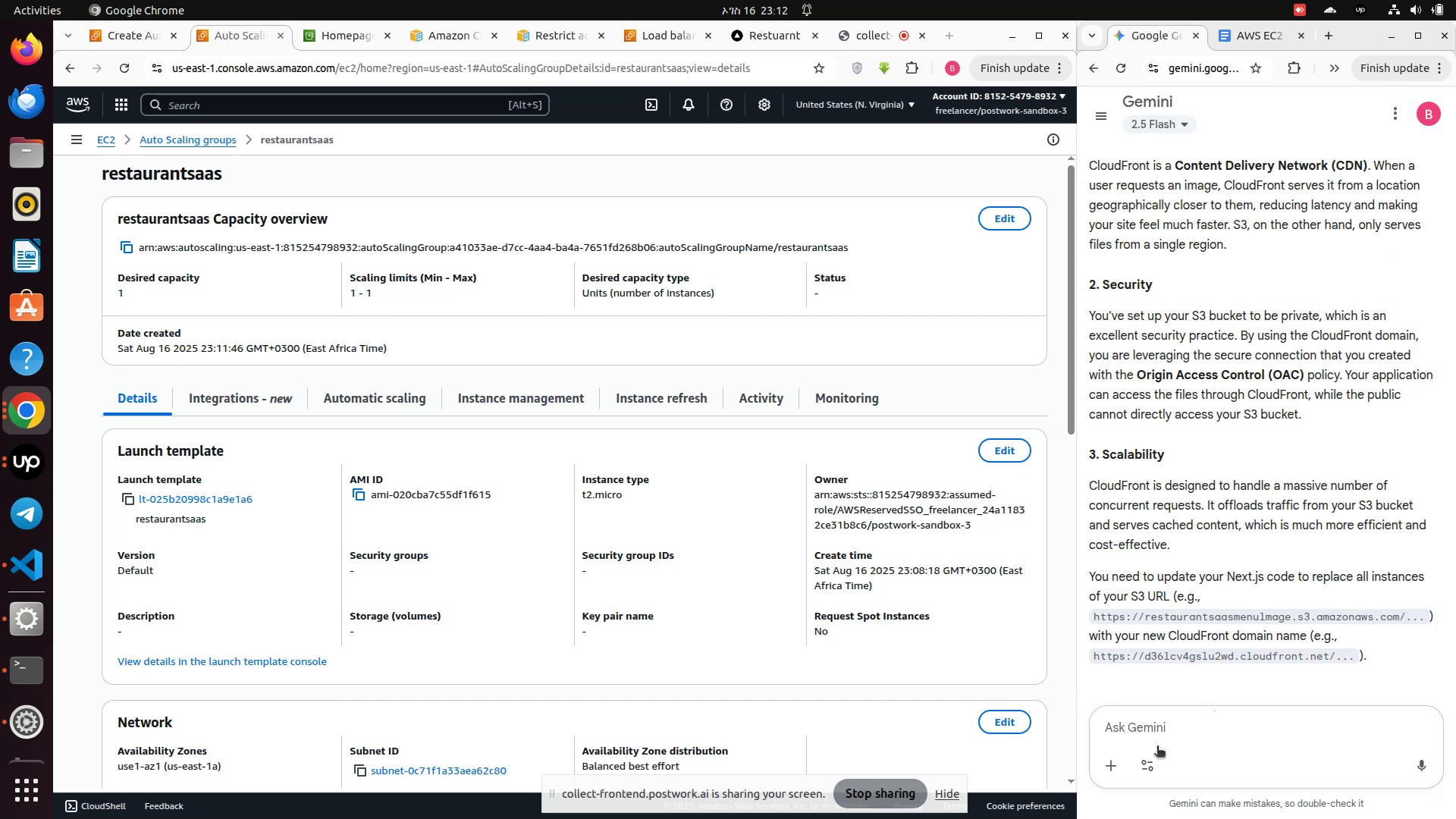 
left_click([1146, 733])
 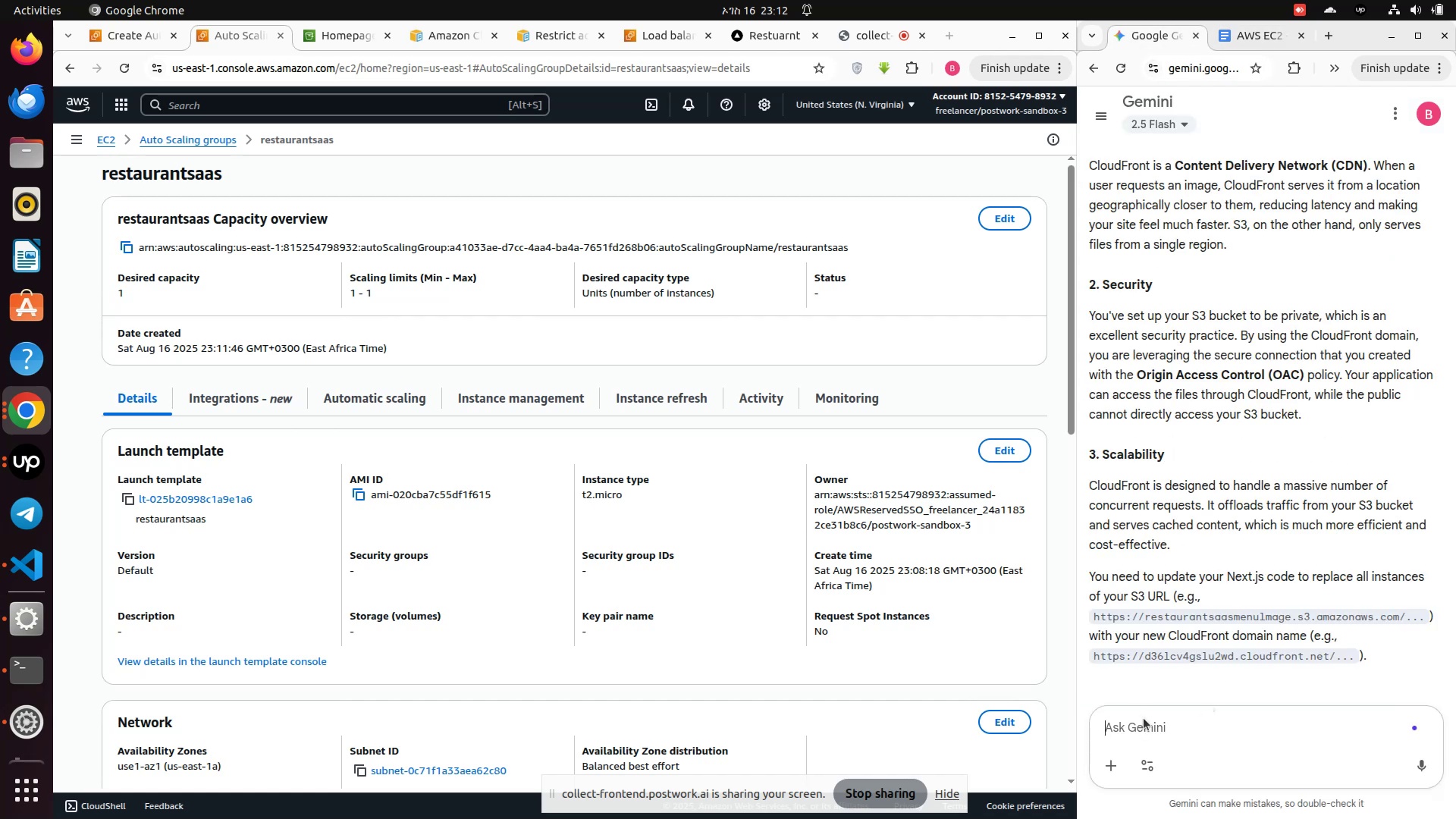 
key(Control+V)
 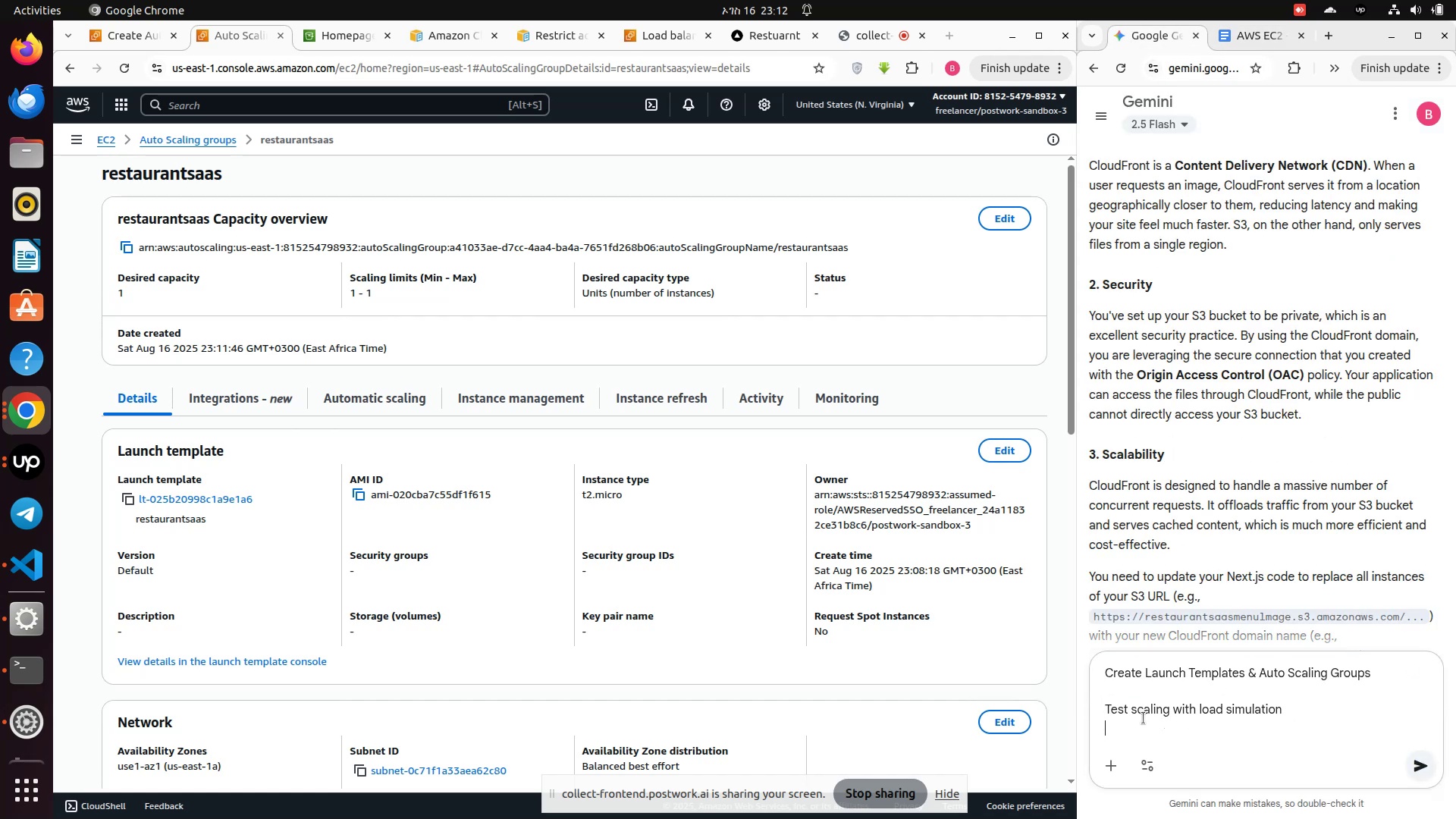 
key(Enter)
 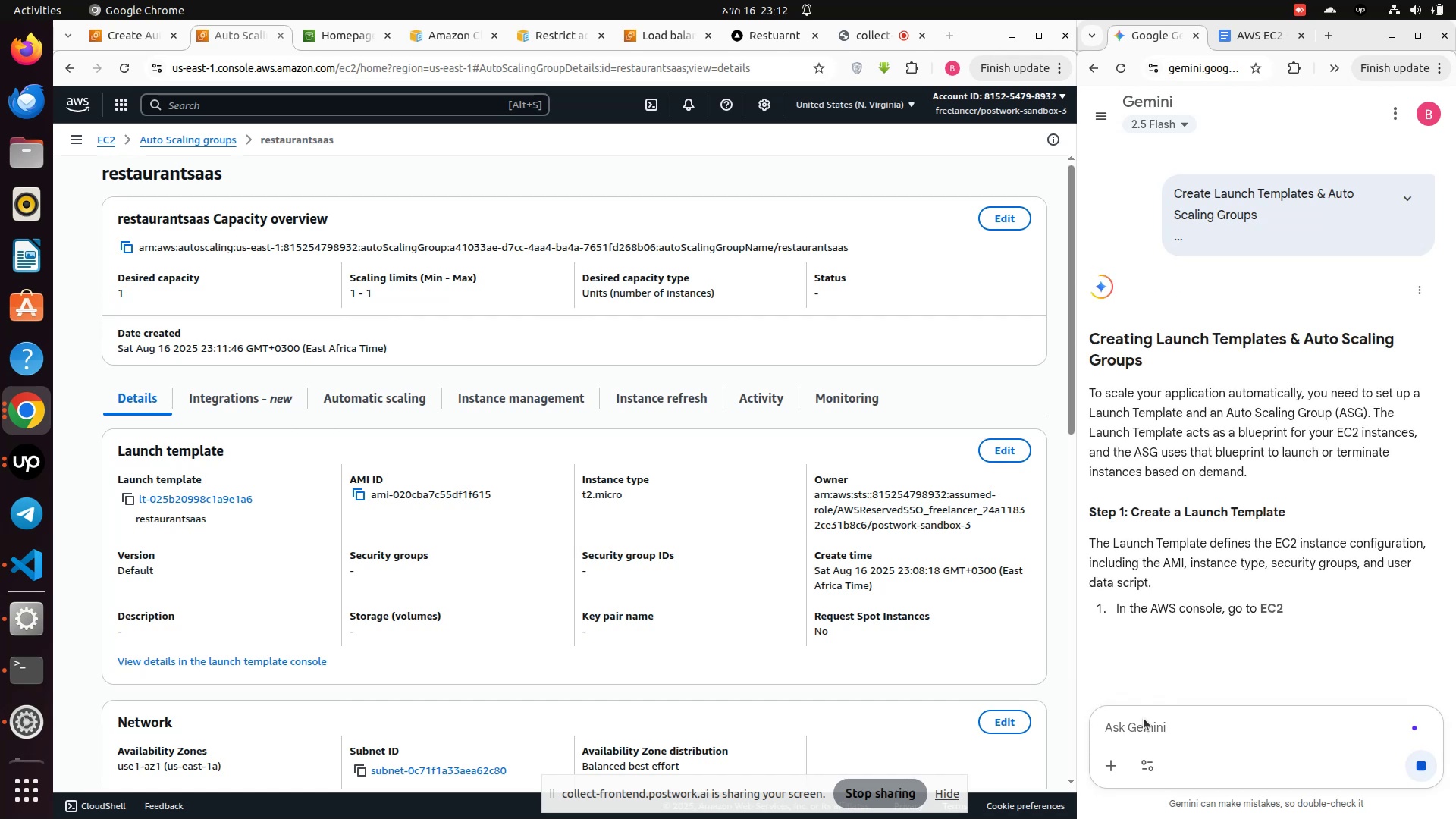 
wait(11.1)
 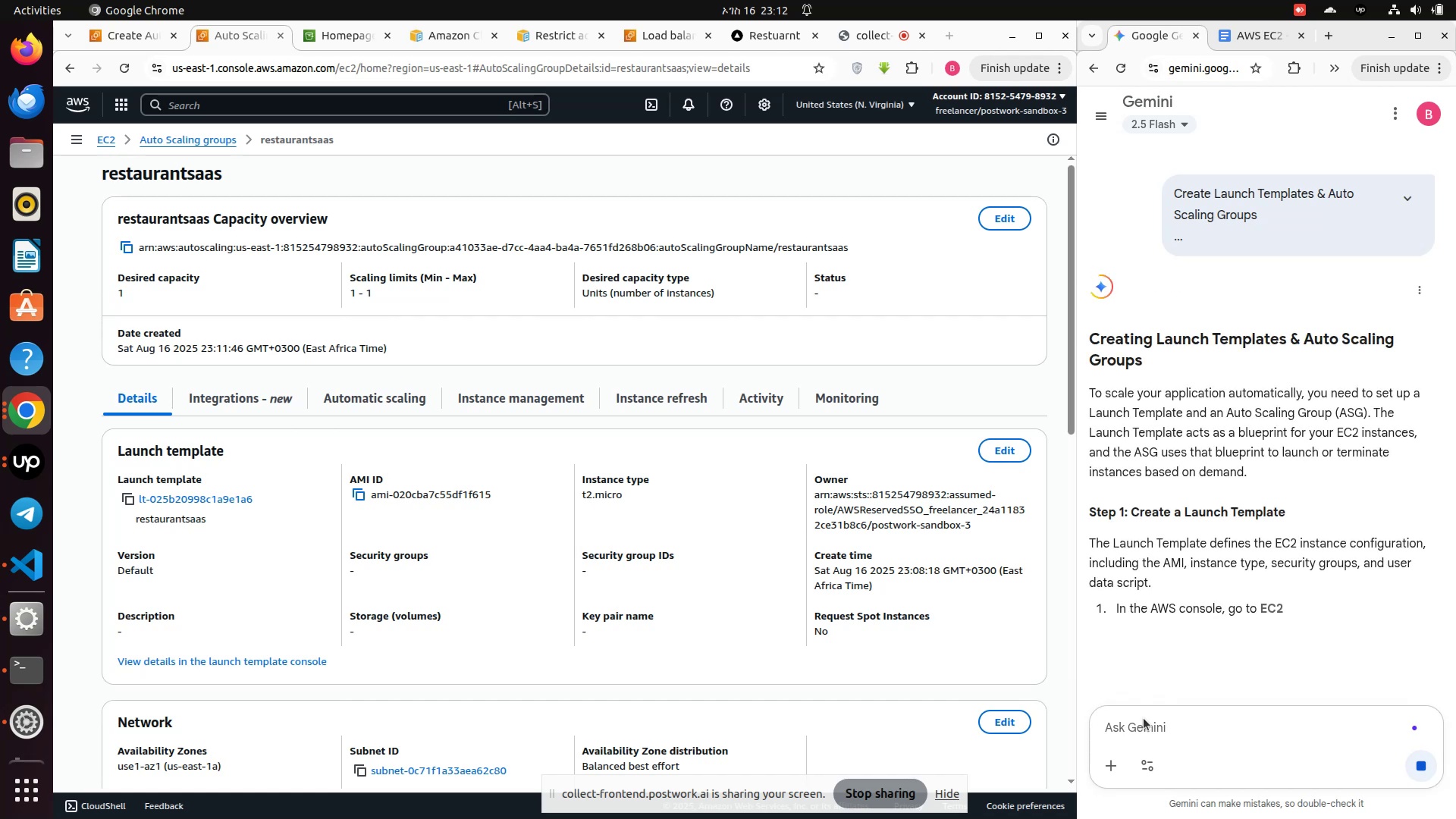 
scroll: coordinate [1228, 540], scroll_direction: down, amount: 5.0
 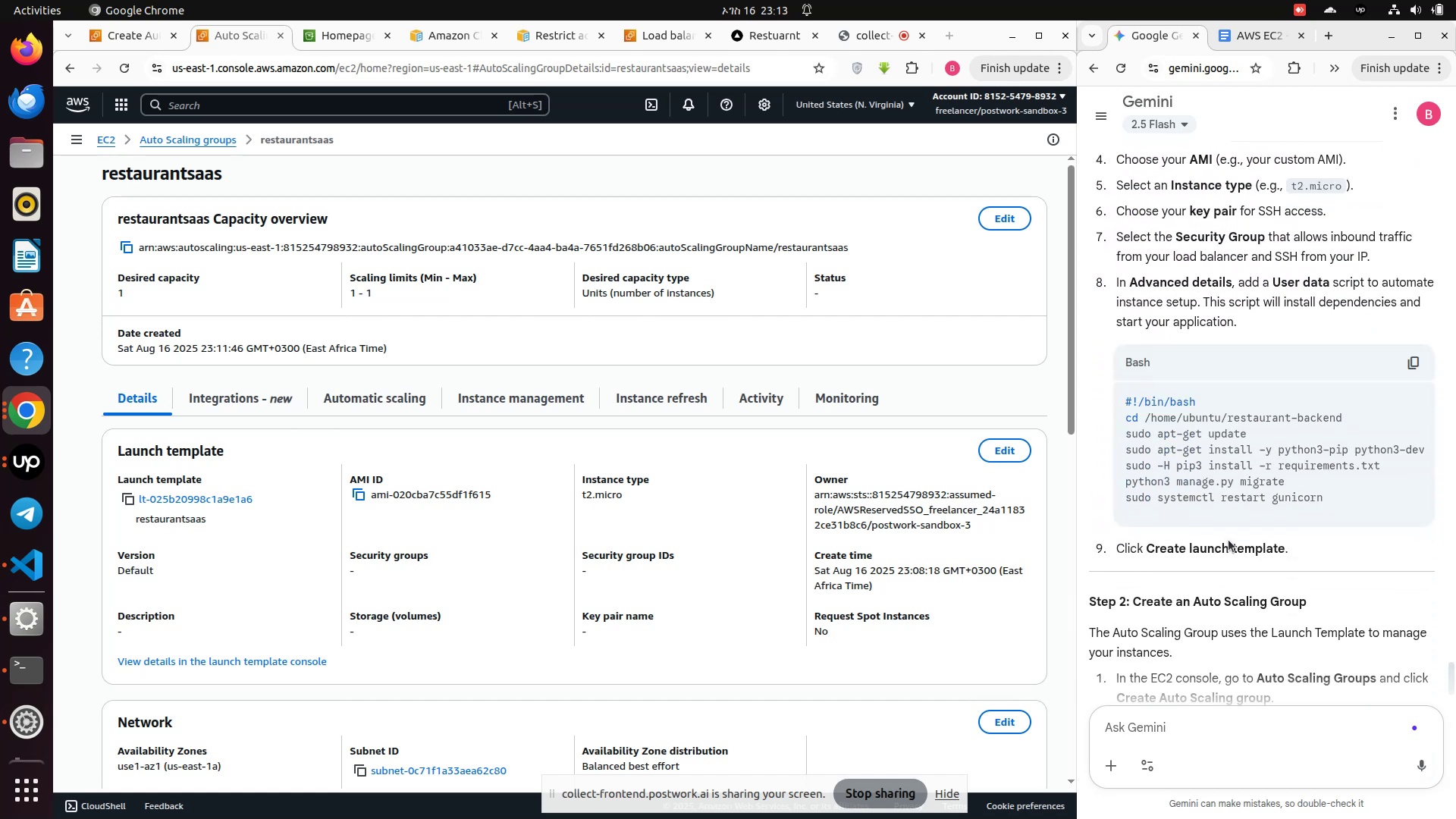 
scroll: coordinate [1228, 540], scroll_direction: down, amount: 2.0
 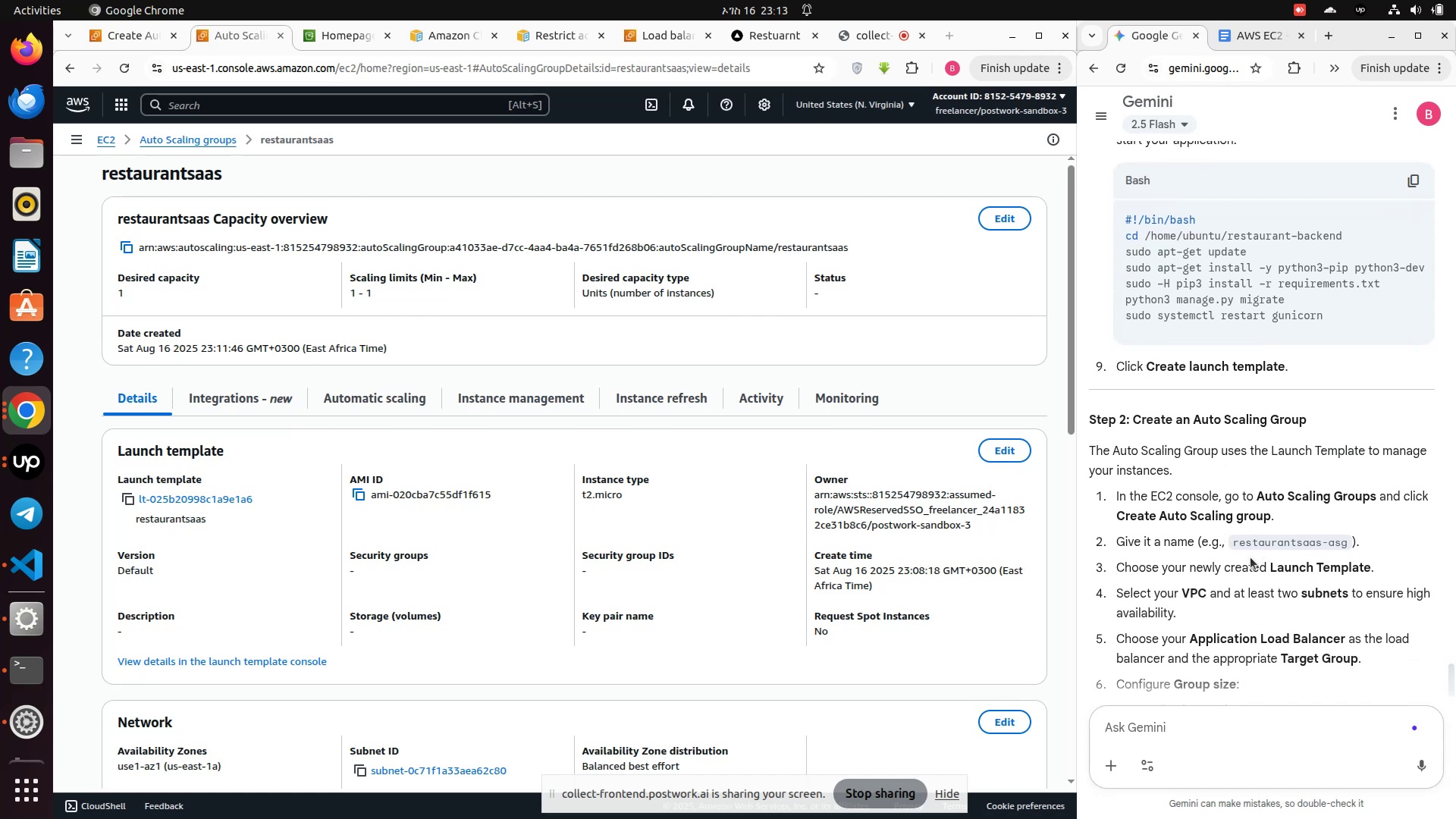 
wait(6.82)
 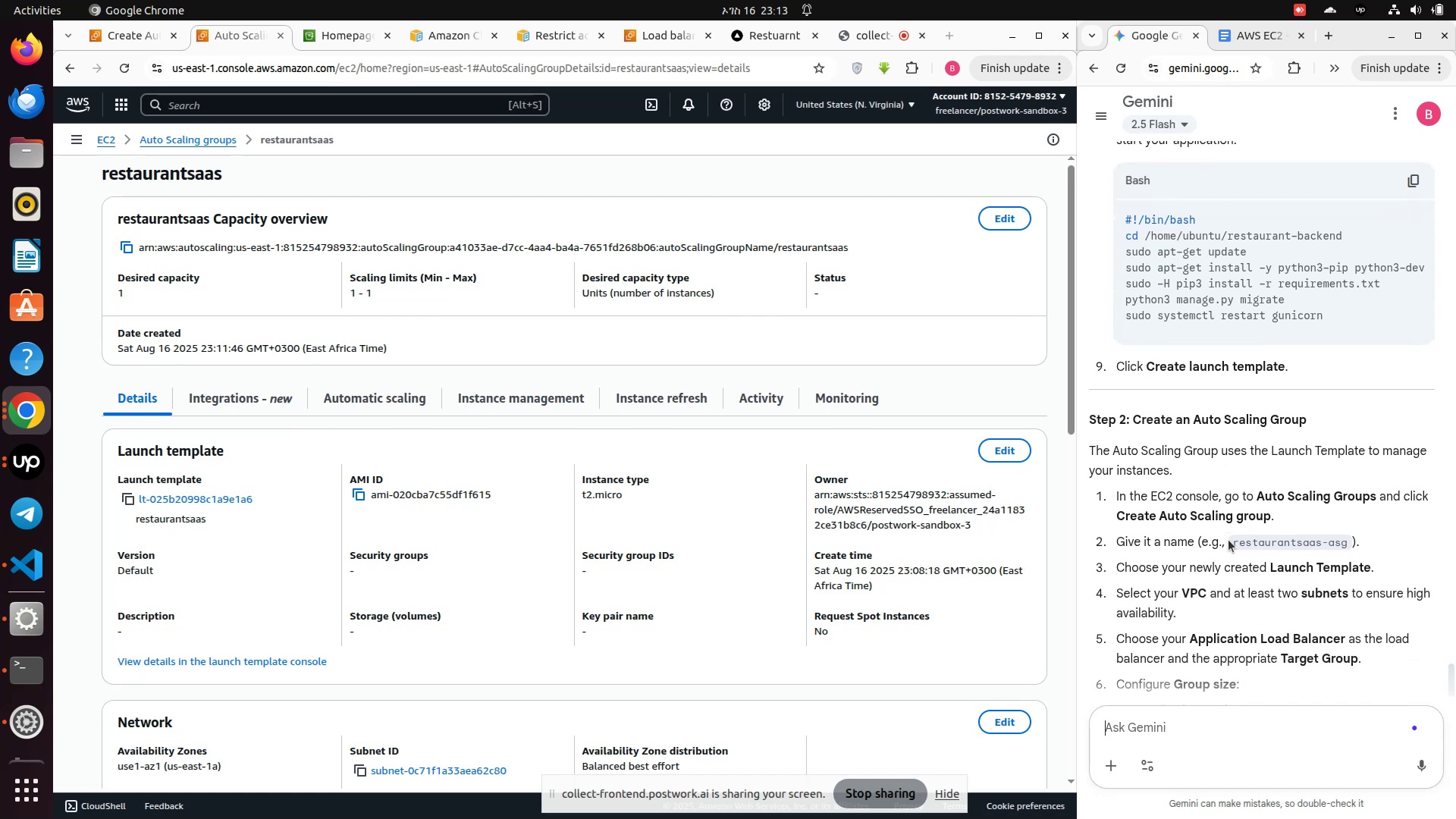 
scroll: coordinate [1275, 610], scroll_direction: down, amount: 4.0
 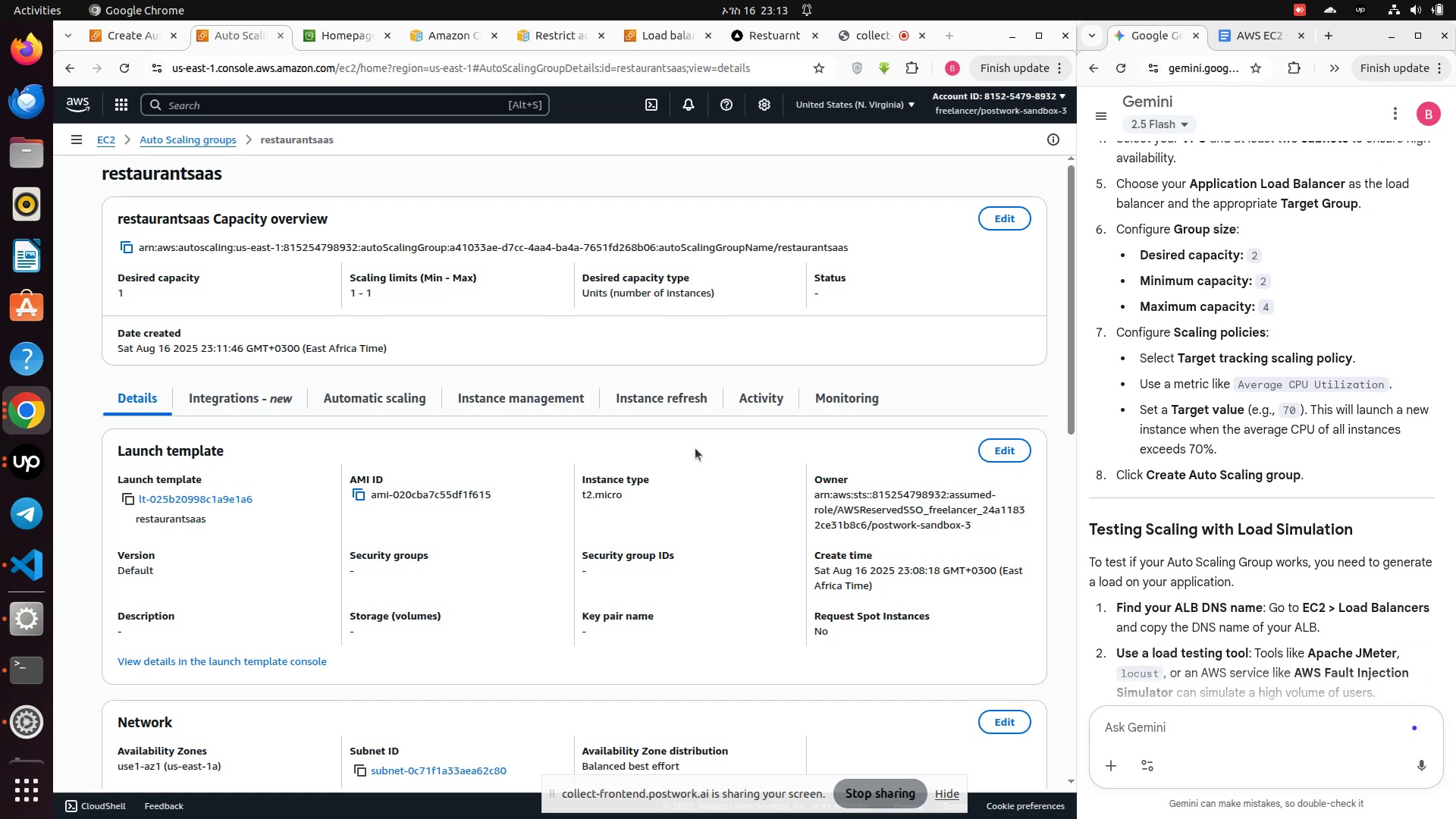 
wait(9.68)
 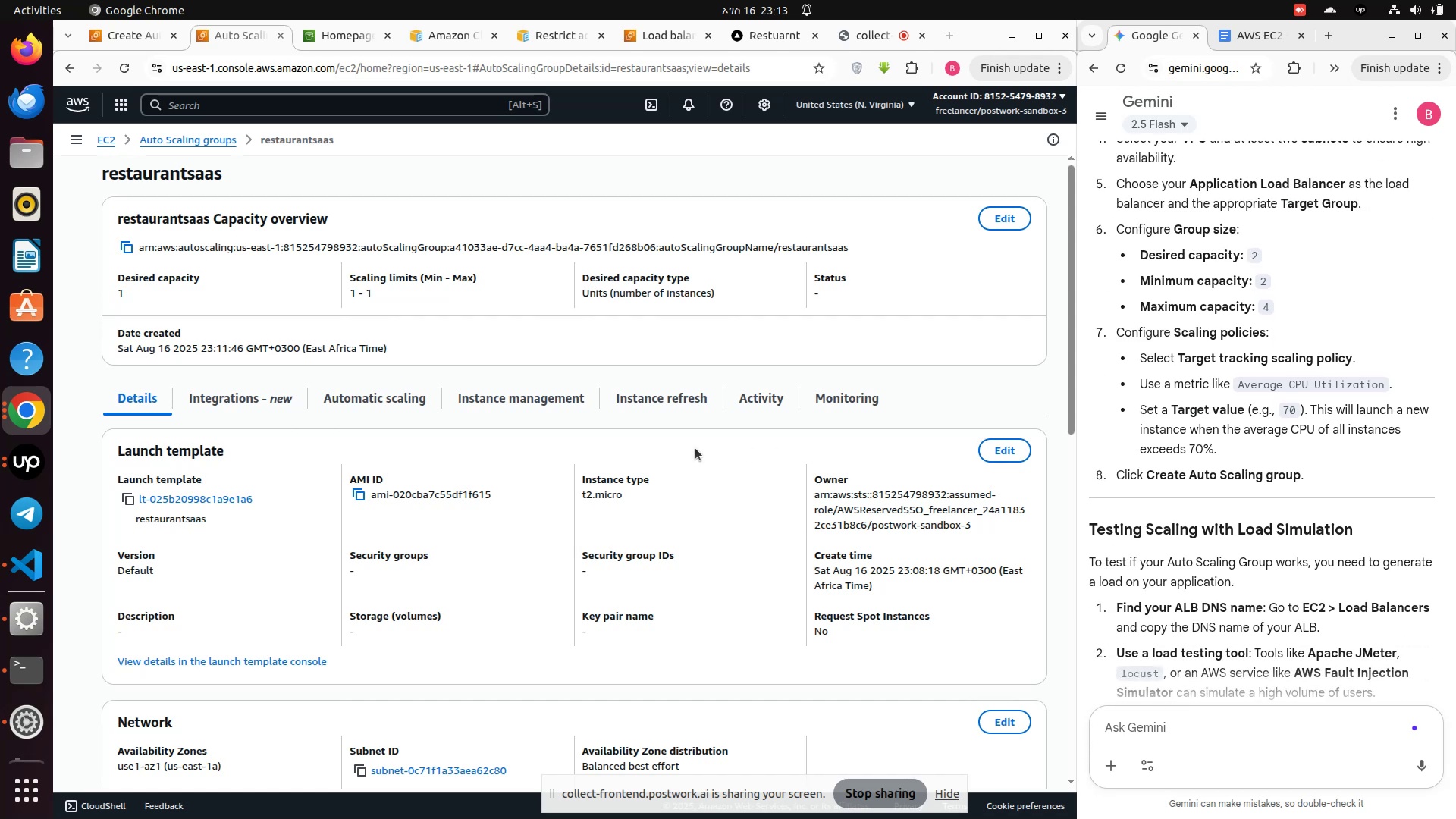 
scroll: coordinate [474, 416], scroll_direction: down, amount: 2.0
 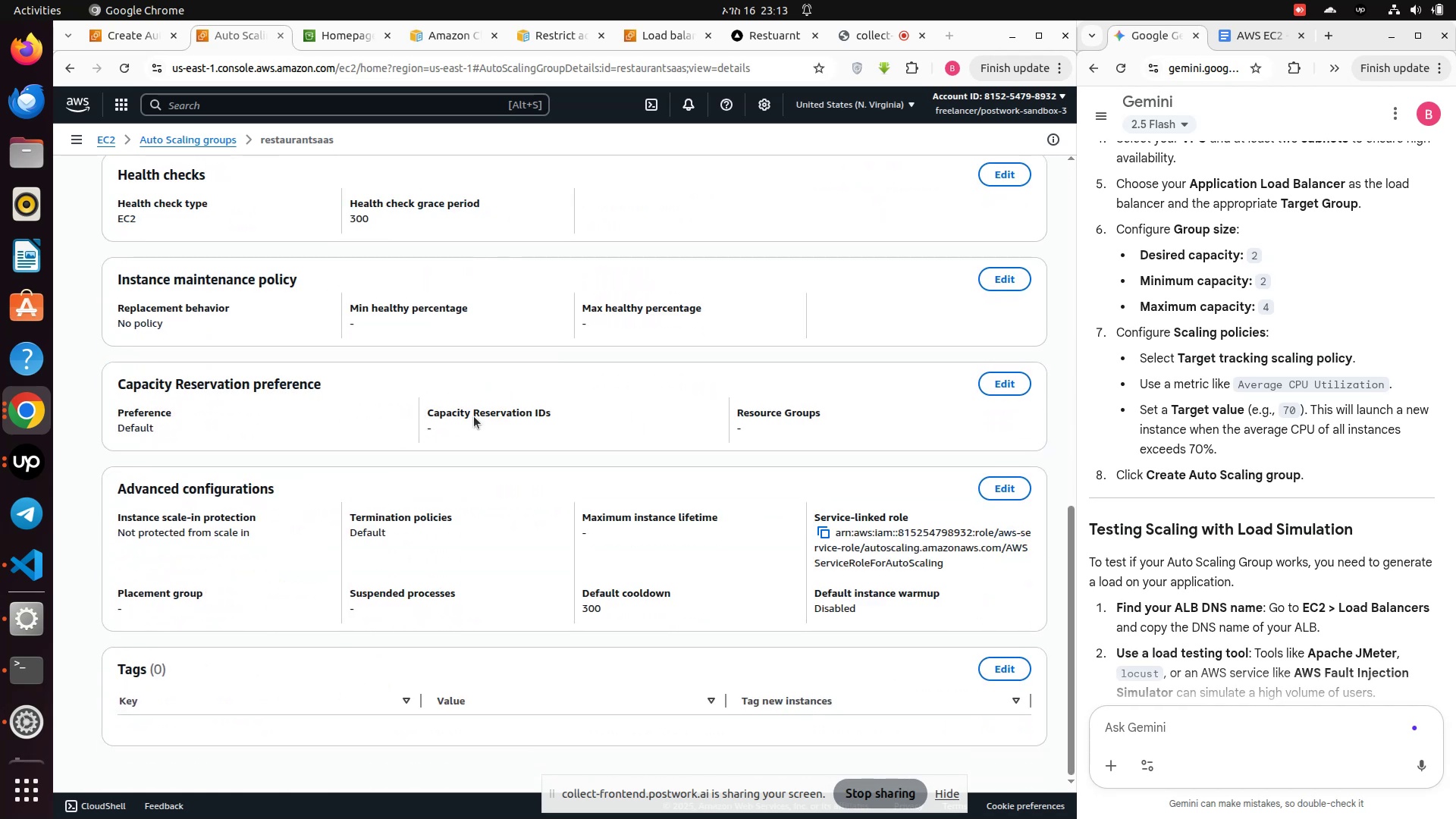 
wait(5.76)
 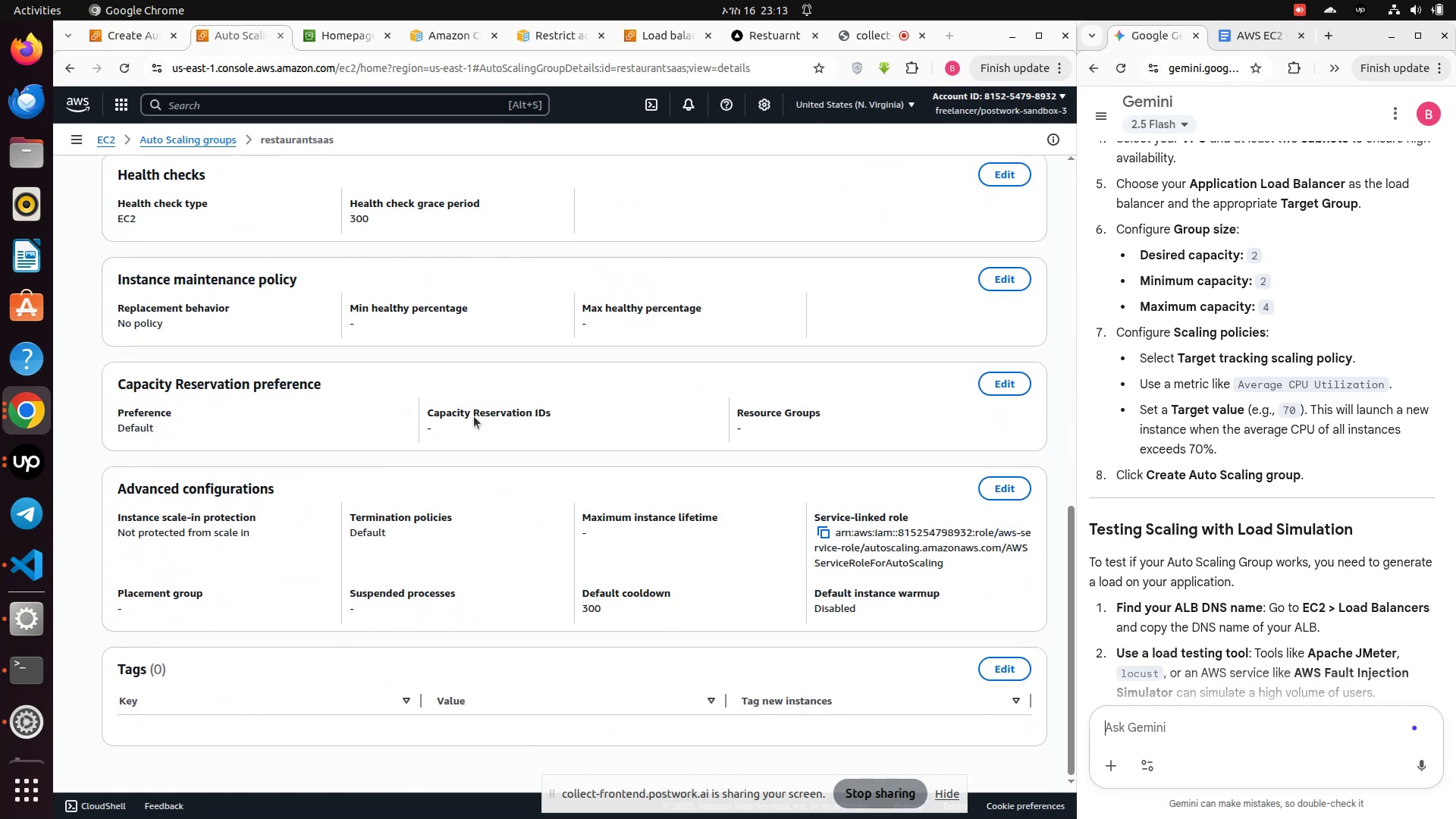 
scroll: coordinate [474, 416], scroll_direction: up, amount: 1.0
 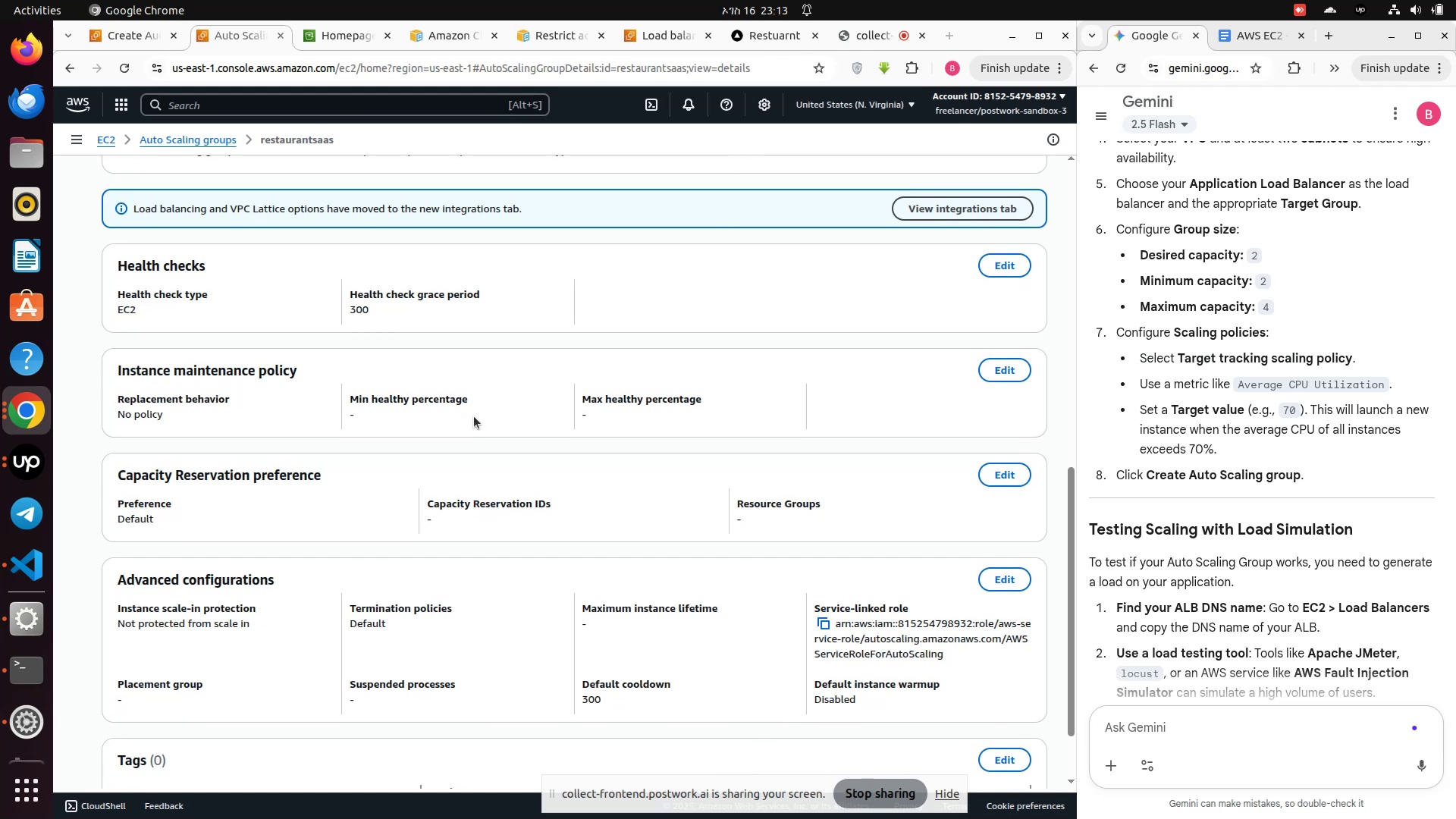 
scroll: coordinate [1348, 597], scroll_direction: down, amount: 4.0
 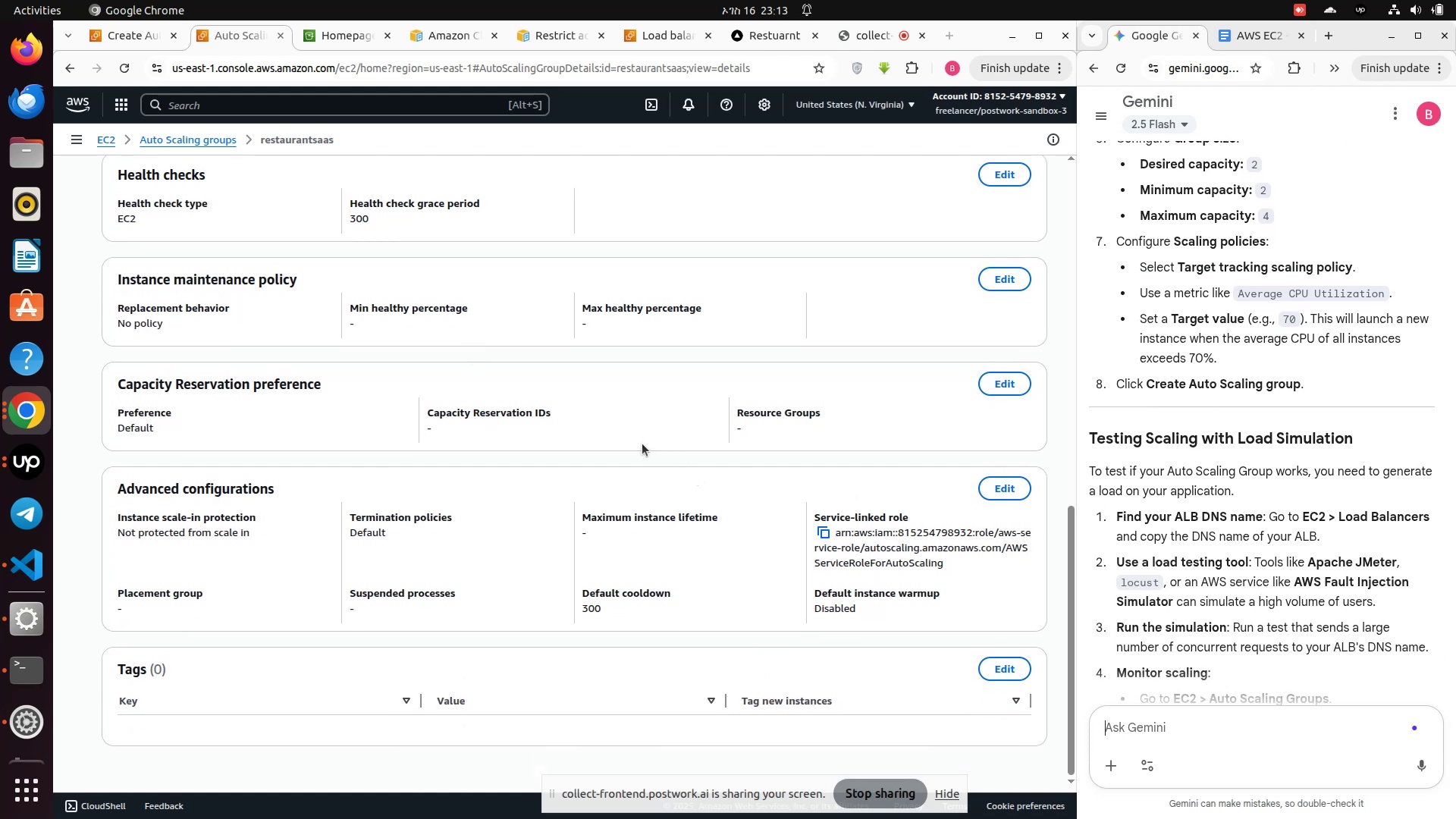 
scroll: coordinate [642, 442], scroll_direction: up, amount: 8.0
 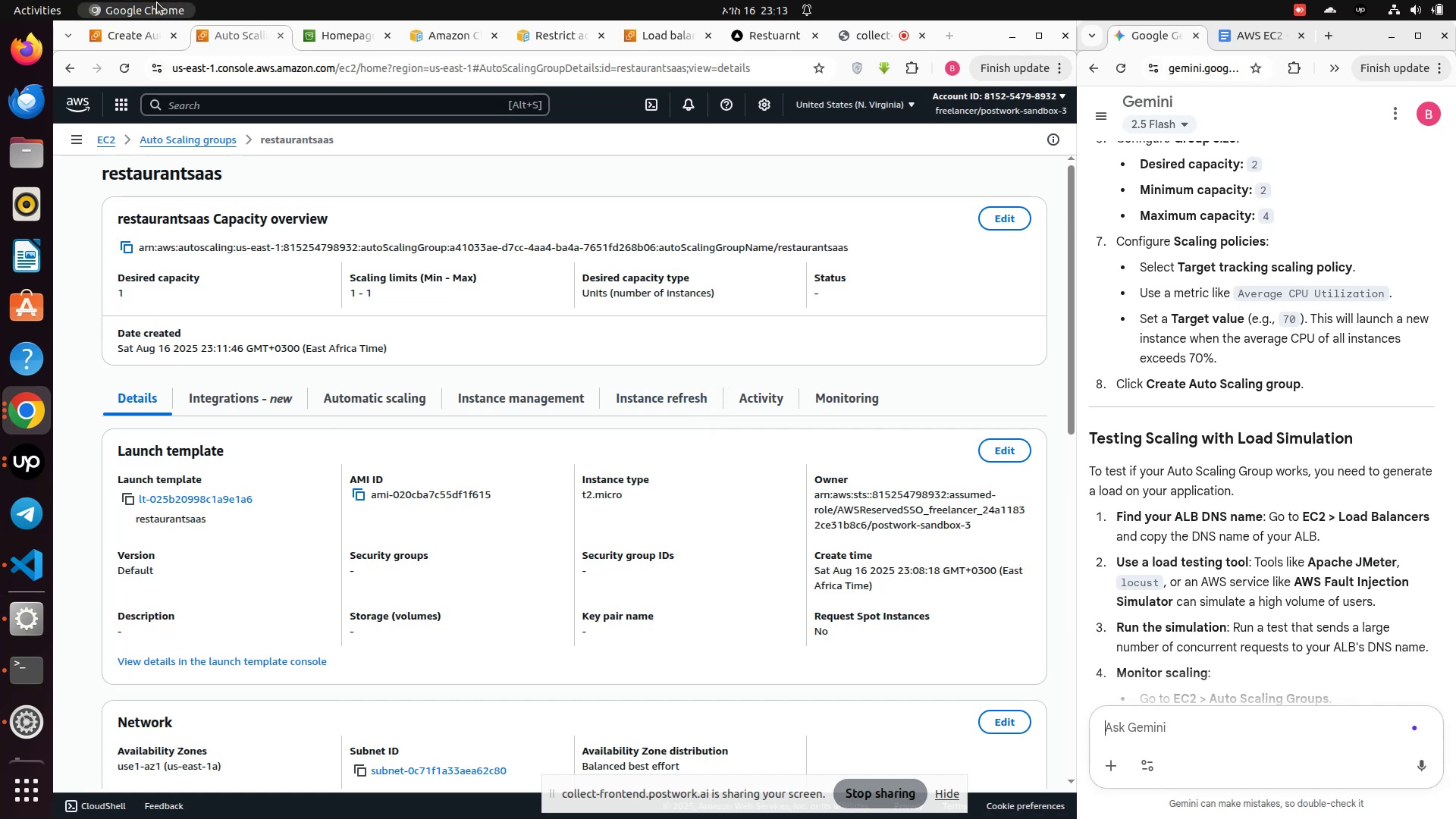 
wait(5.18)
 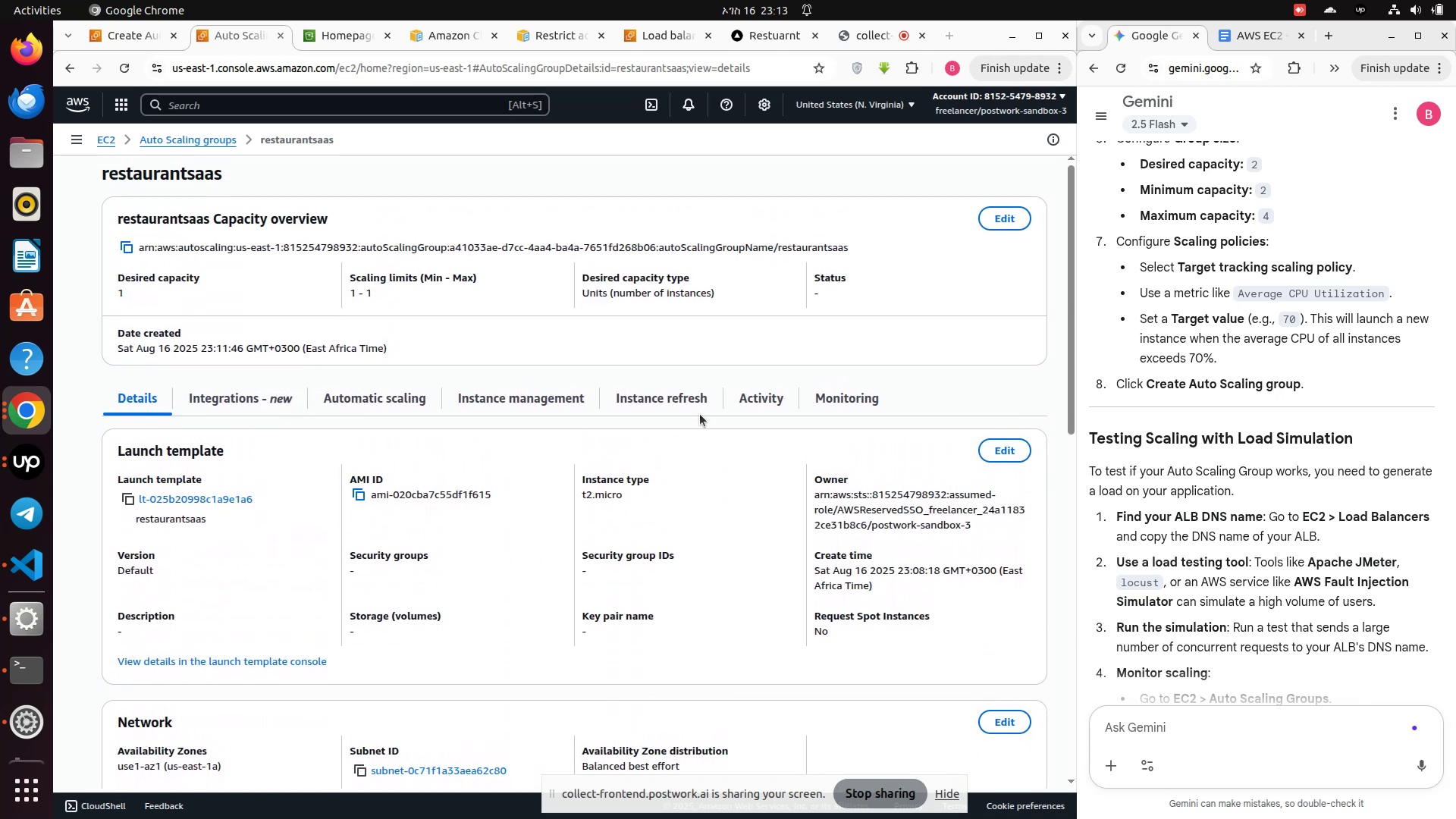 
left_click([120, 68])
 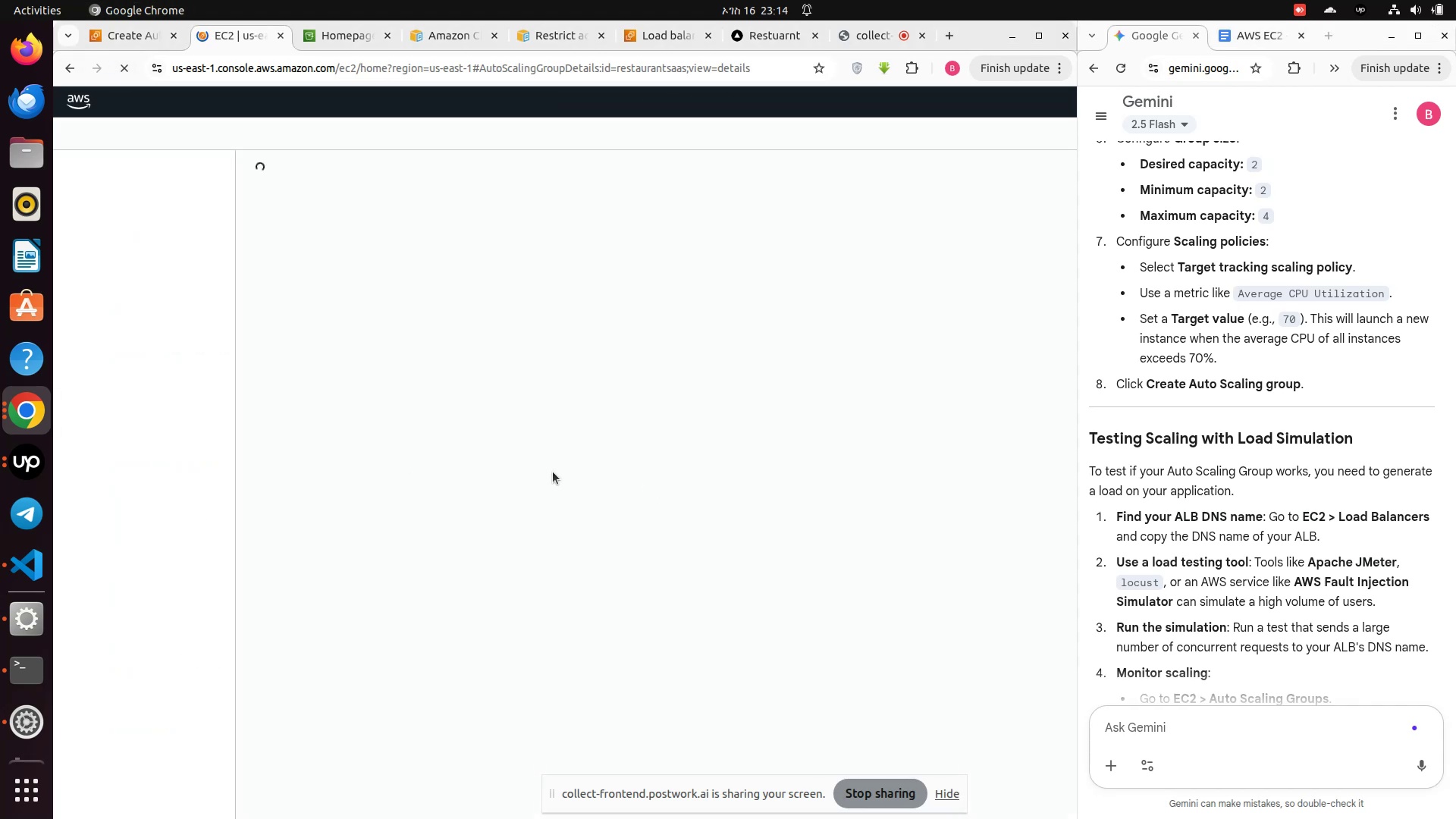 
wait(9.69)
 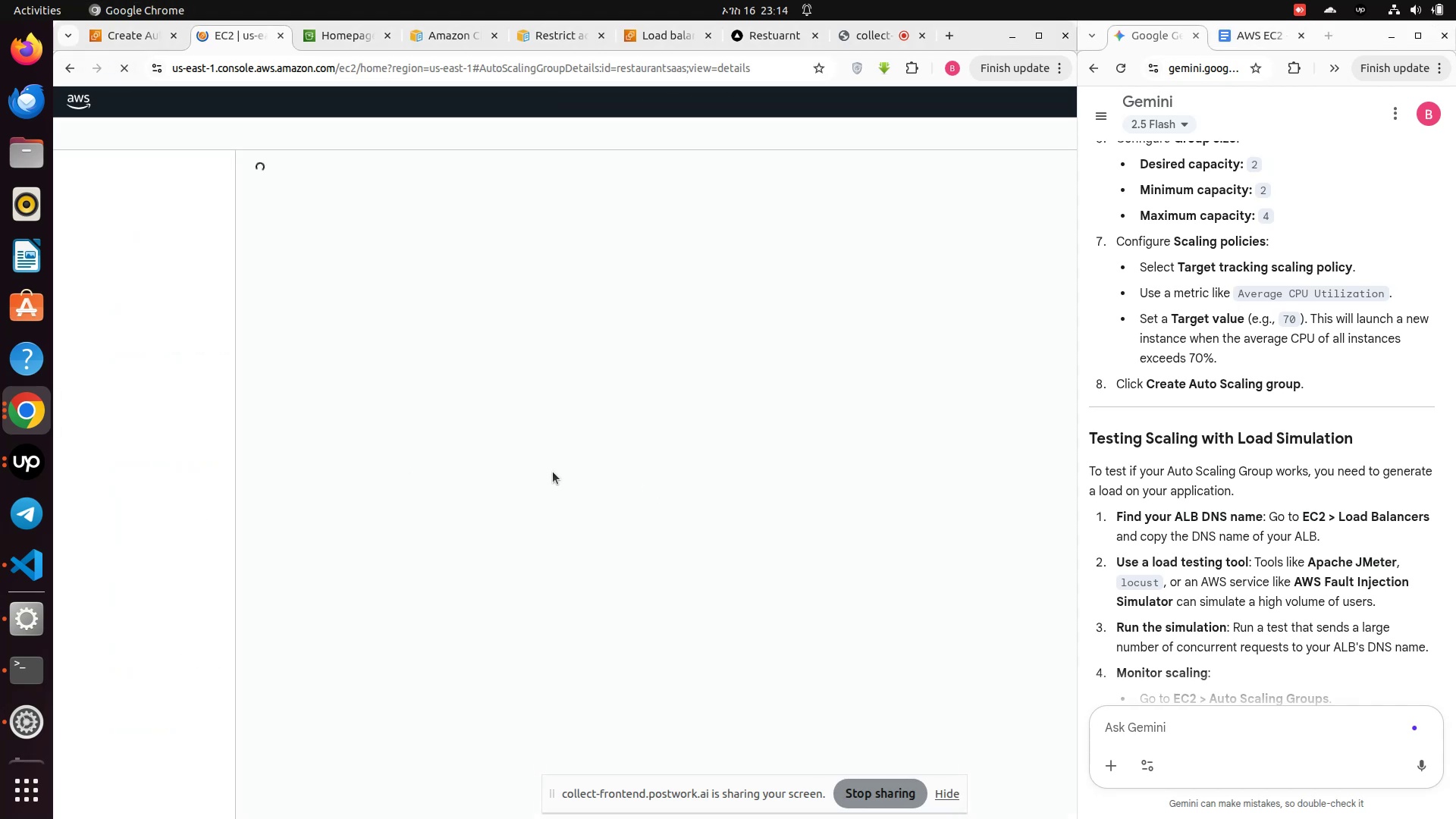 
left_click([45, 459])
 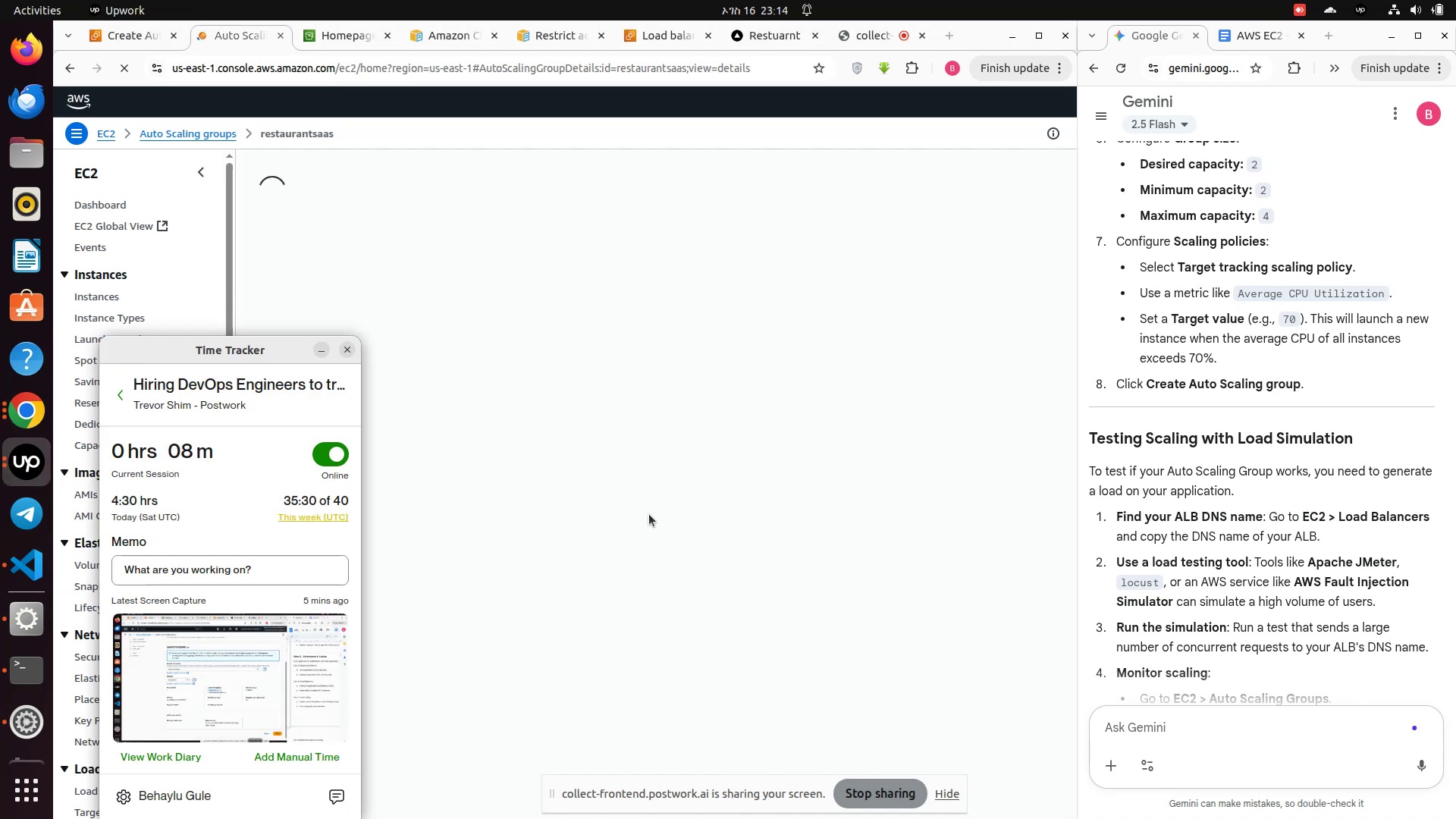 
left_click([650, 515])
 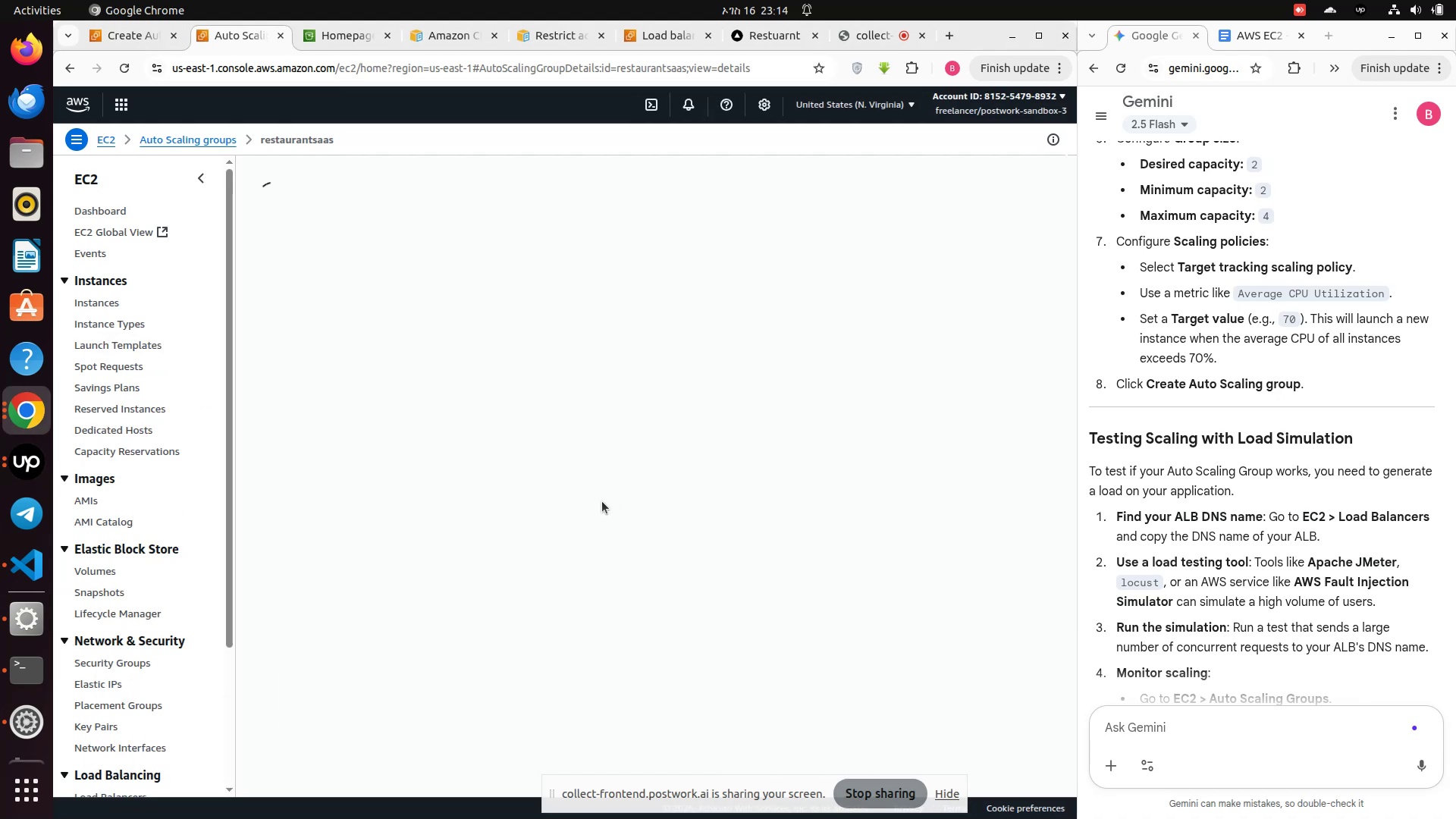 
wait(8.18)
 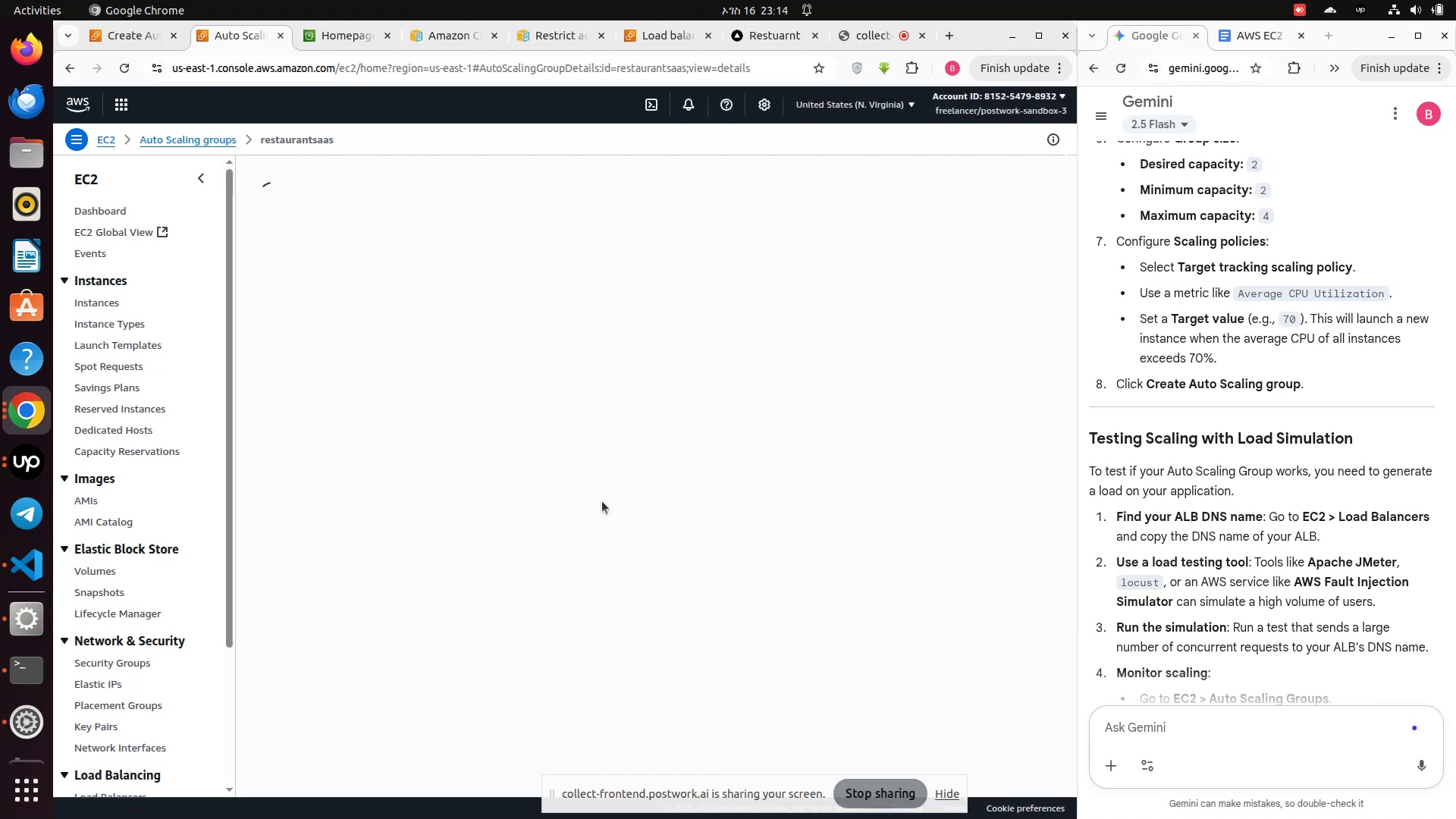 
scroll: coordinate [1310, 415], scroll_direction: up, amount: 6.0
 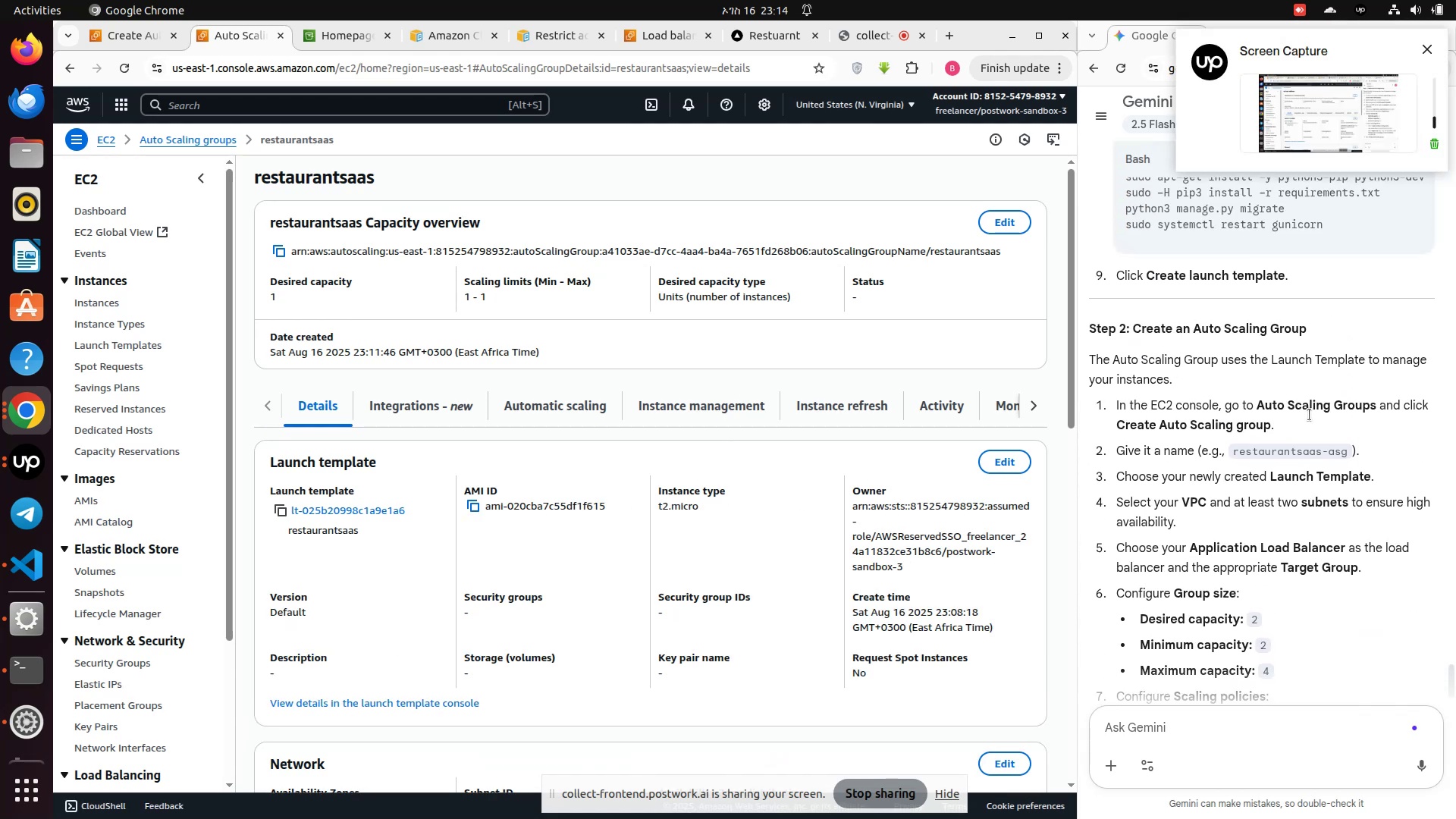 
wait(8.23)
 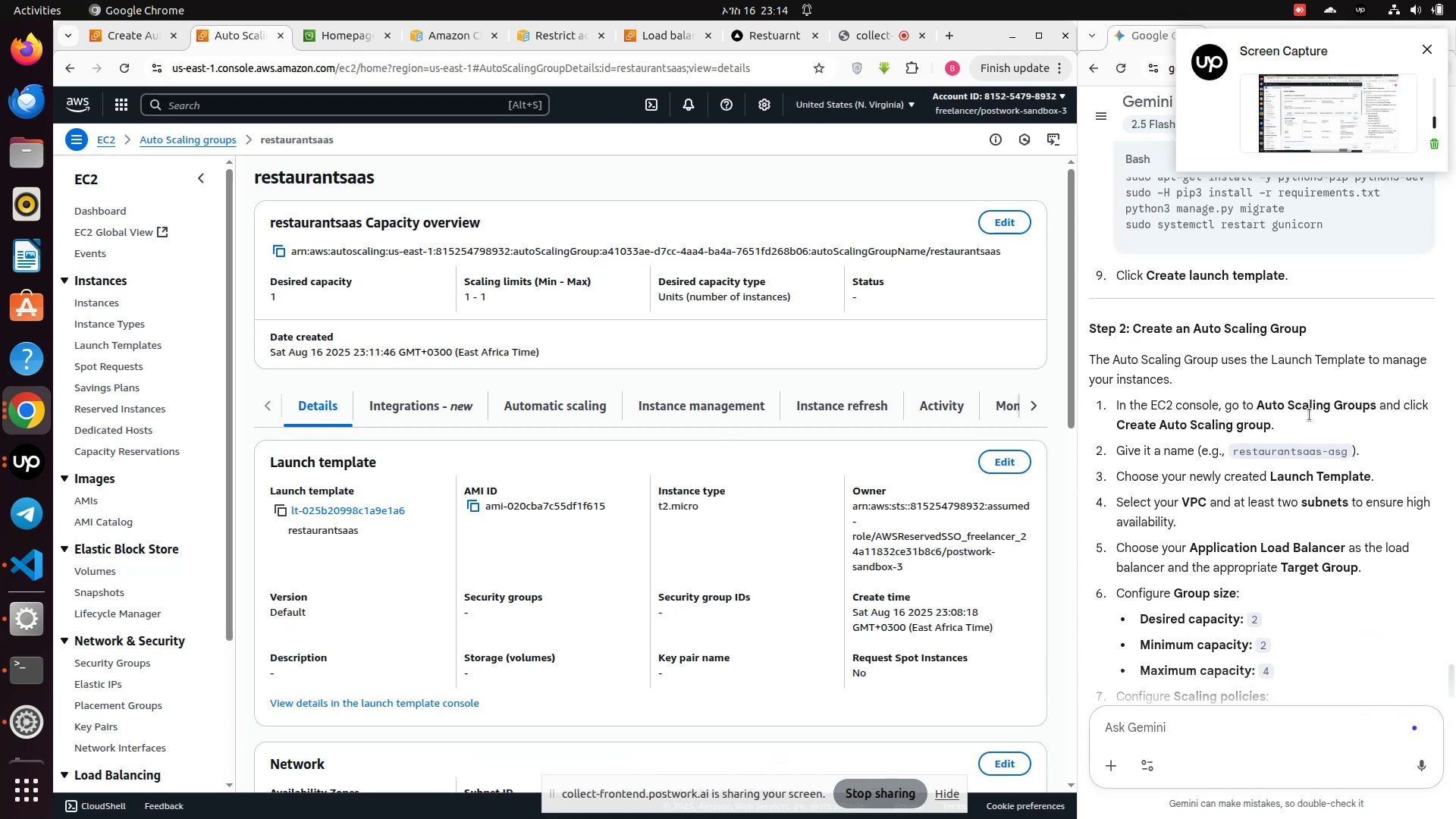 
scroll: coordinate [1309, 415], scroll_direction: down, amount: 3.0
 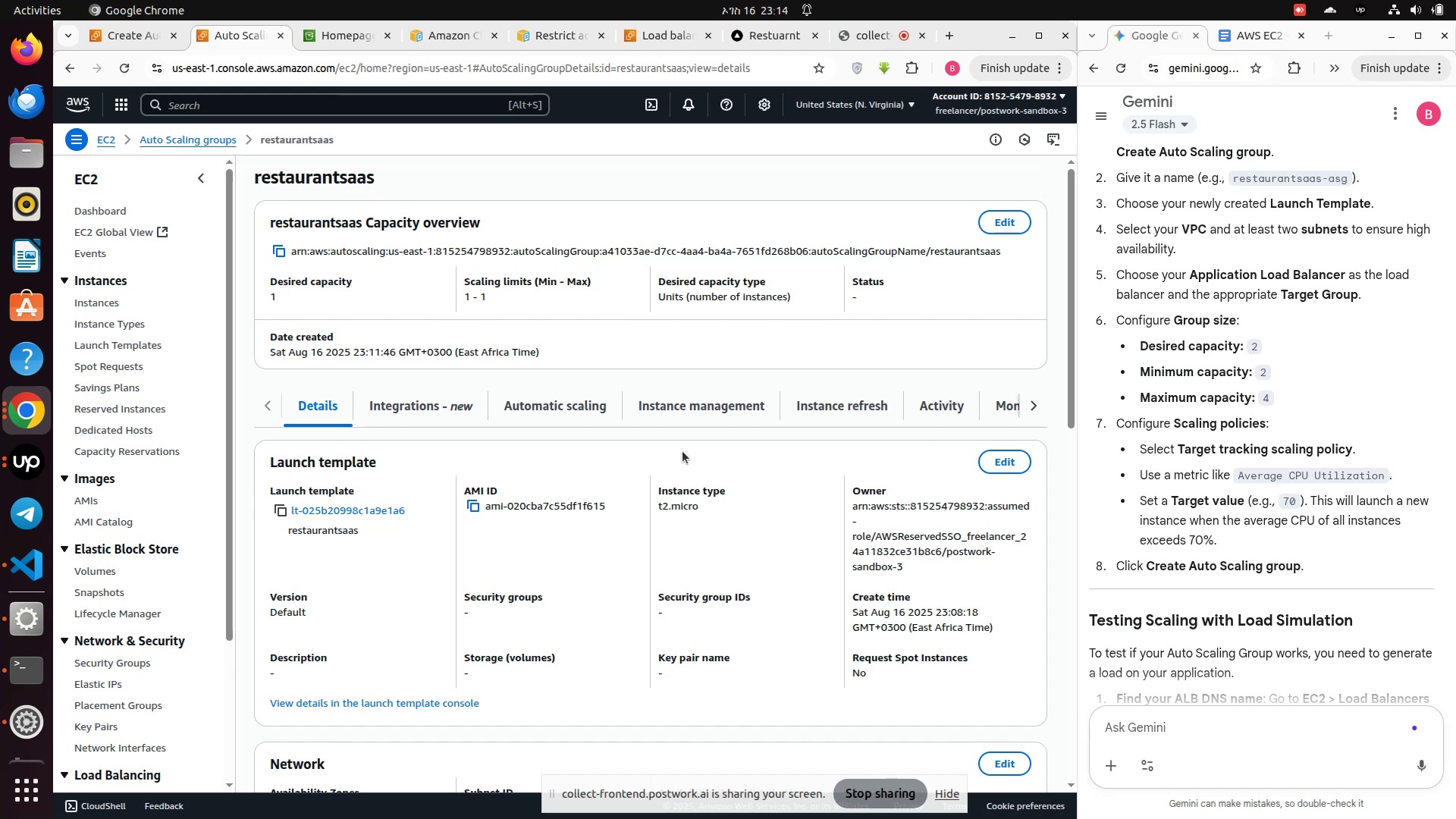 
wait(5.83)
 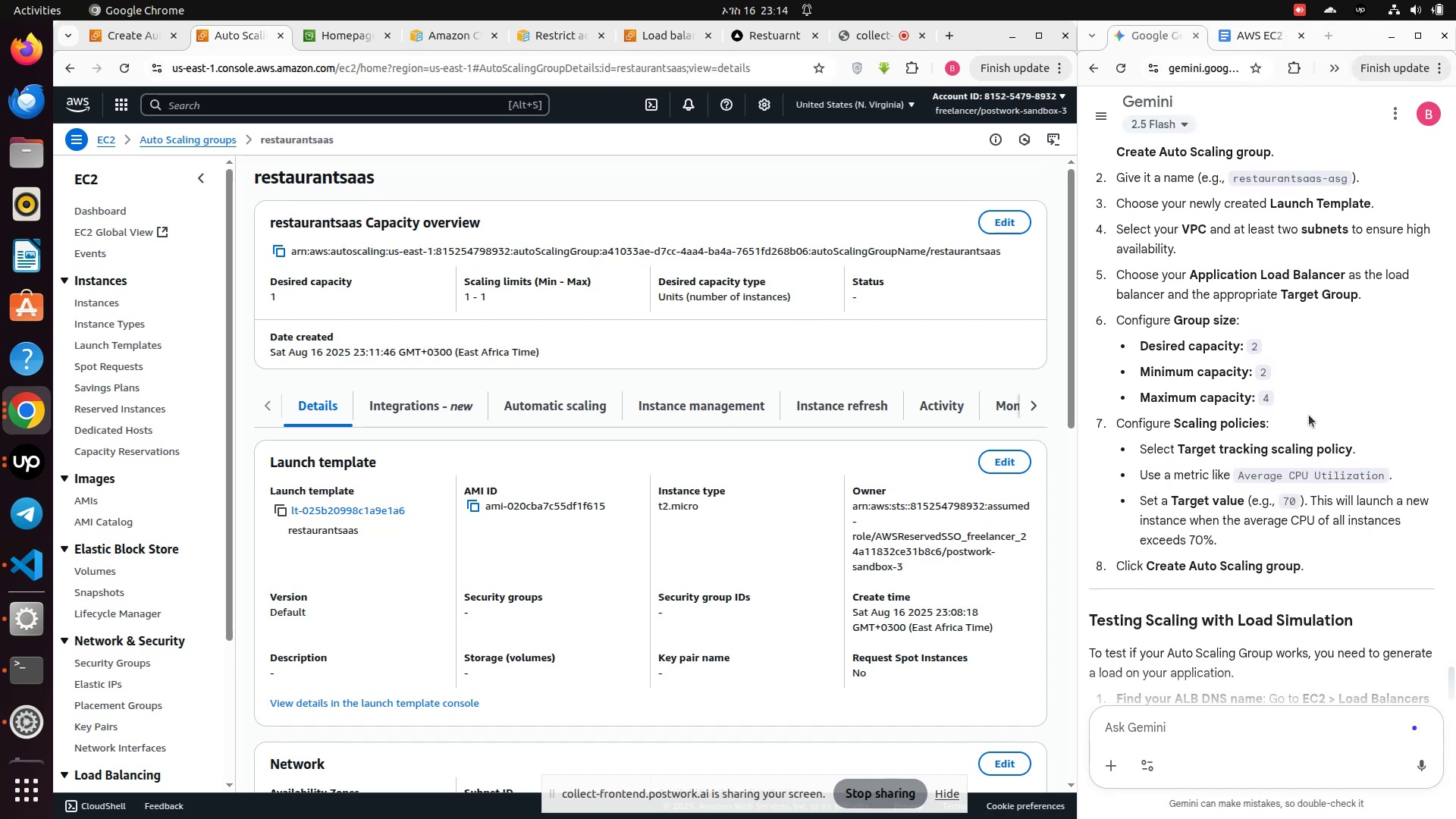 
left_click([381, 402])
 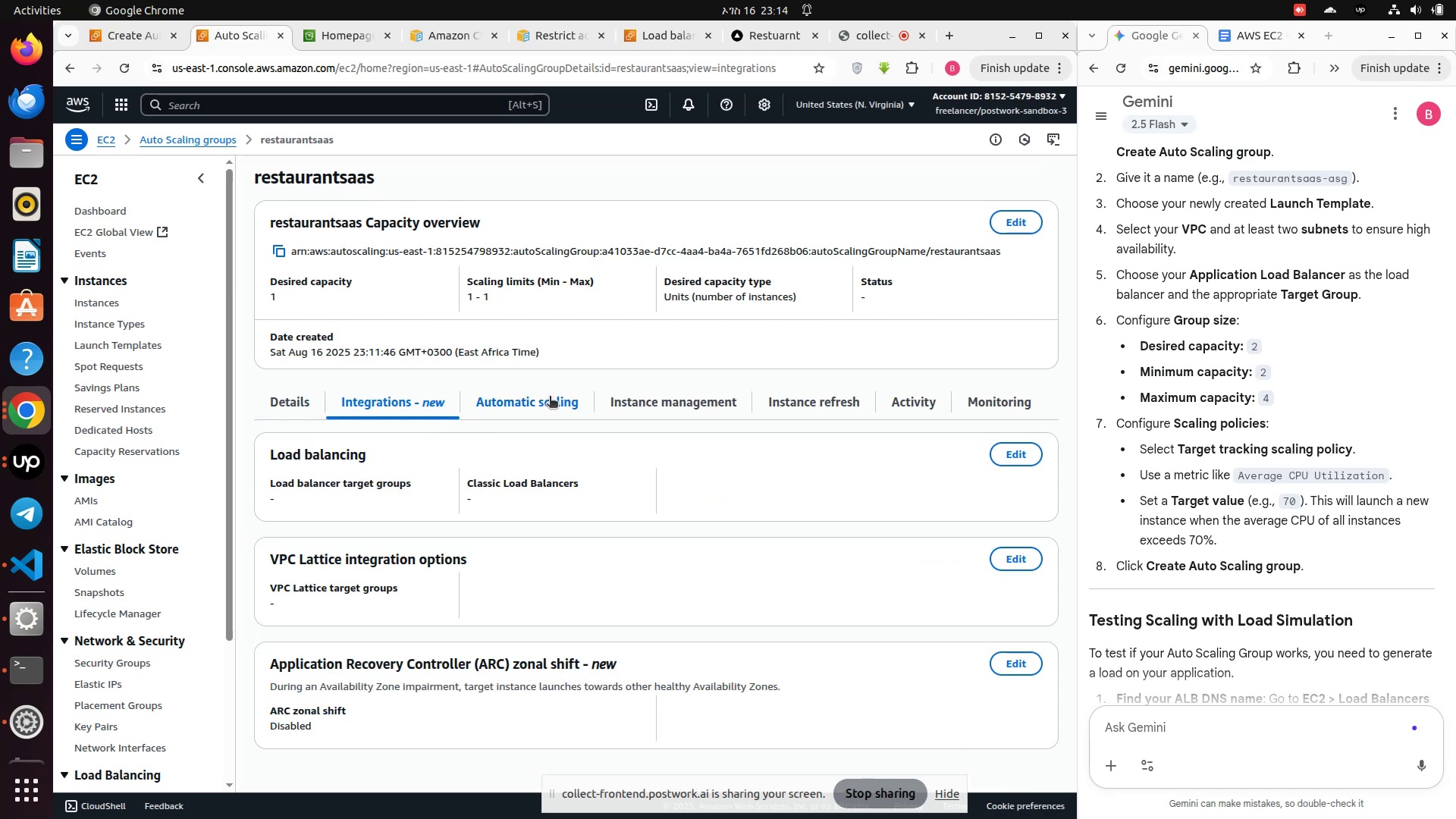 
left_click([550, 397])
 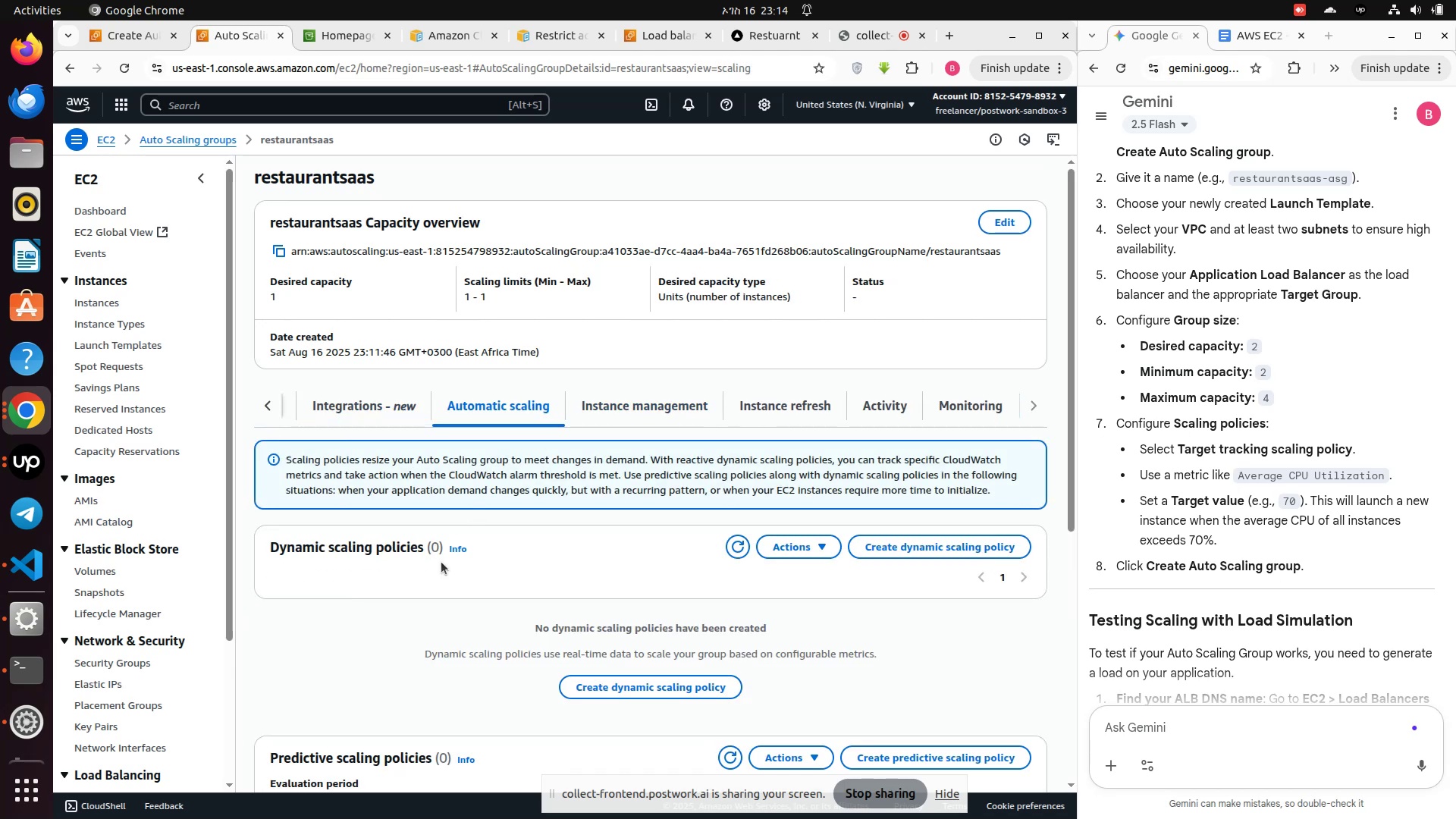 
wait(6.95)
 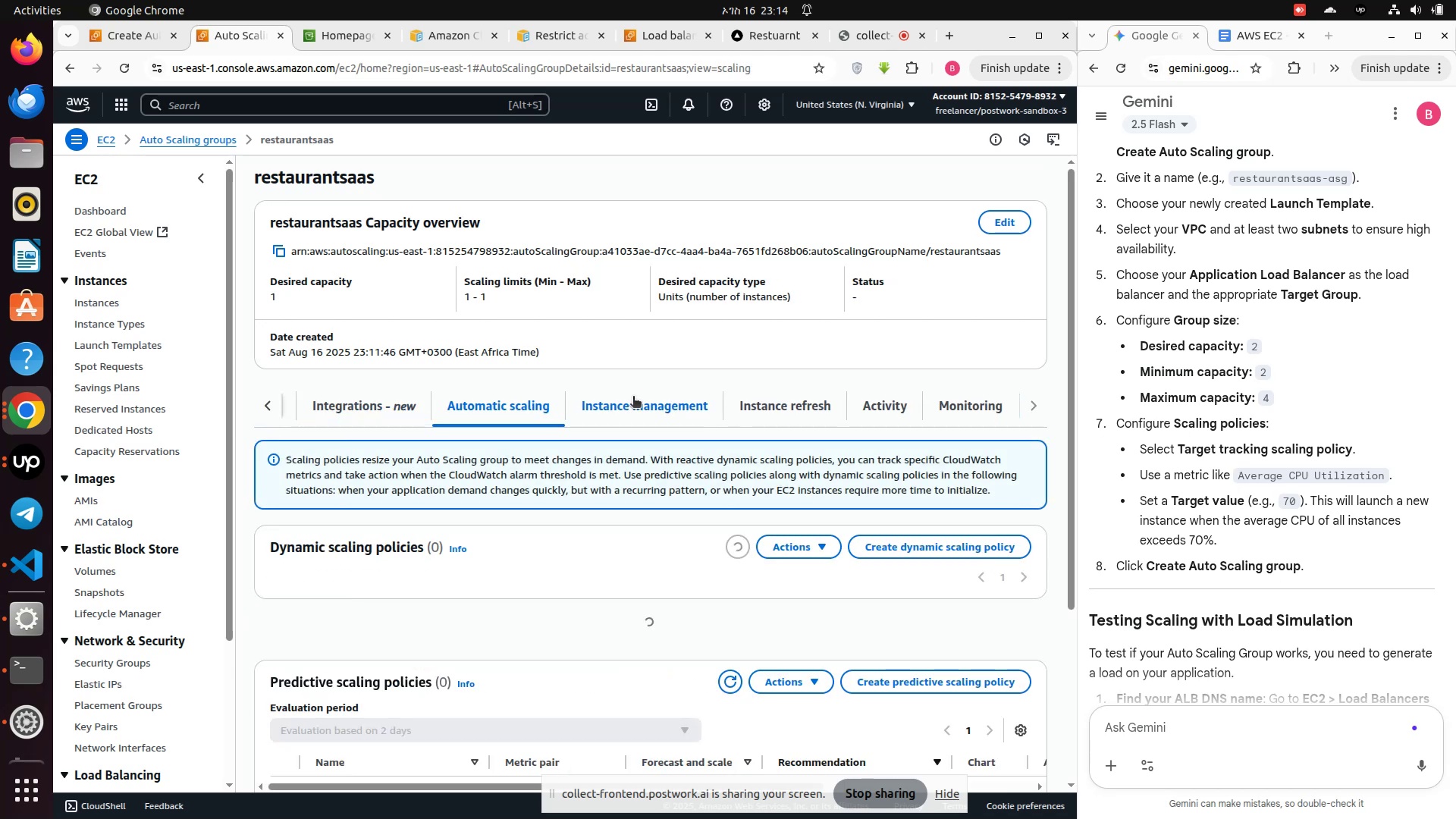 
left_click([874, 548])
 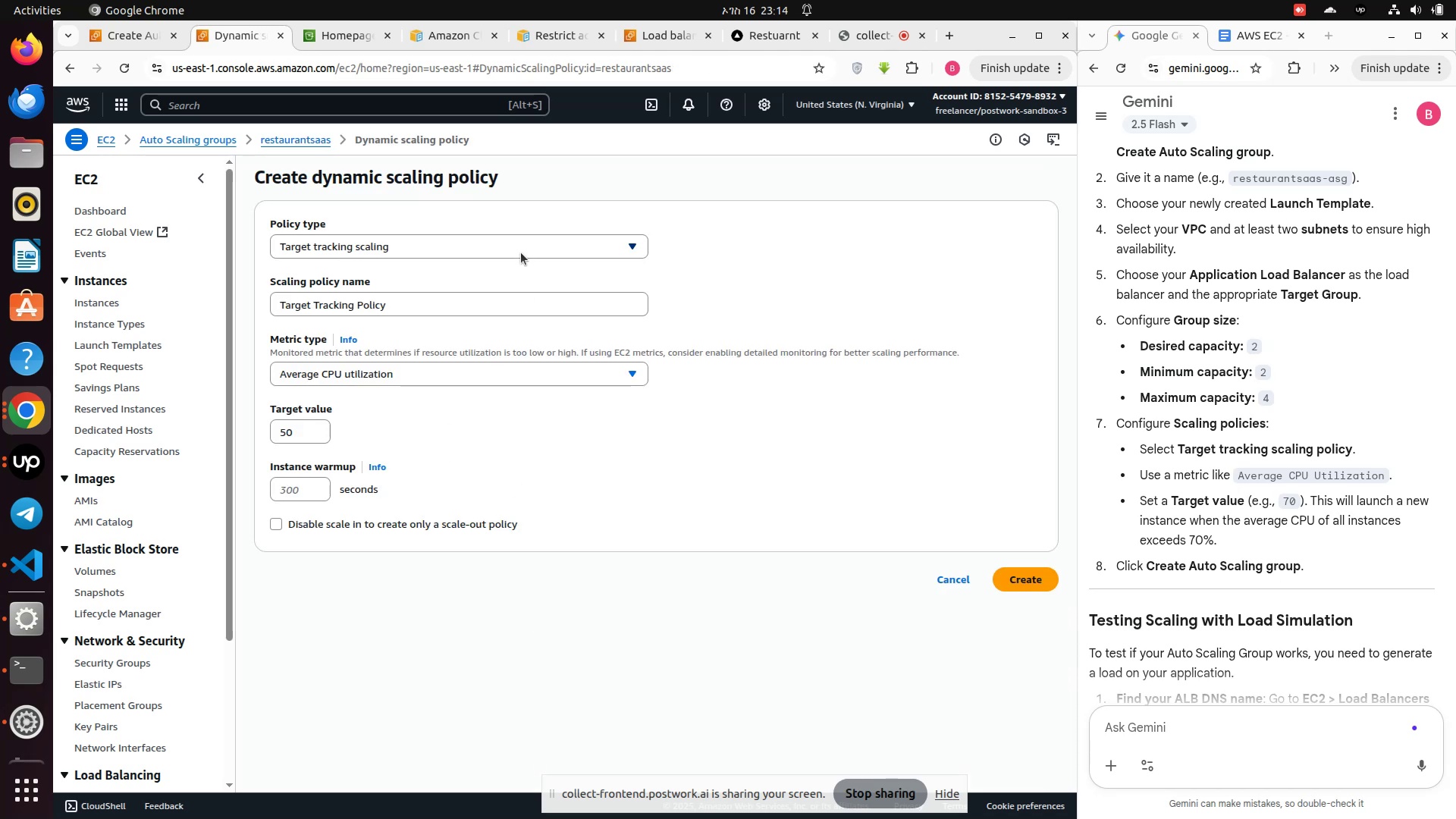 
left_click([435, 249])
 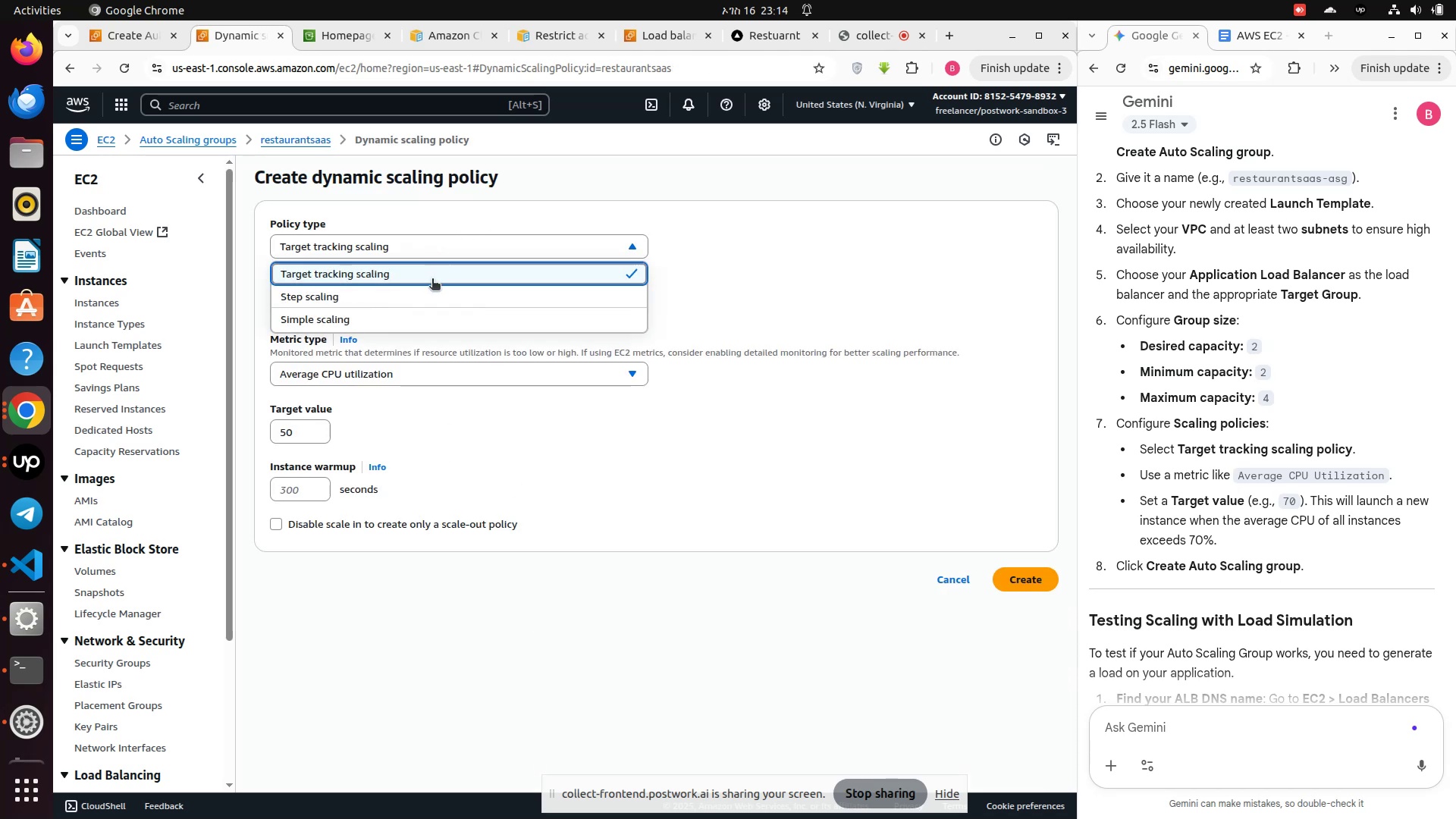 
left_click([434, 294])
 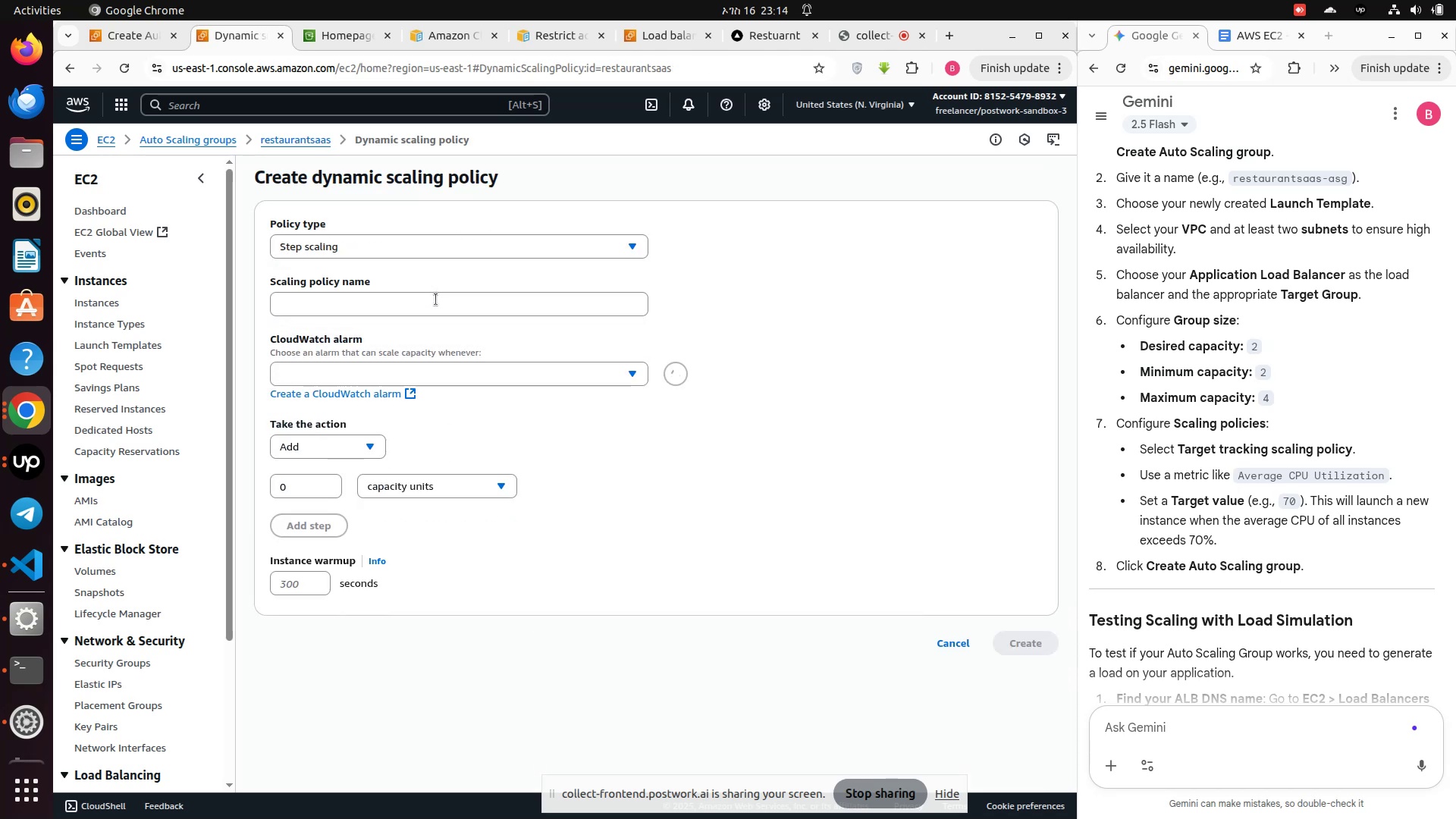 
left_click([436, 300])
 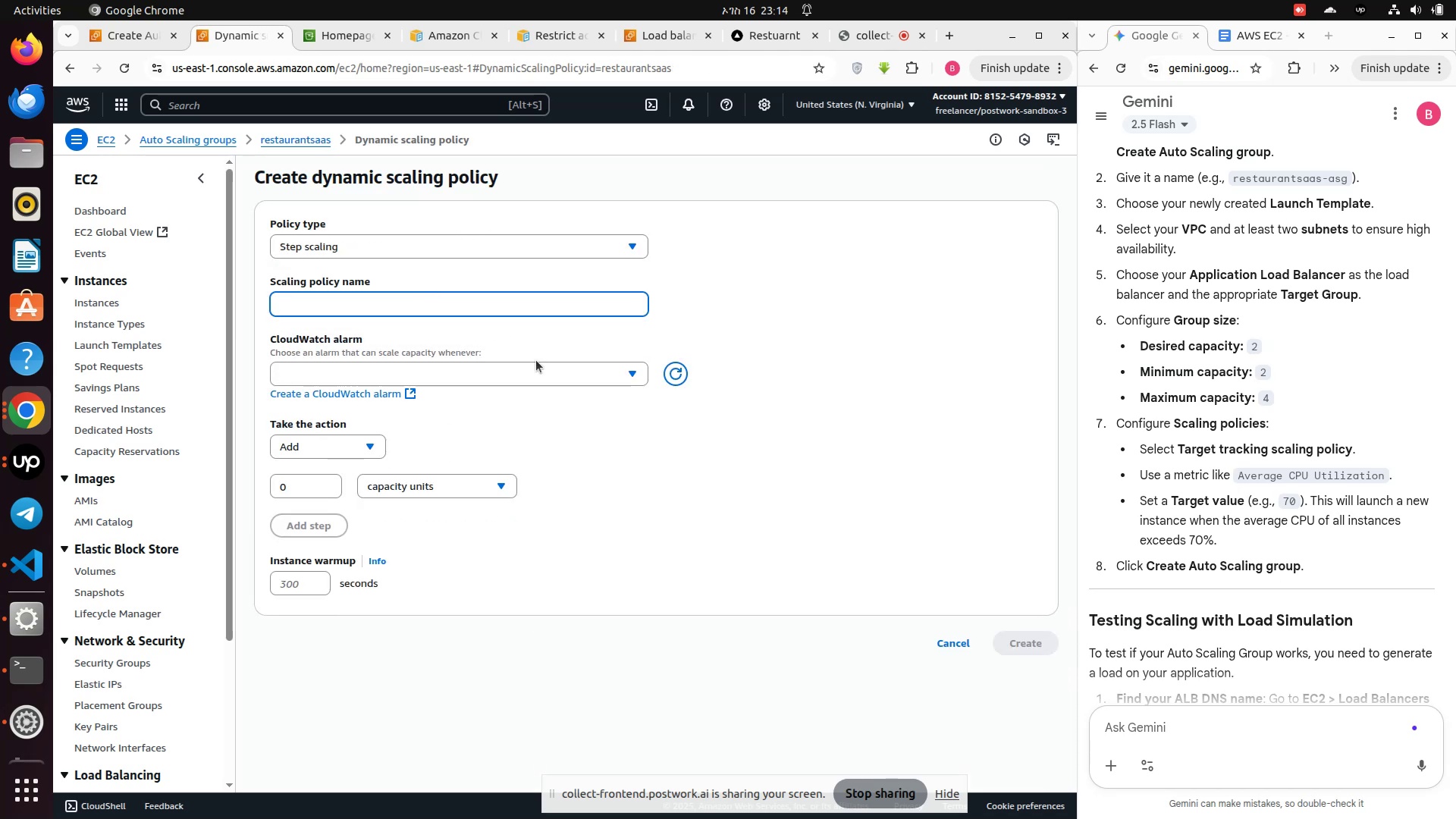 
left_click([582, 371])
 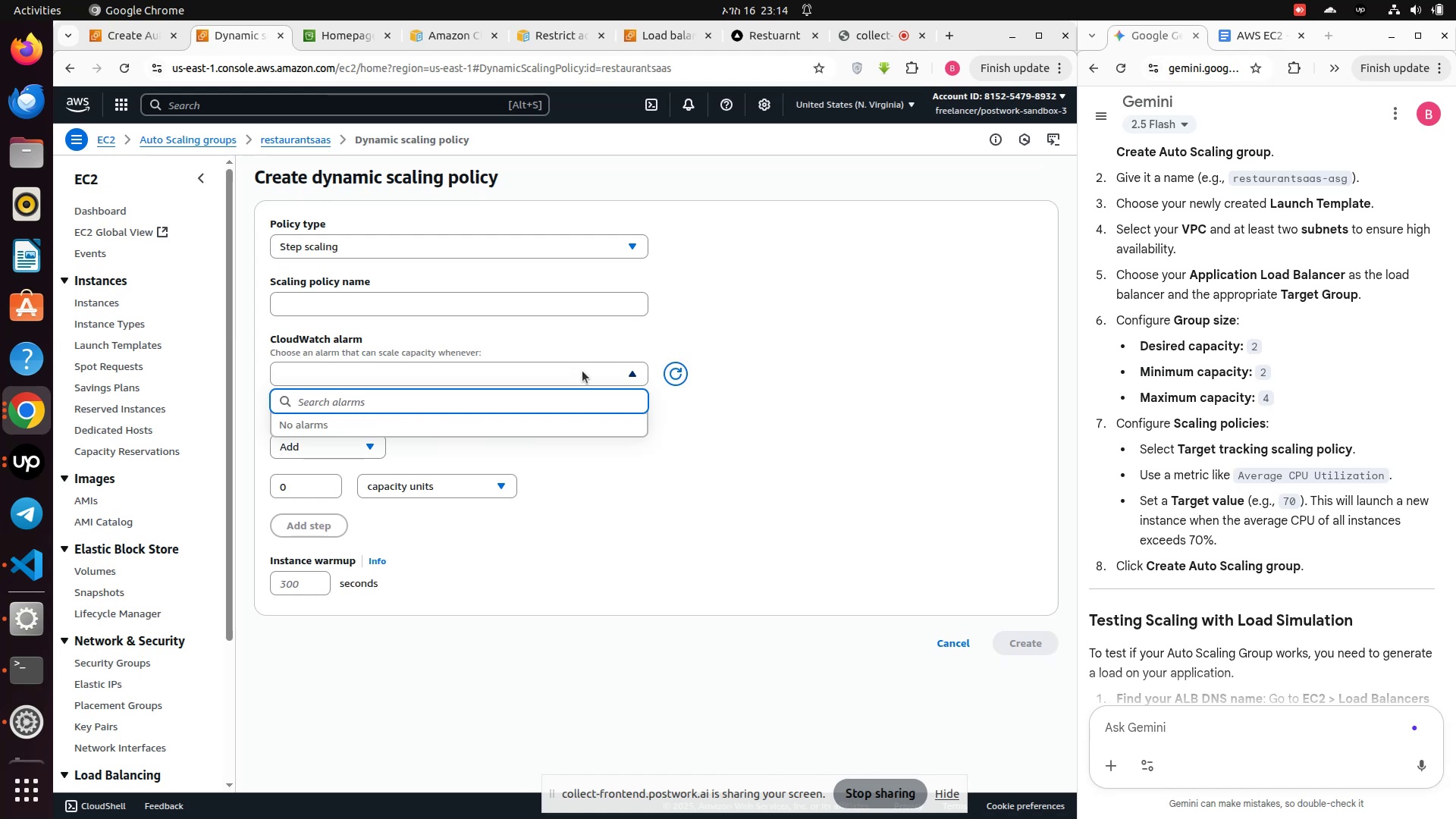 
left_click([582, 371])
 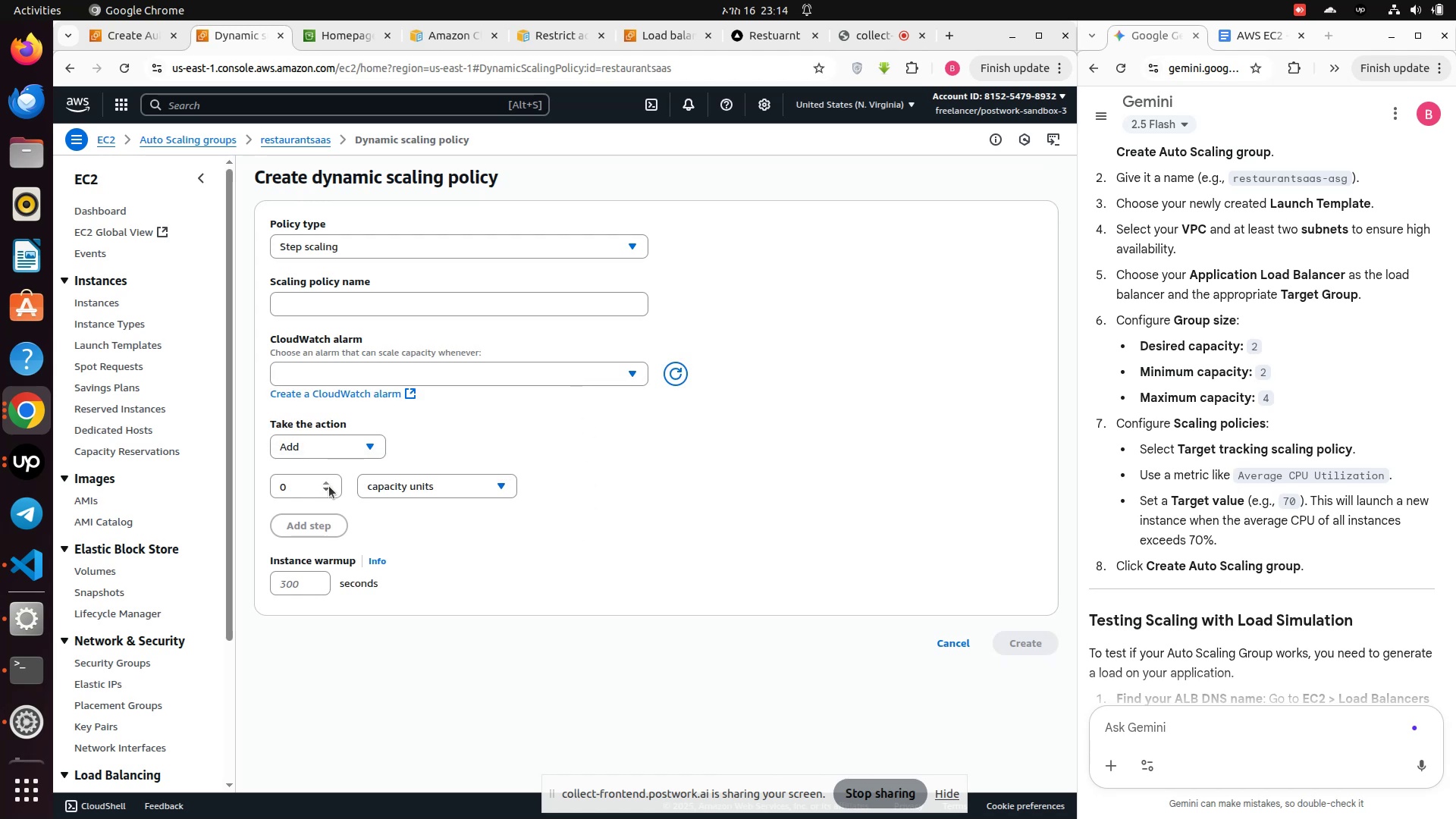 
wait(5.25)
 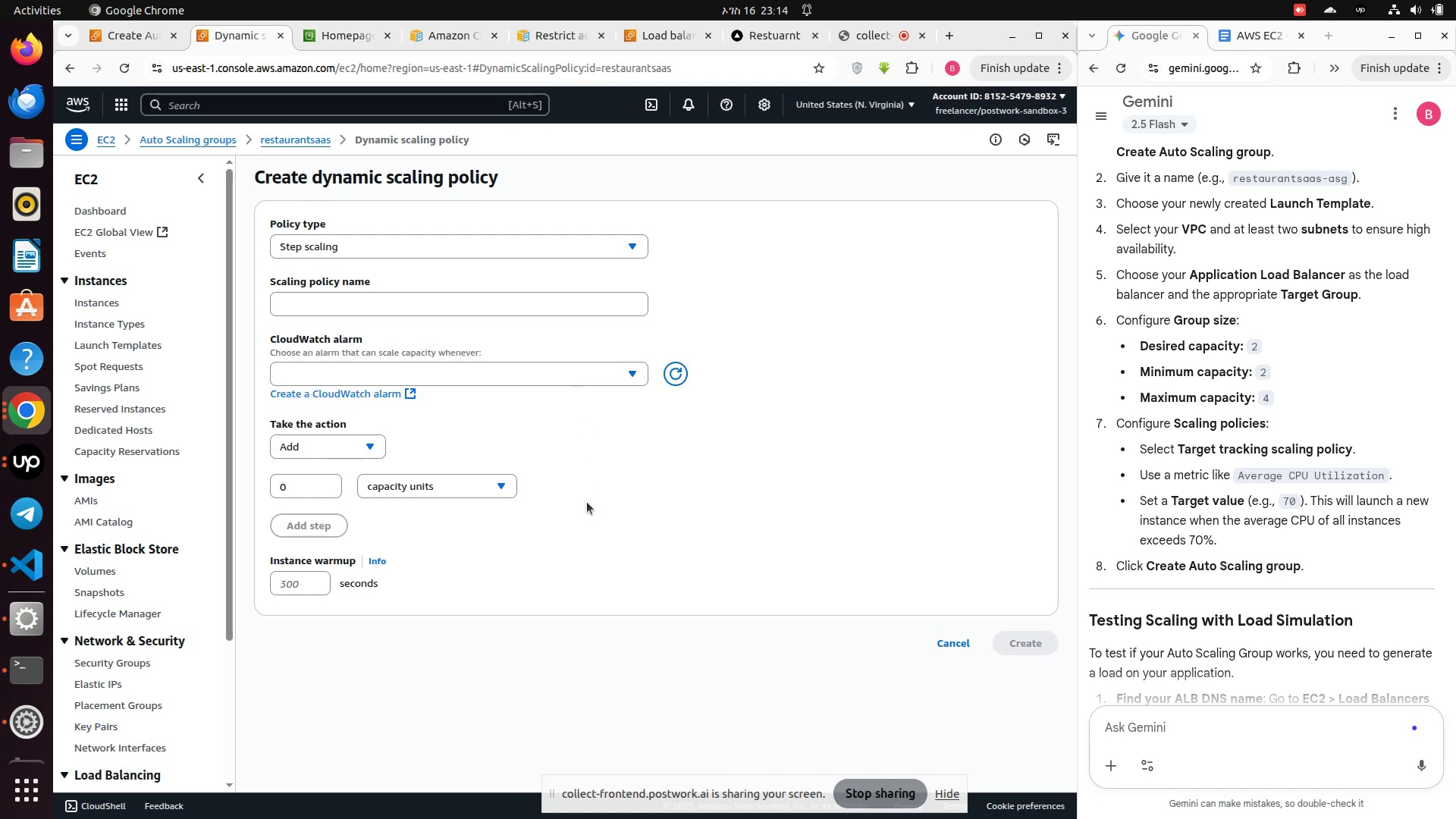 
left_click([317, 296])
 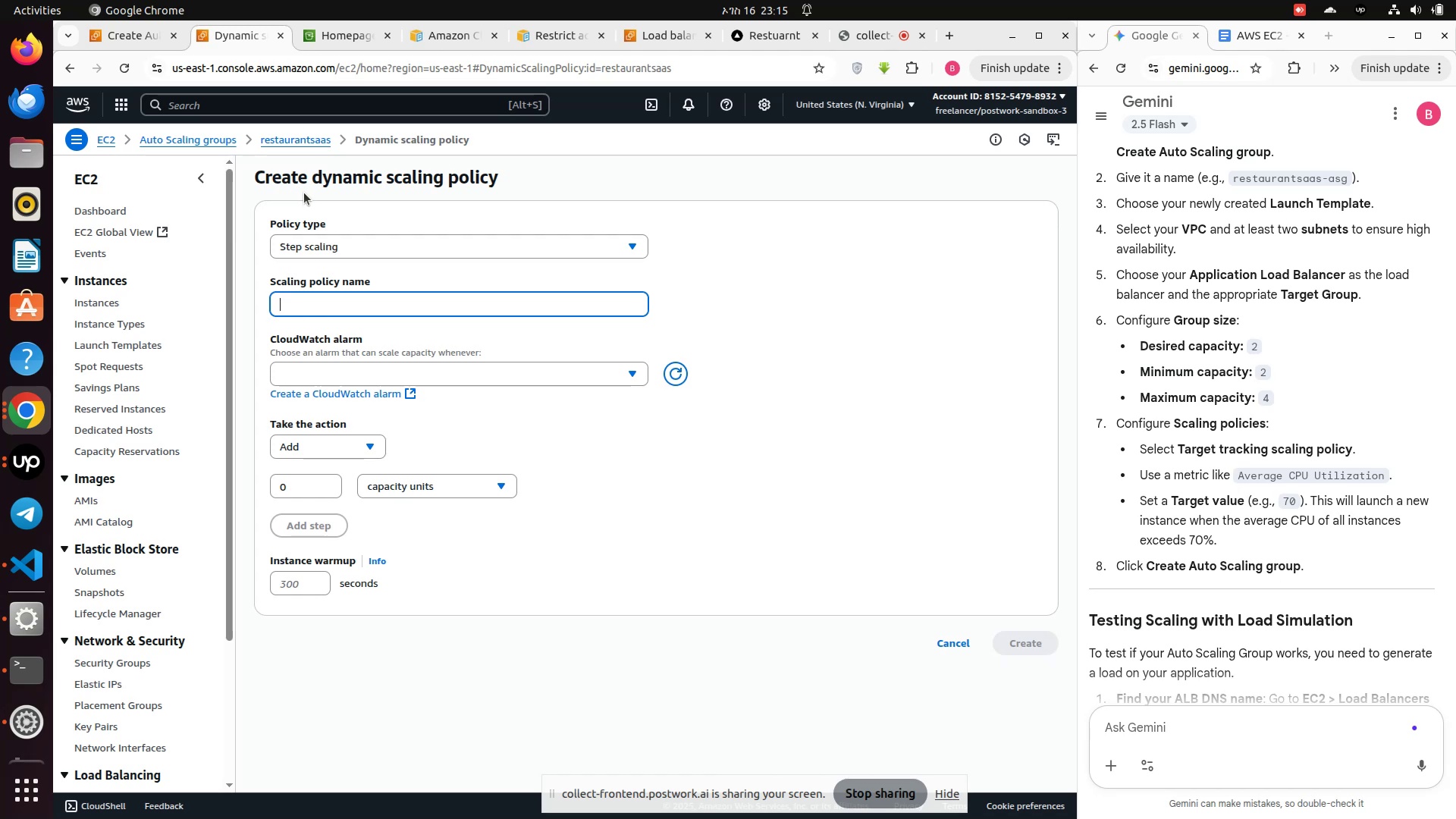 
wait(6.69)
 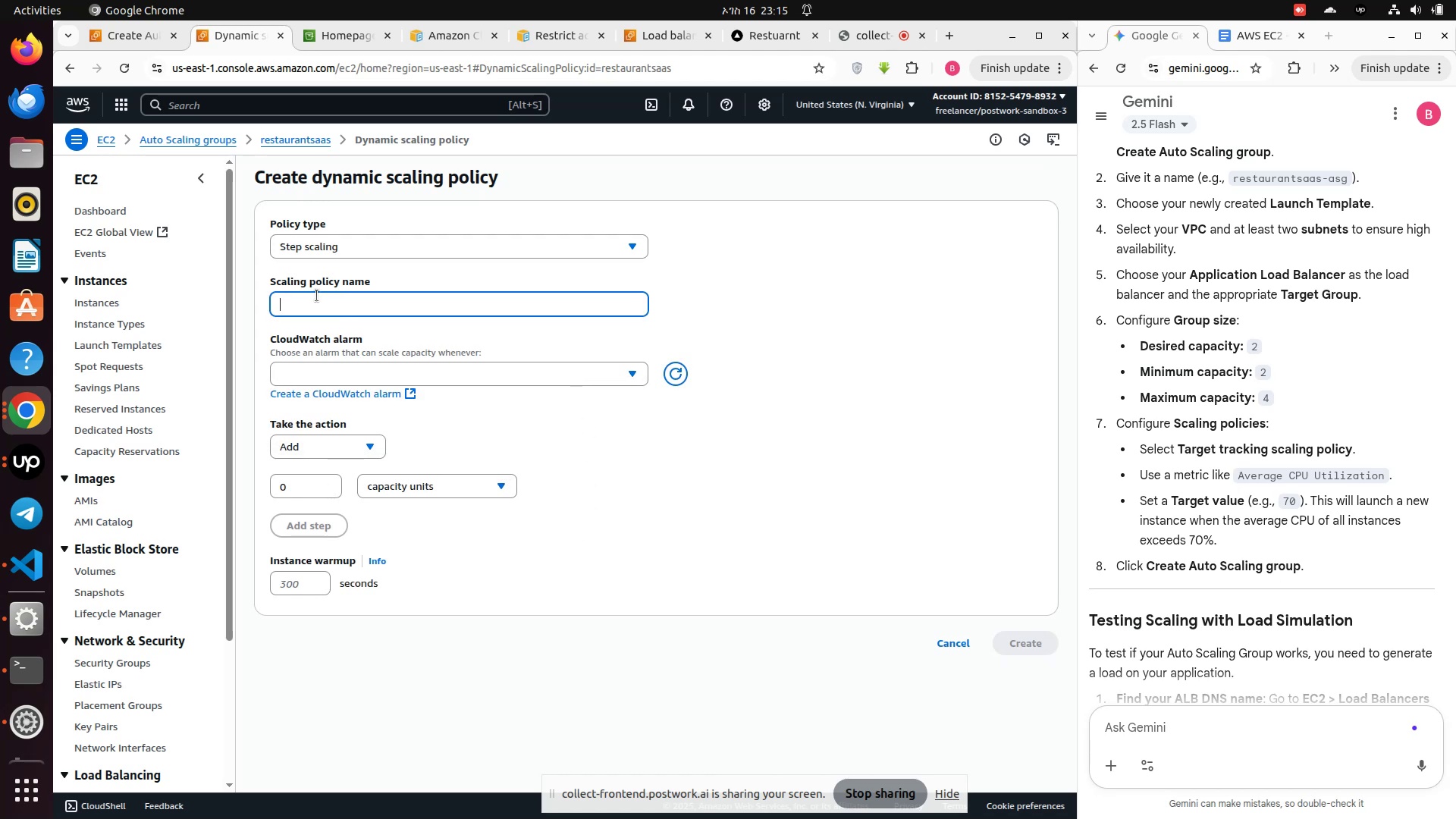 
left_click([432, 482])
 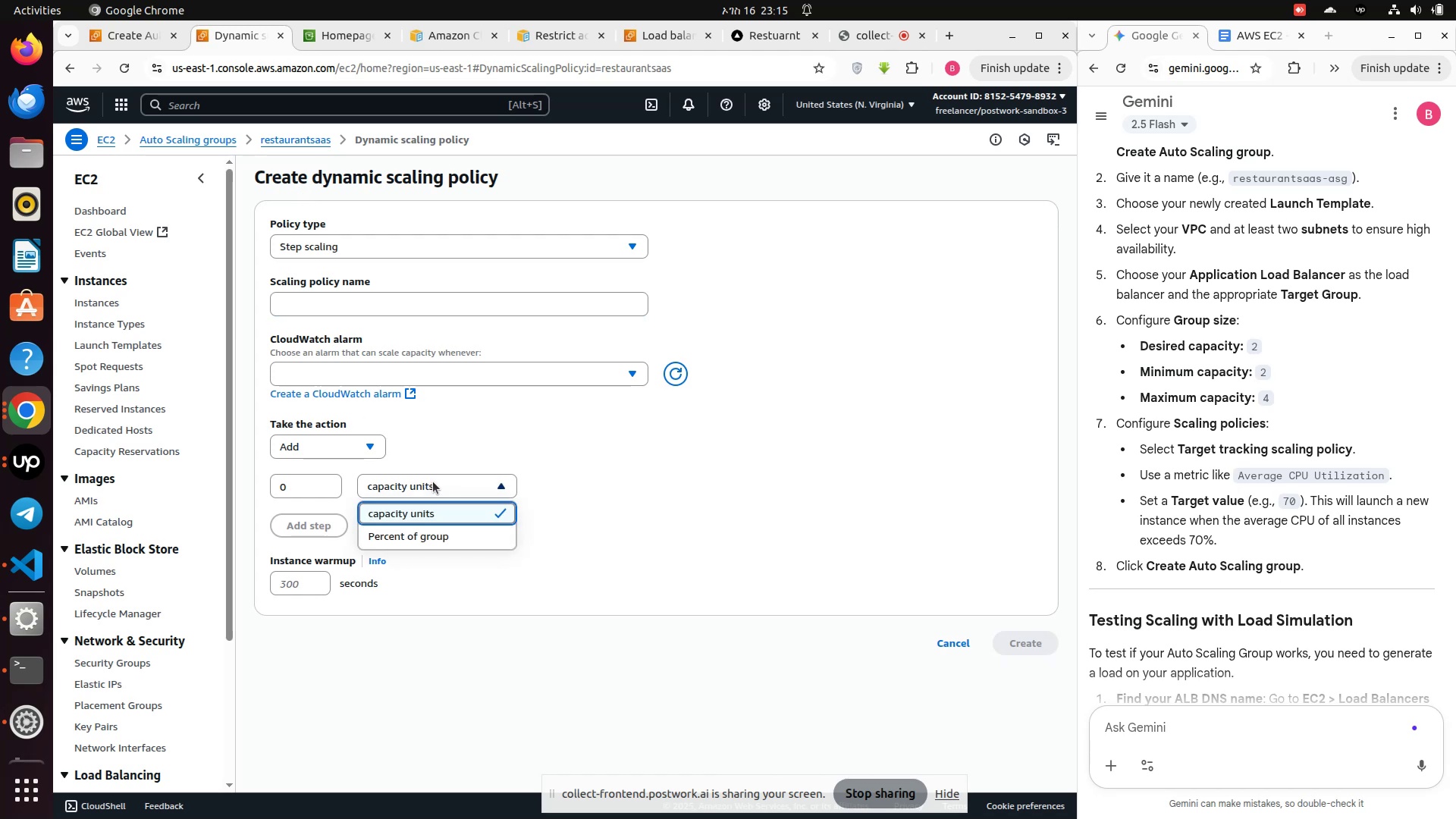 
left_click([433, 482])
 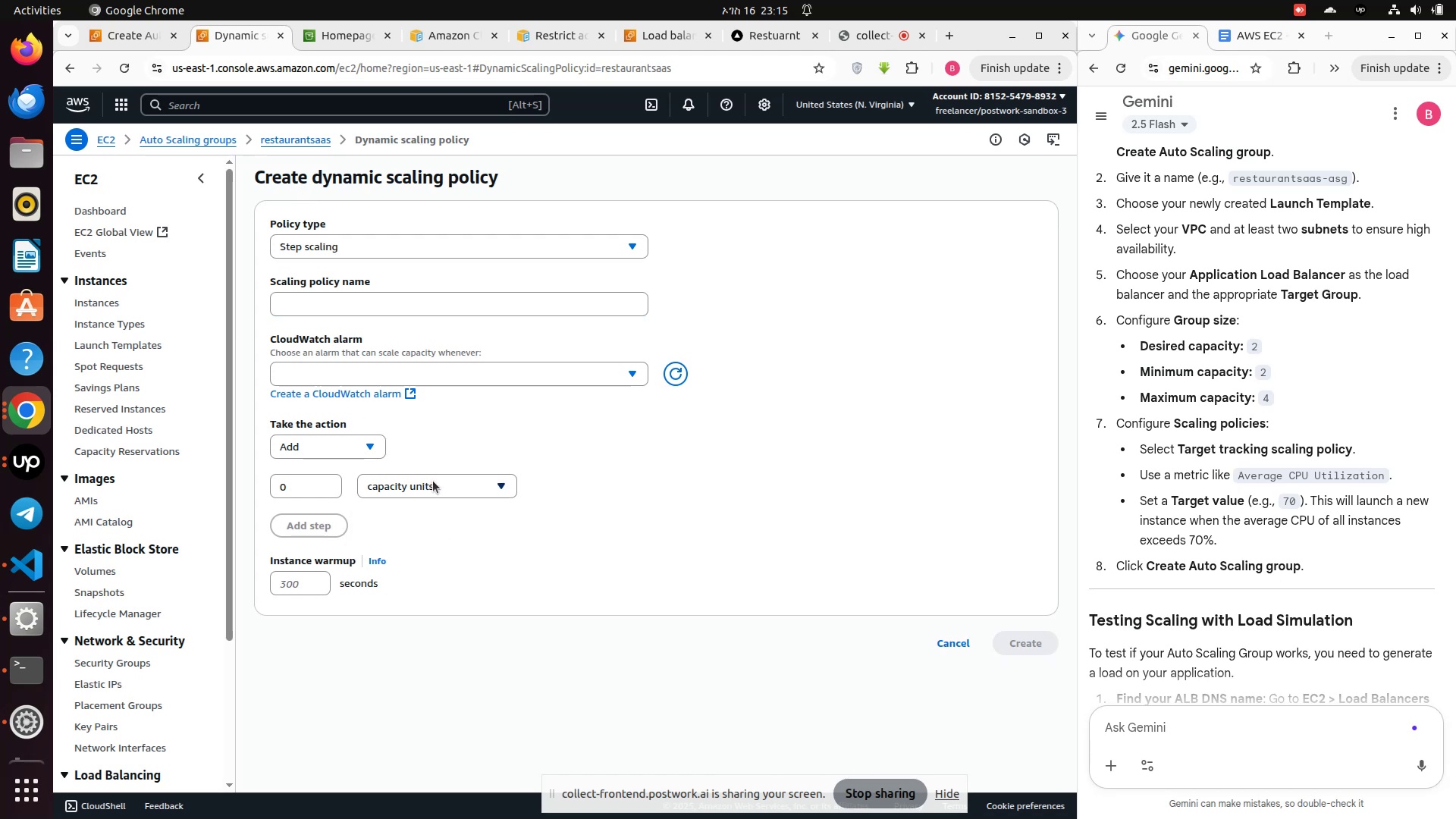 
left_click([433, 481])
 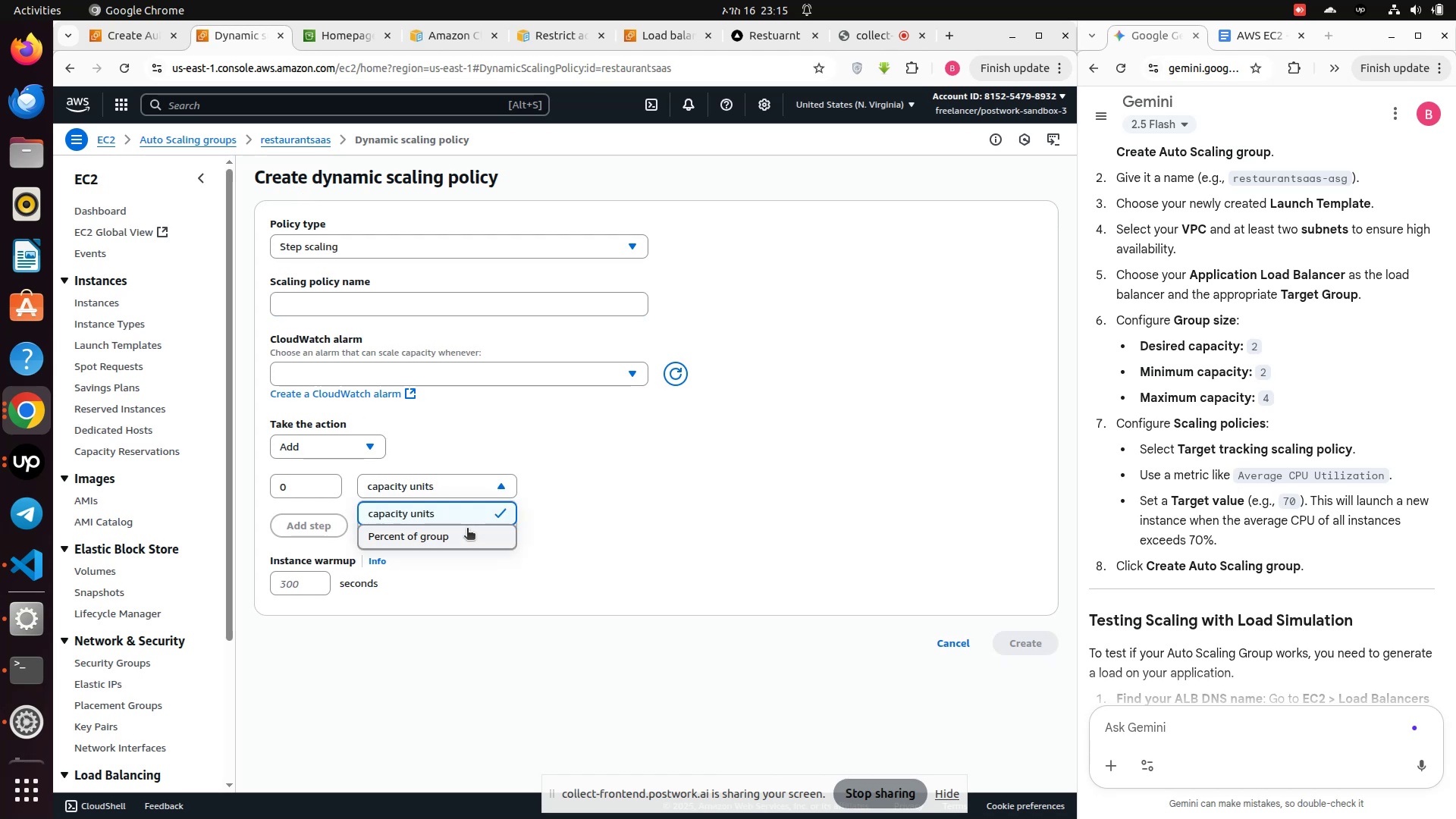 
left_click([467, 529])
 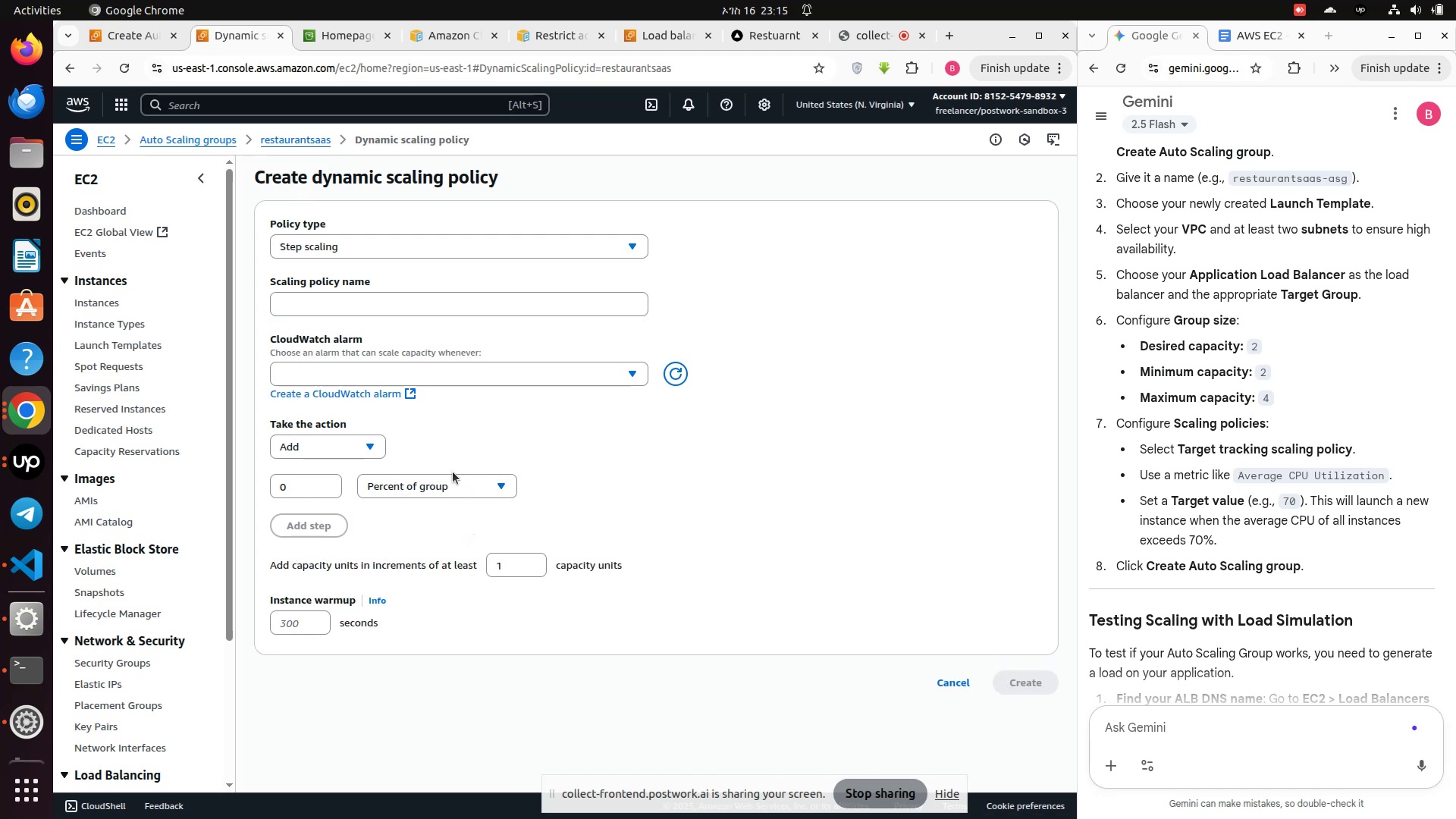 
left_click([447, 481])
 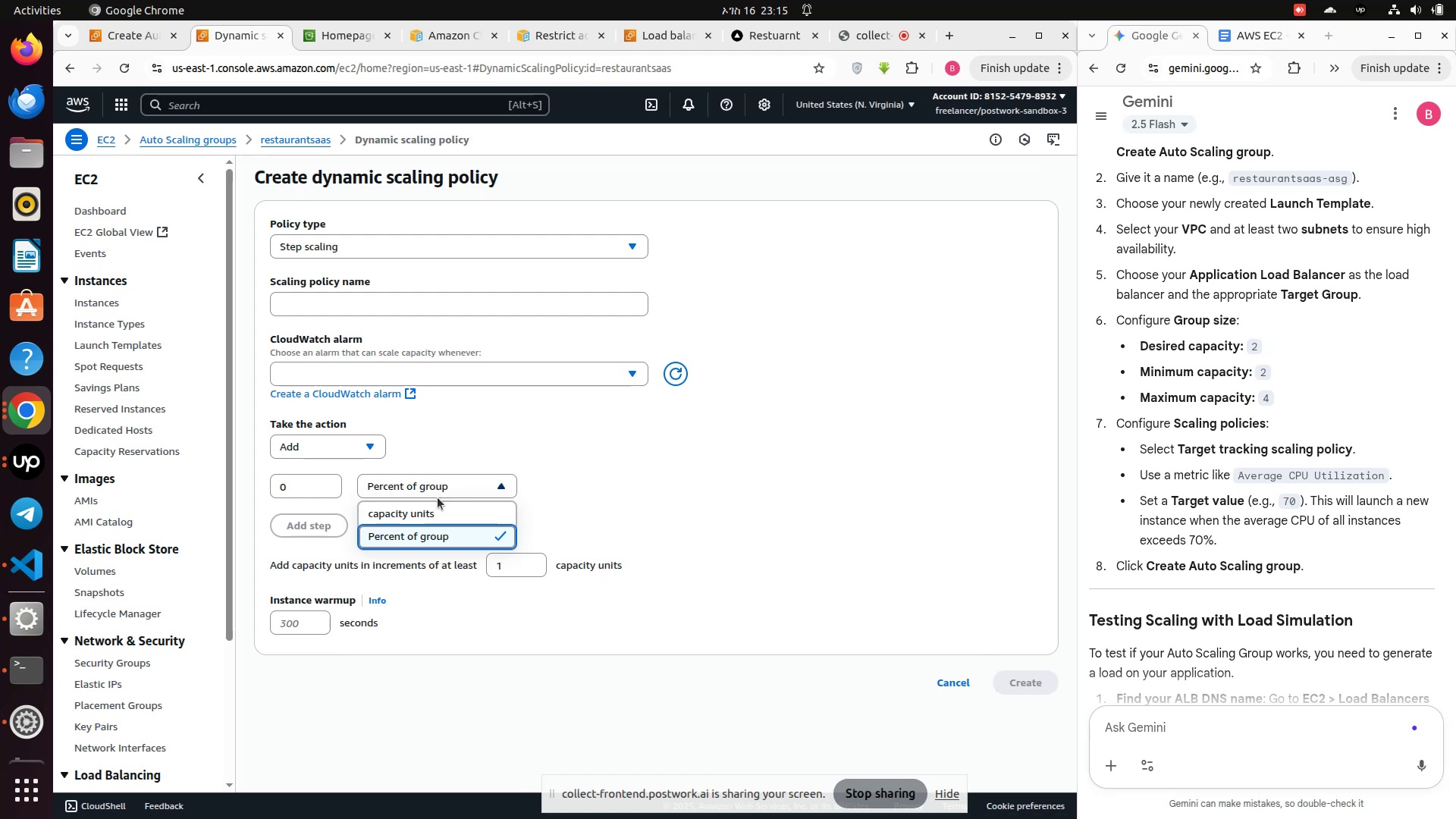 
left_click([410, 513])
 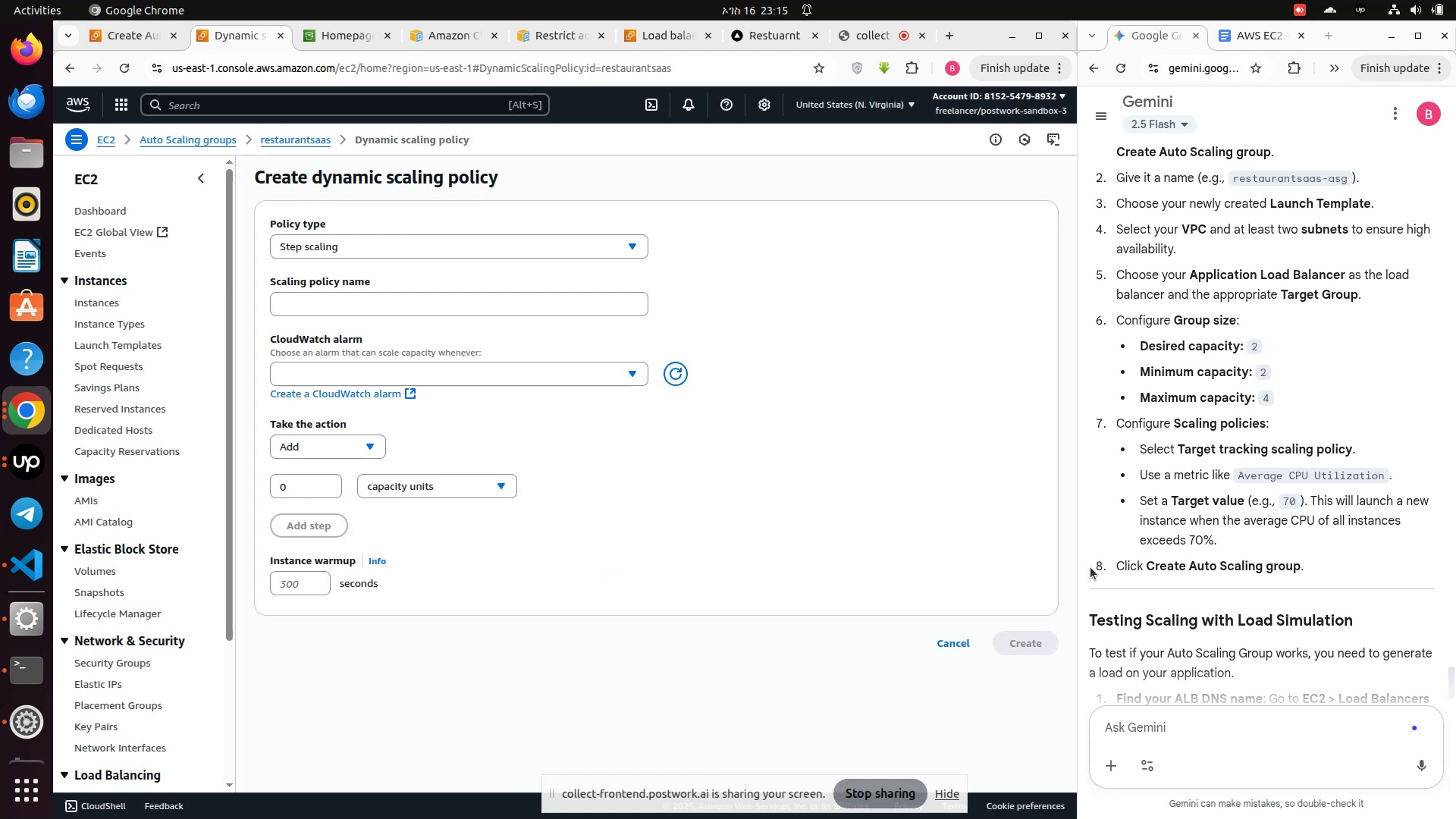 
scroll: coordinate [861, 554], scroll_direction: down, amount: 2.0
 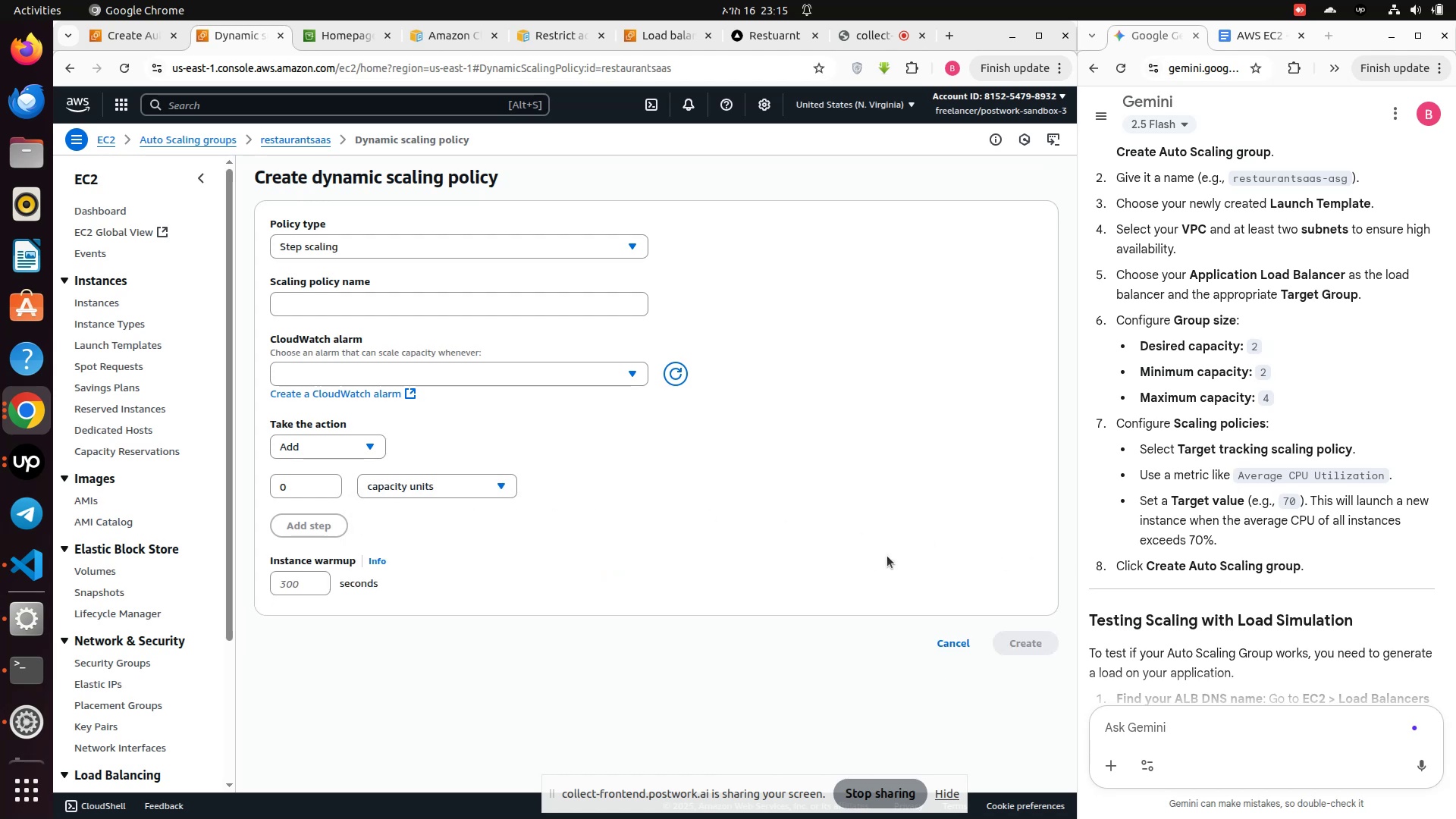 
wait(8.31)
 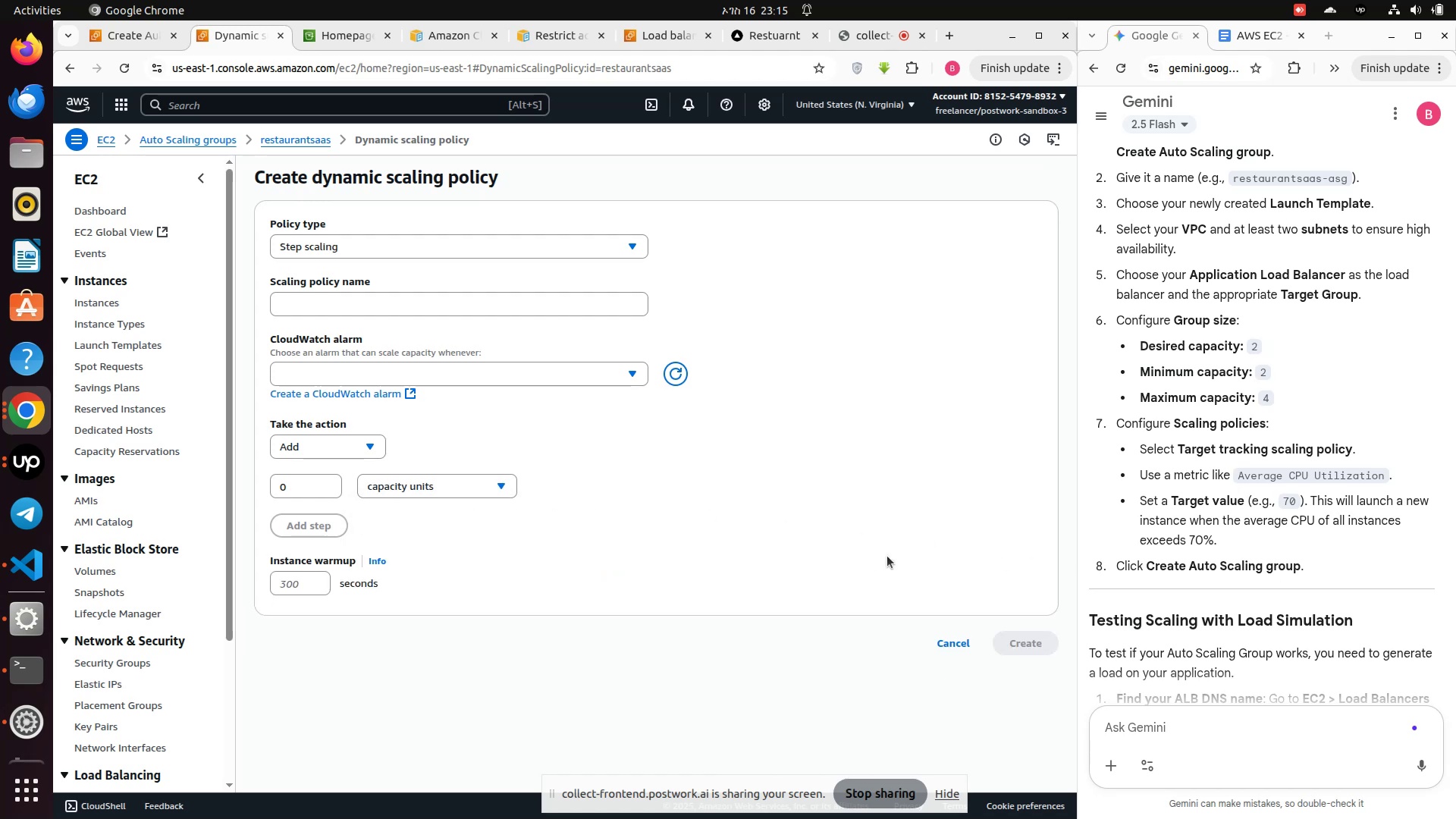 
left_click([291, 135])
 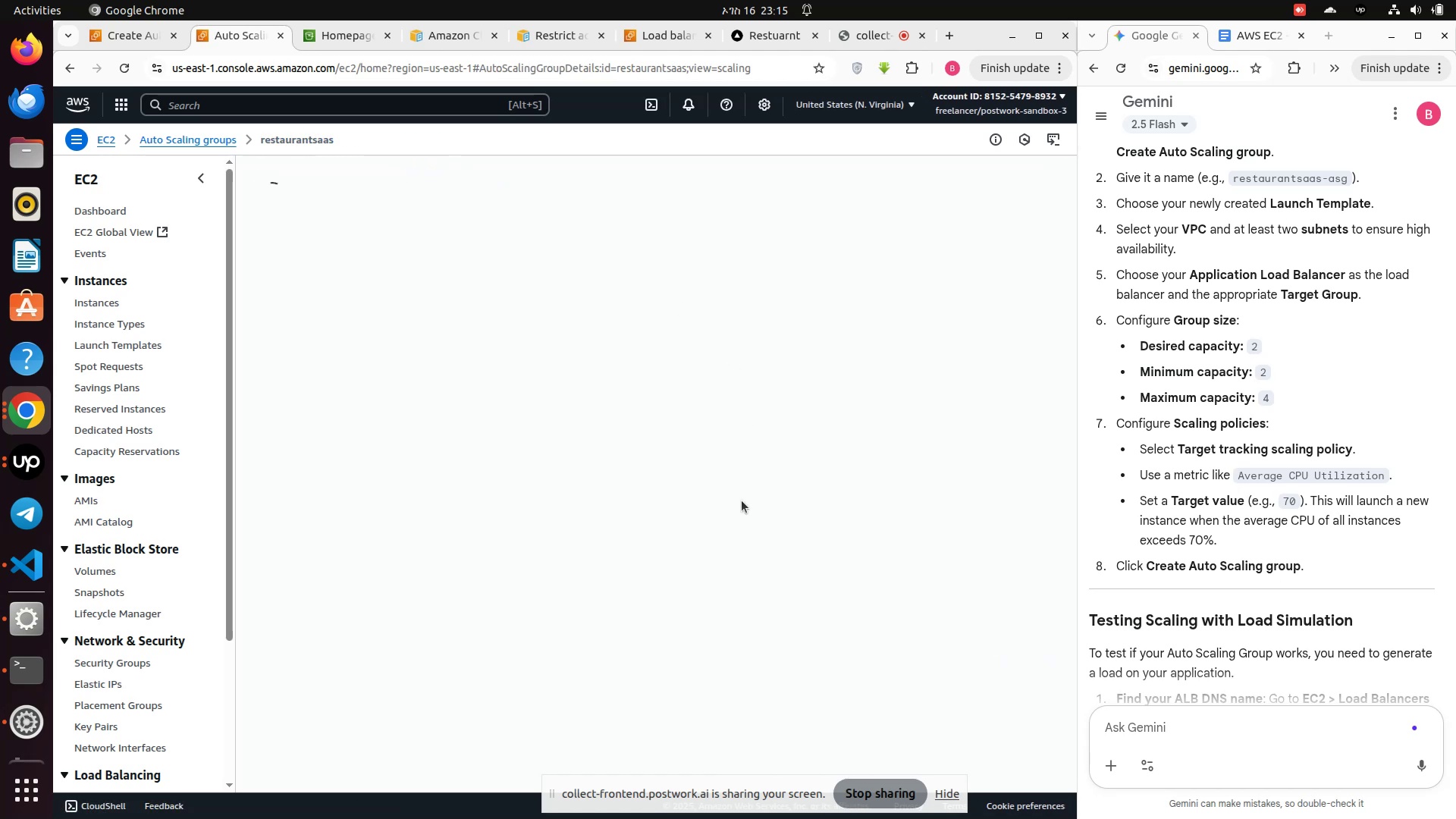 
mouse_move([736, 496])
 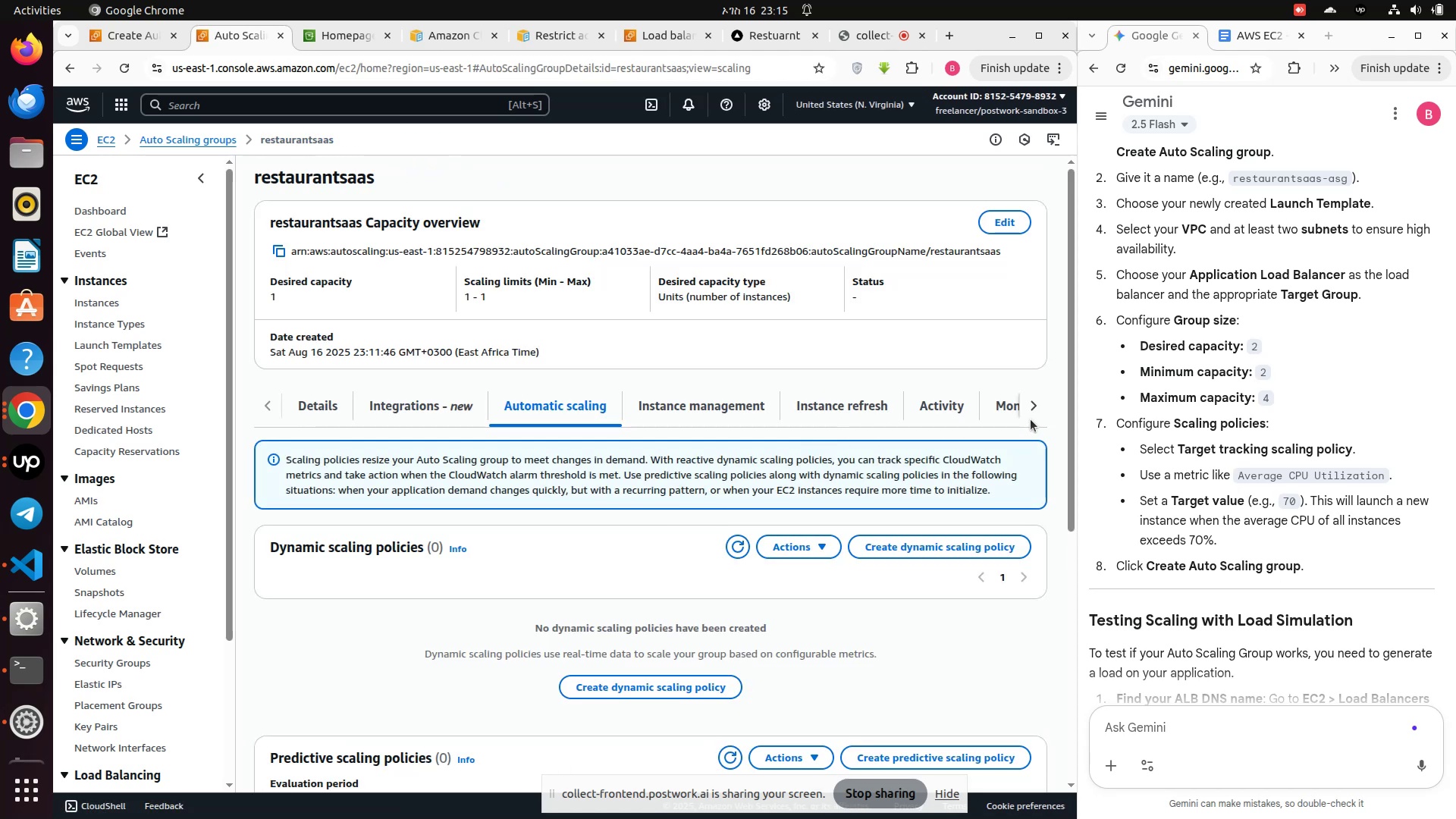 
left_click([1031, 411])
 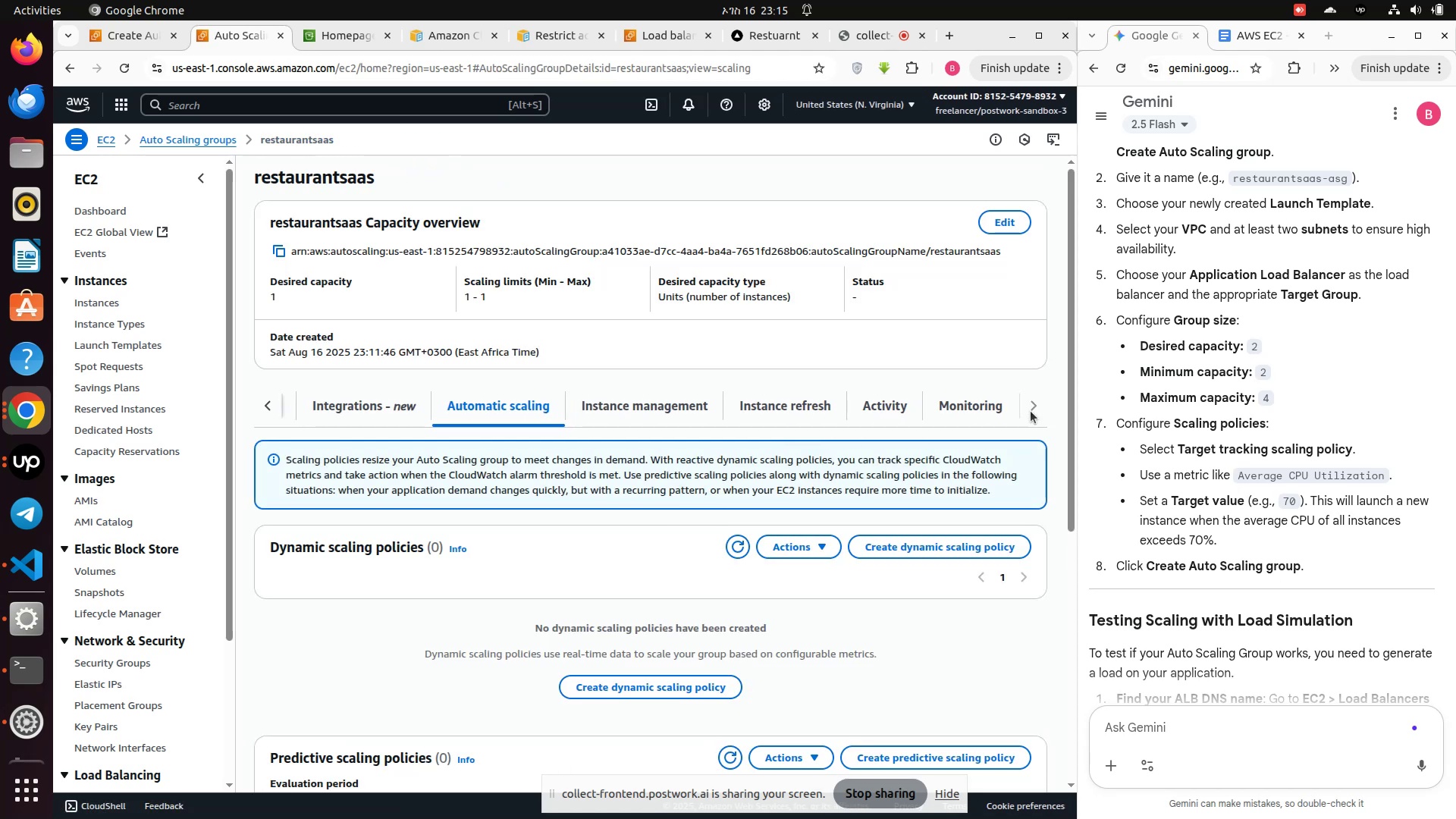 
left_click([1031, 411])
 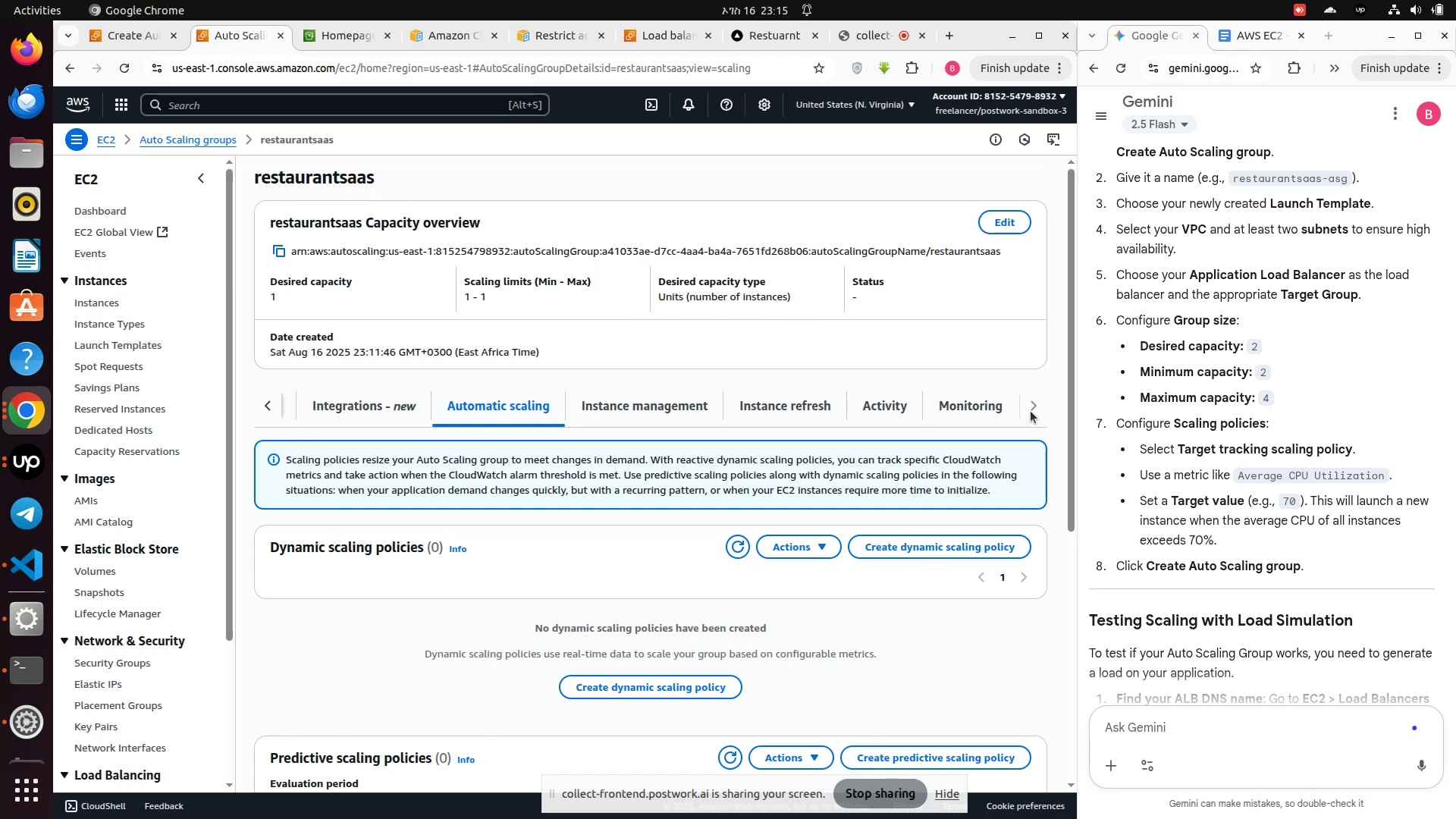 
left_click([976, 400])
 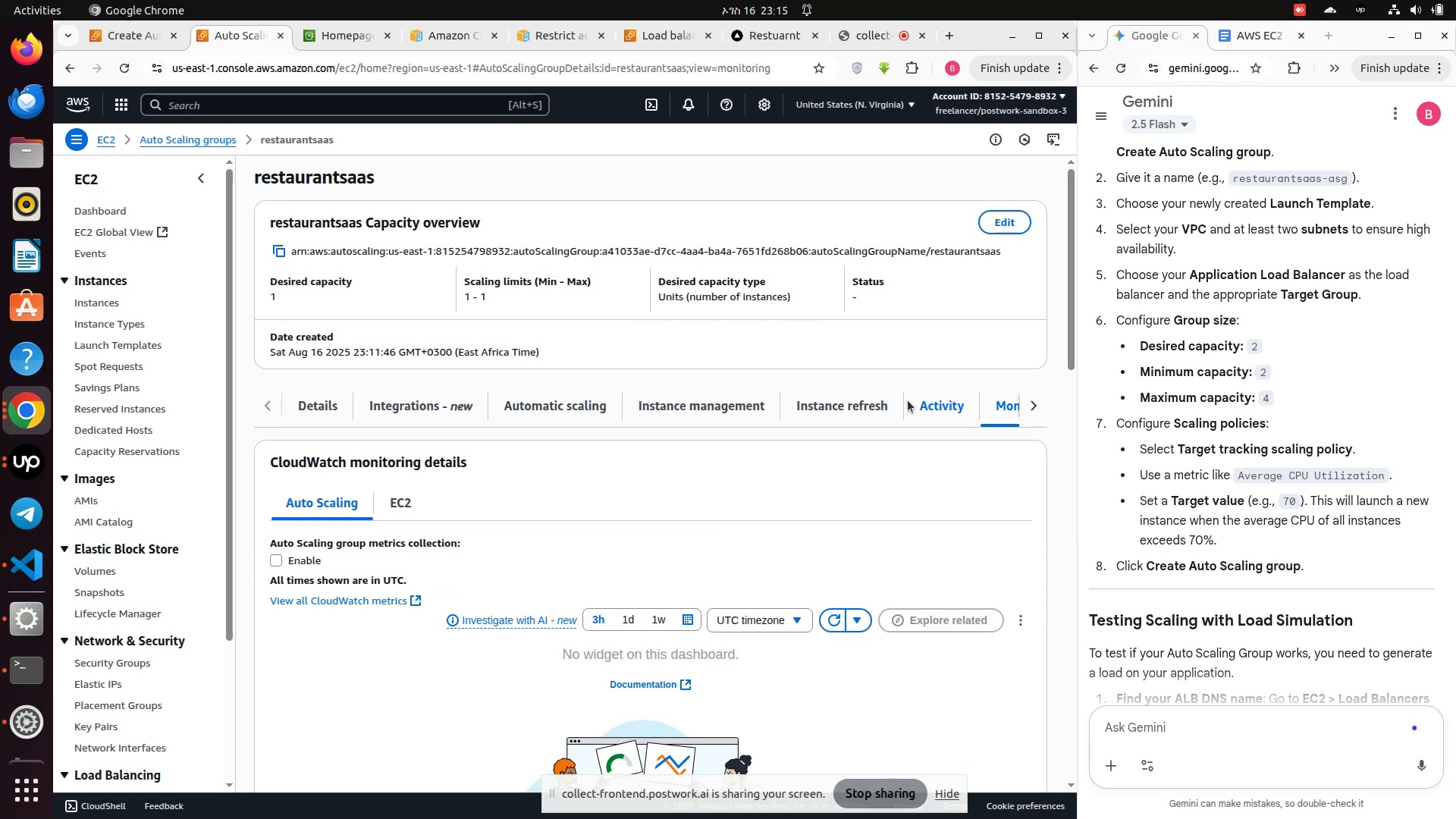 
wait(5.79)
 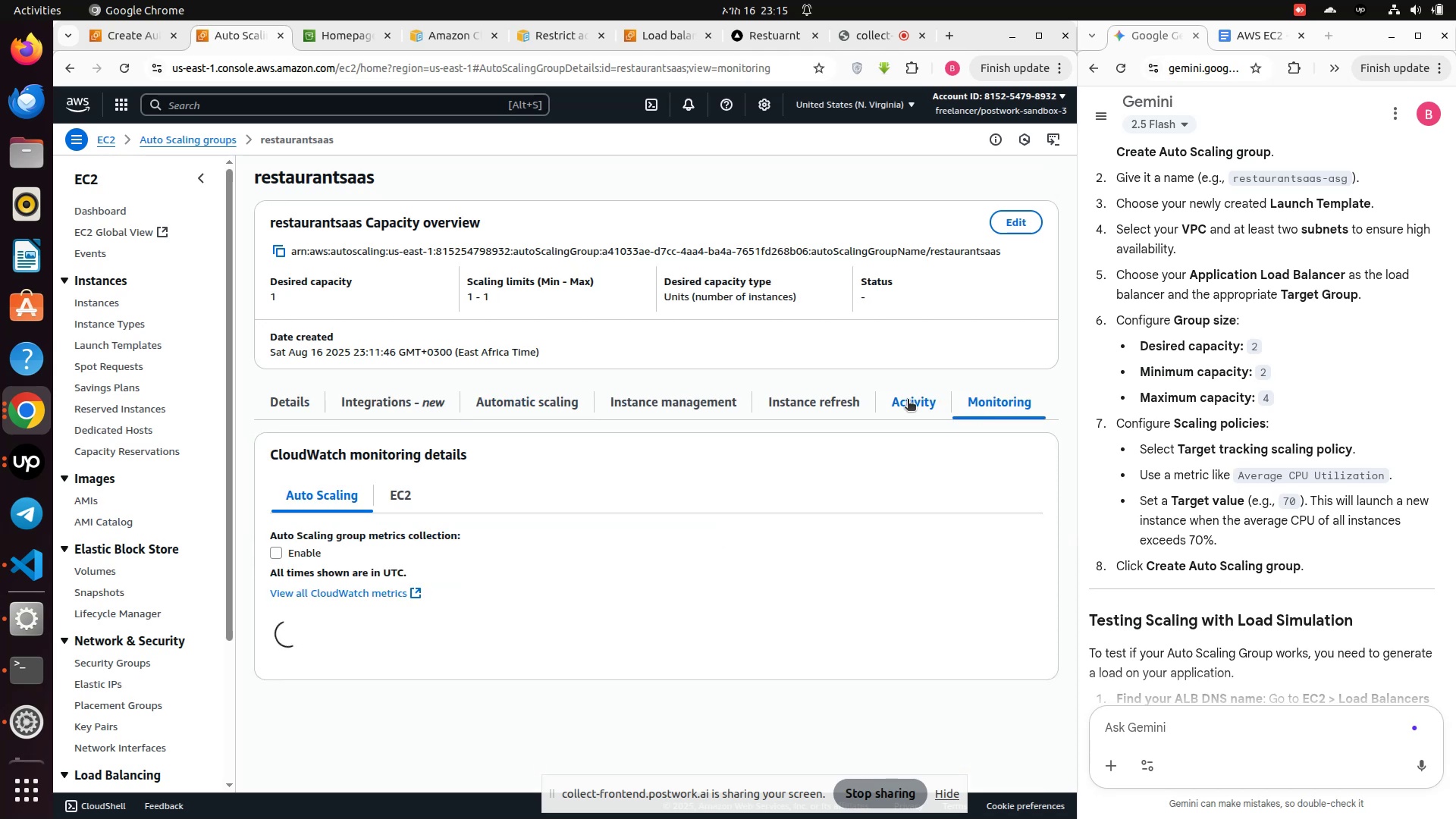 
left_click([900, 403])
 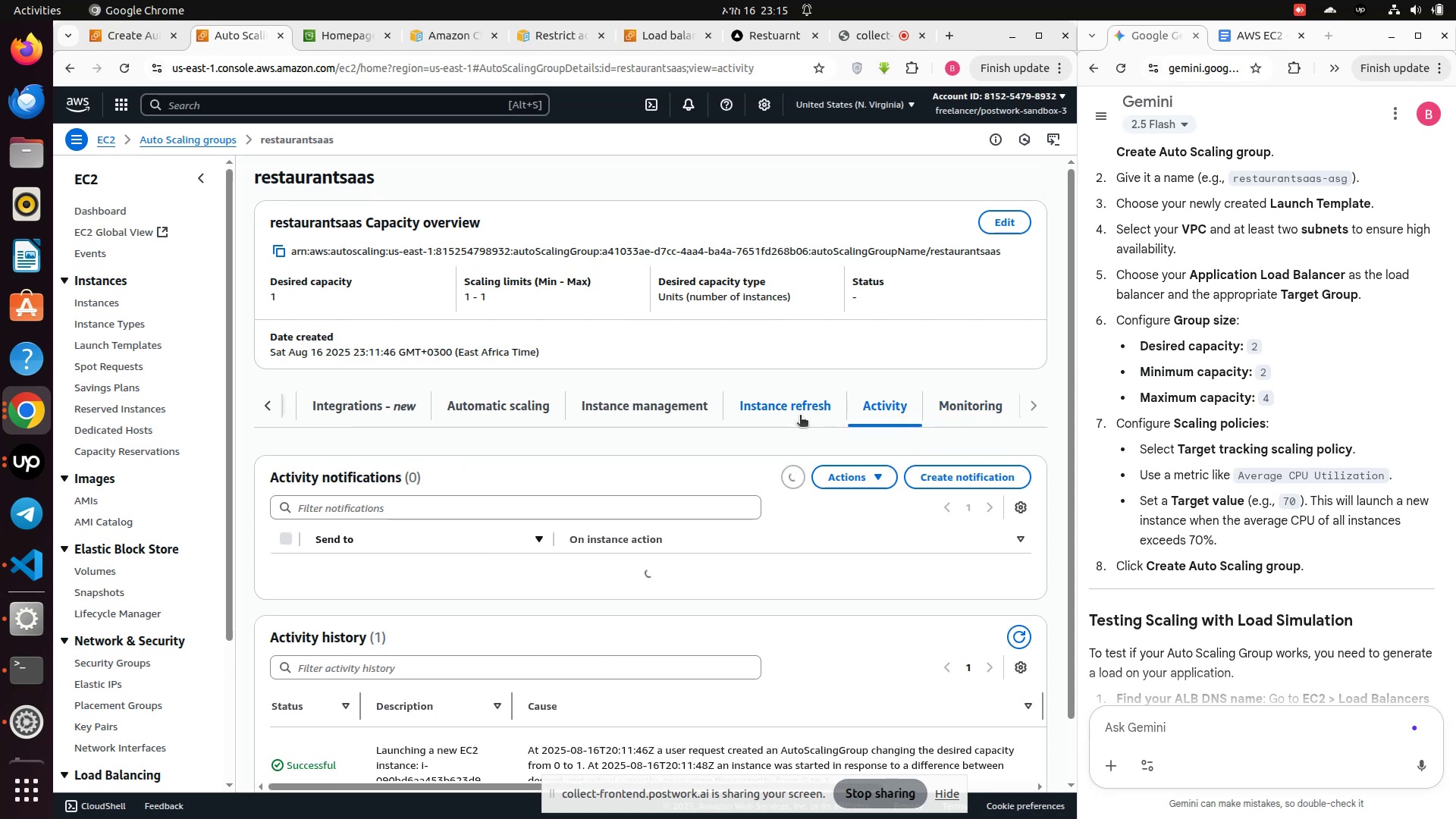 
left_click([800, 416])
 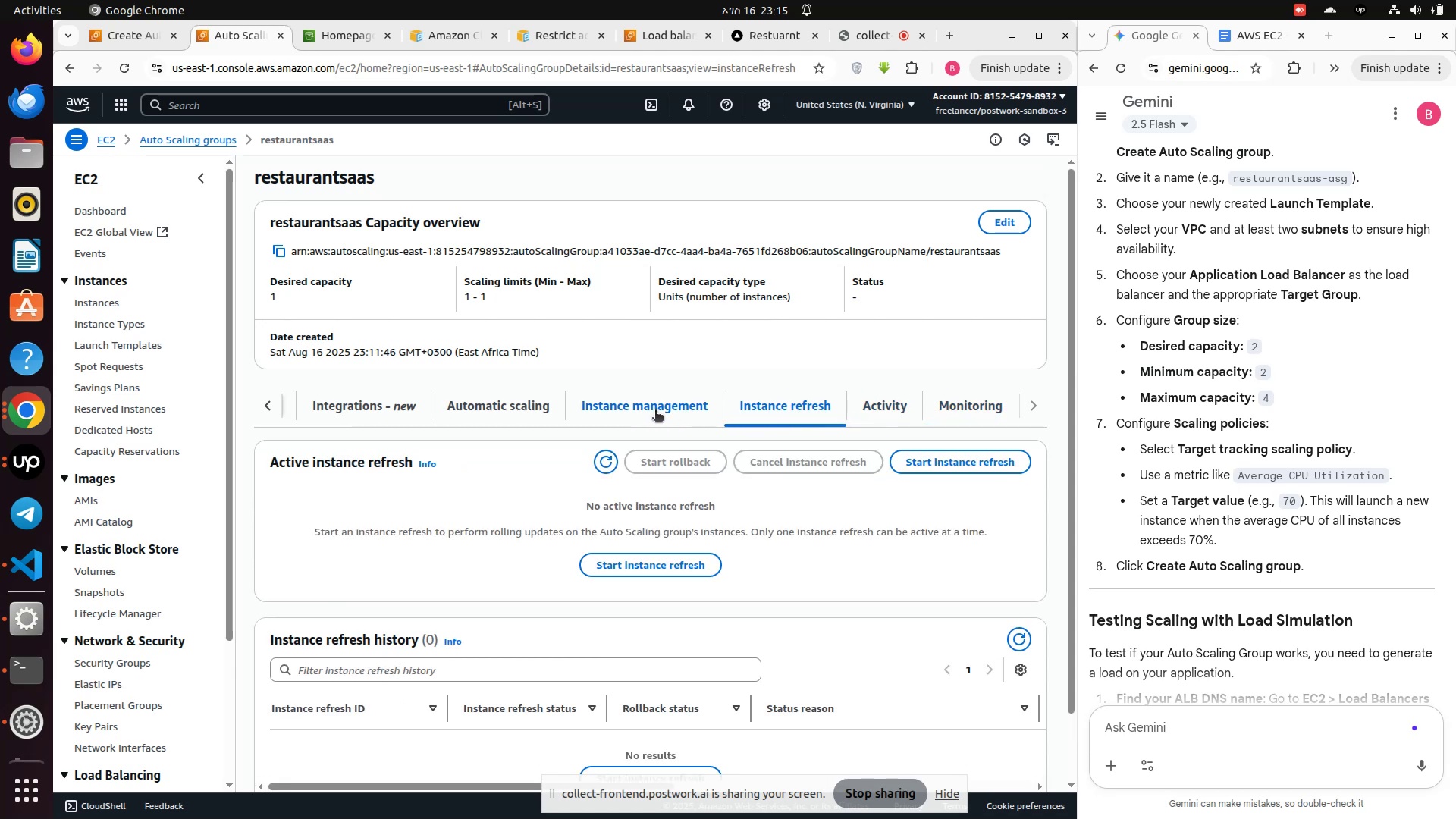 
left_click([654, 411])
 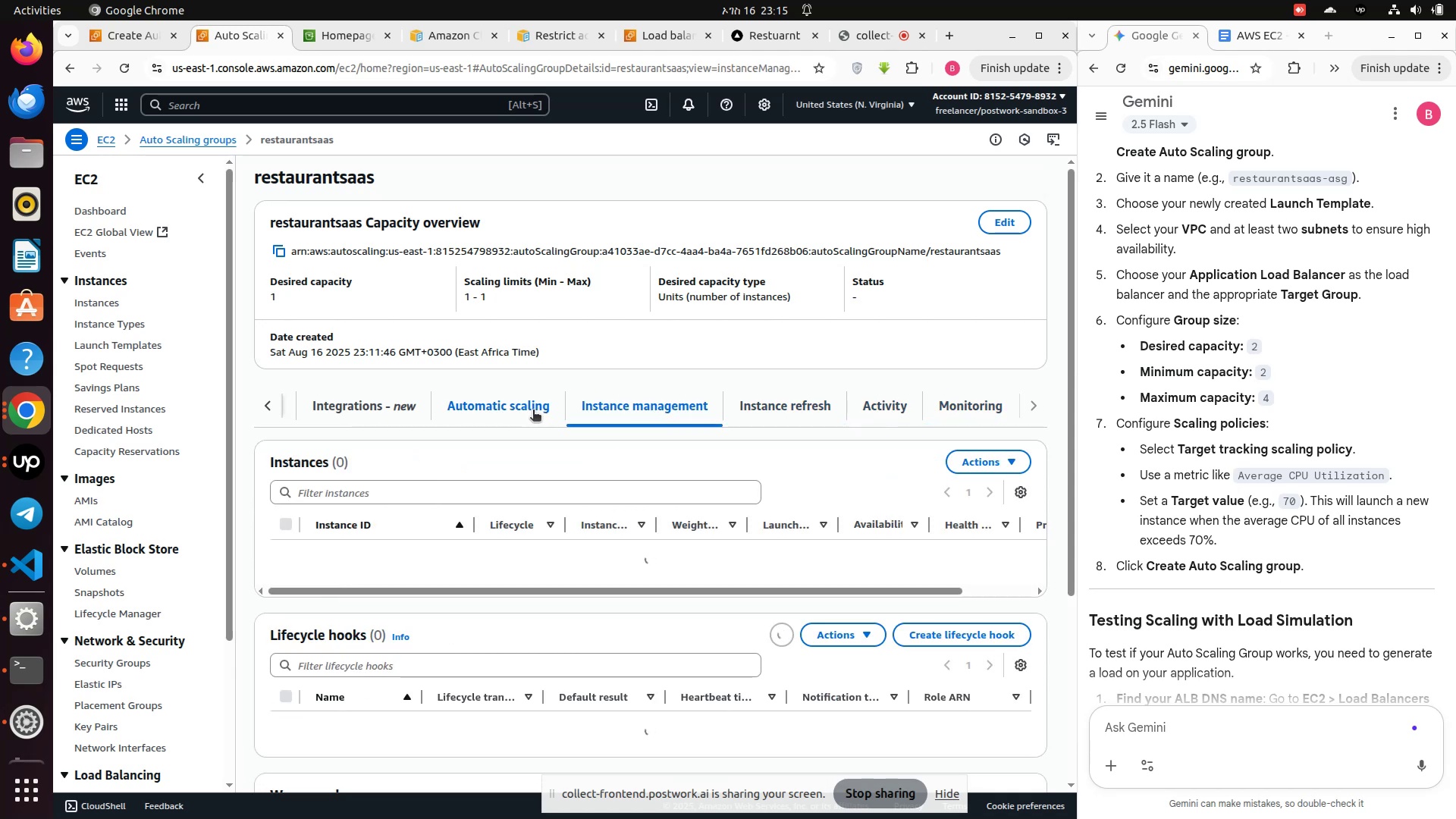 
left_click([533, 411])
 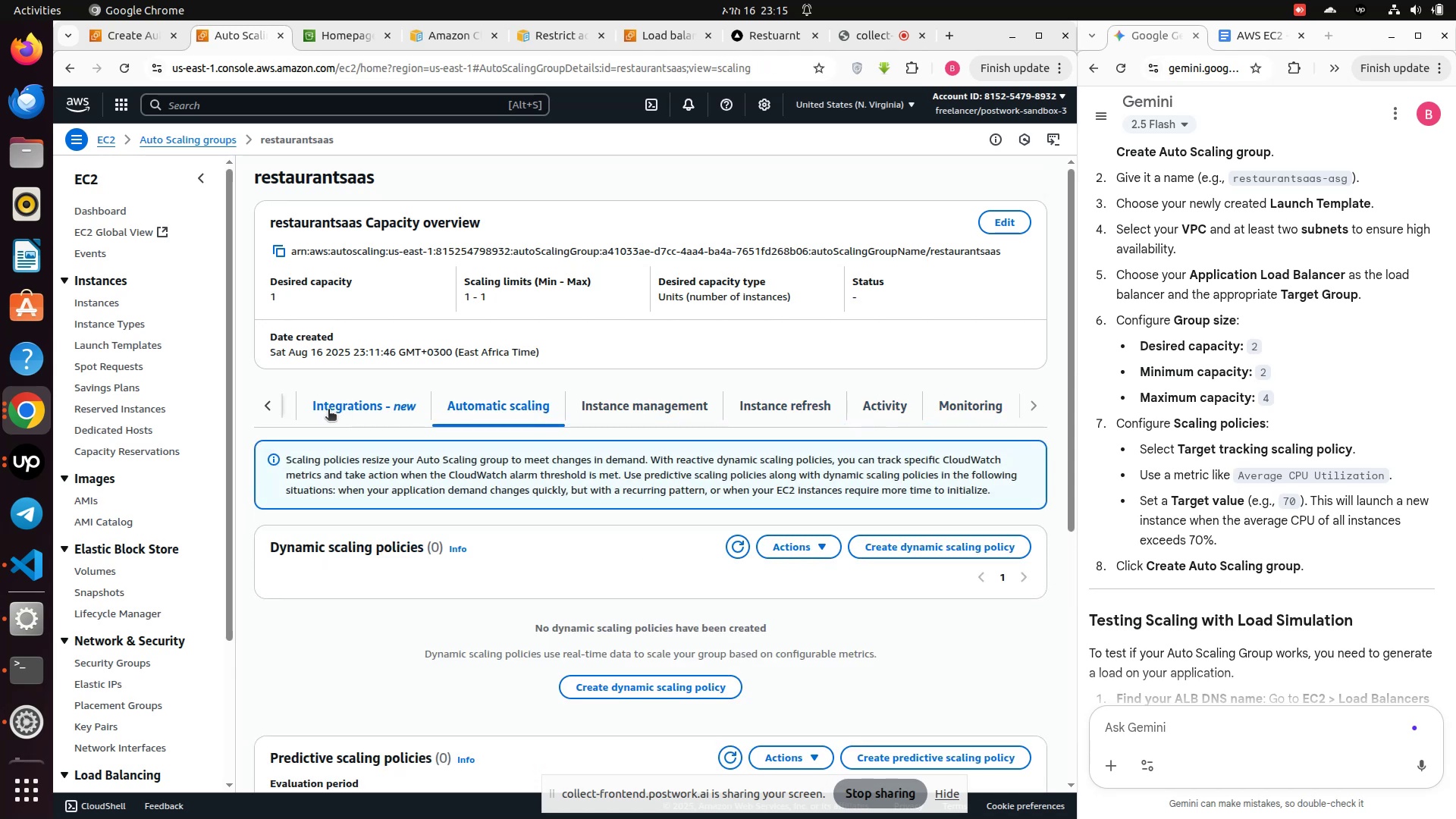 
left_click([328, 410])
 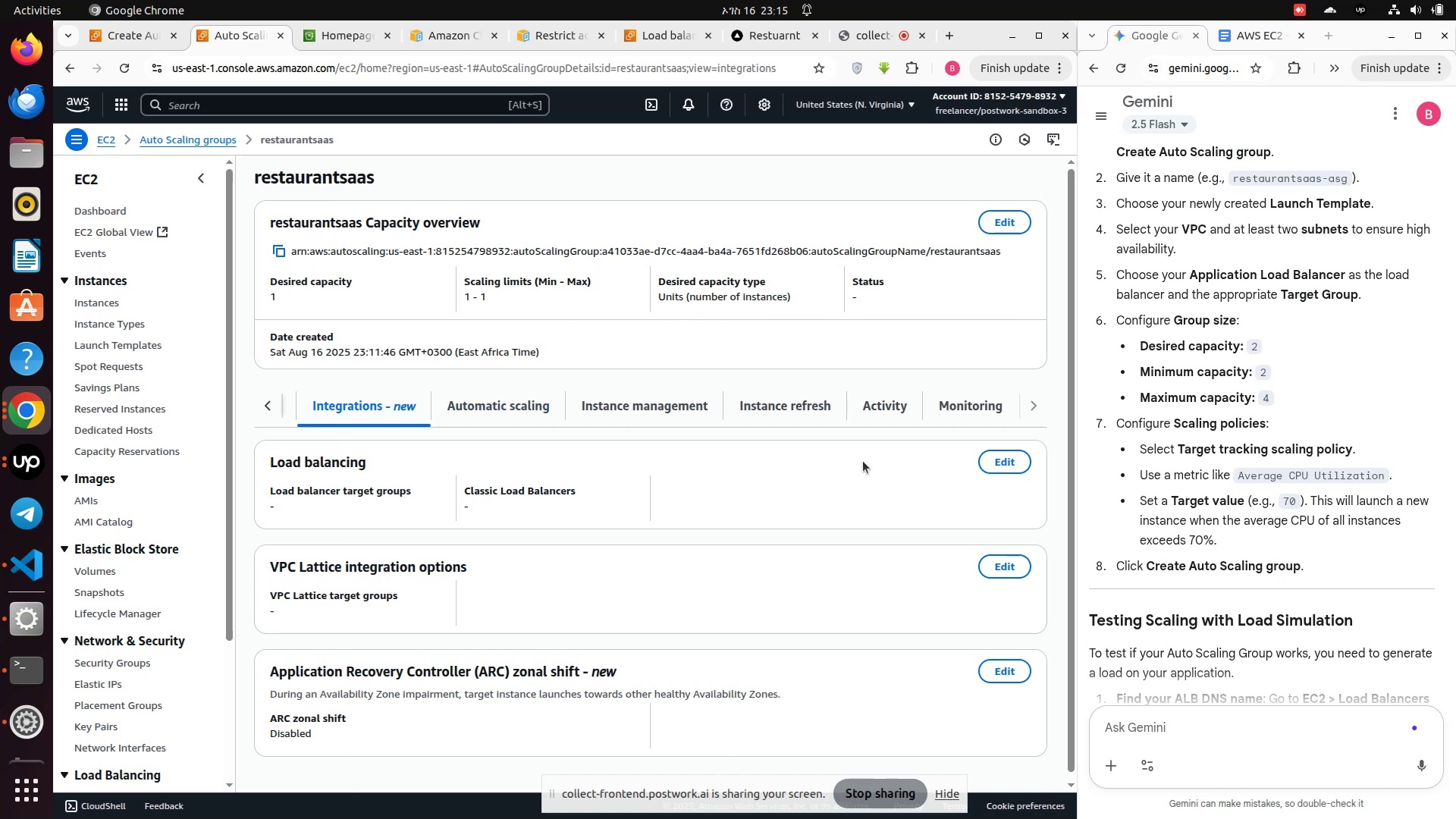 
wait(5.83)
 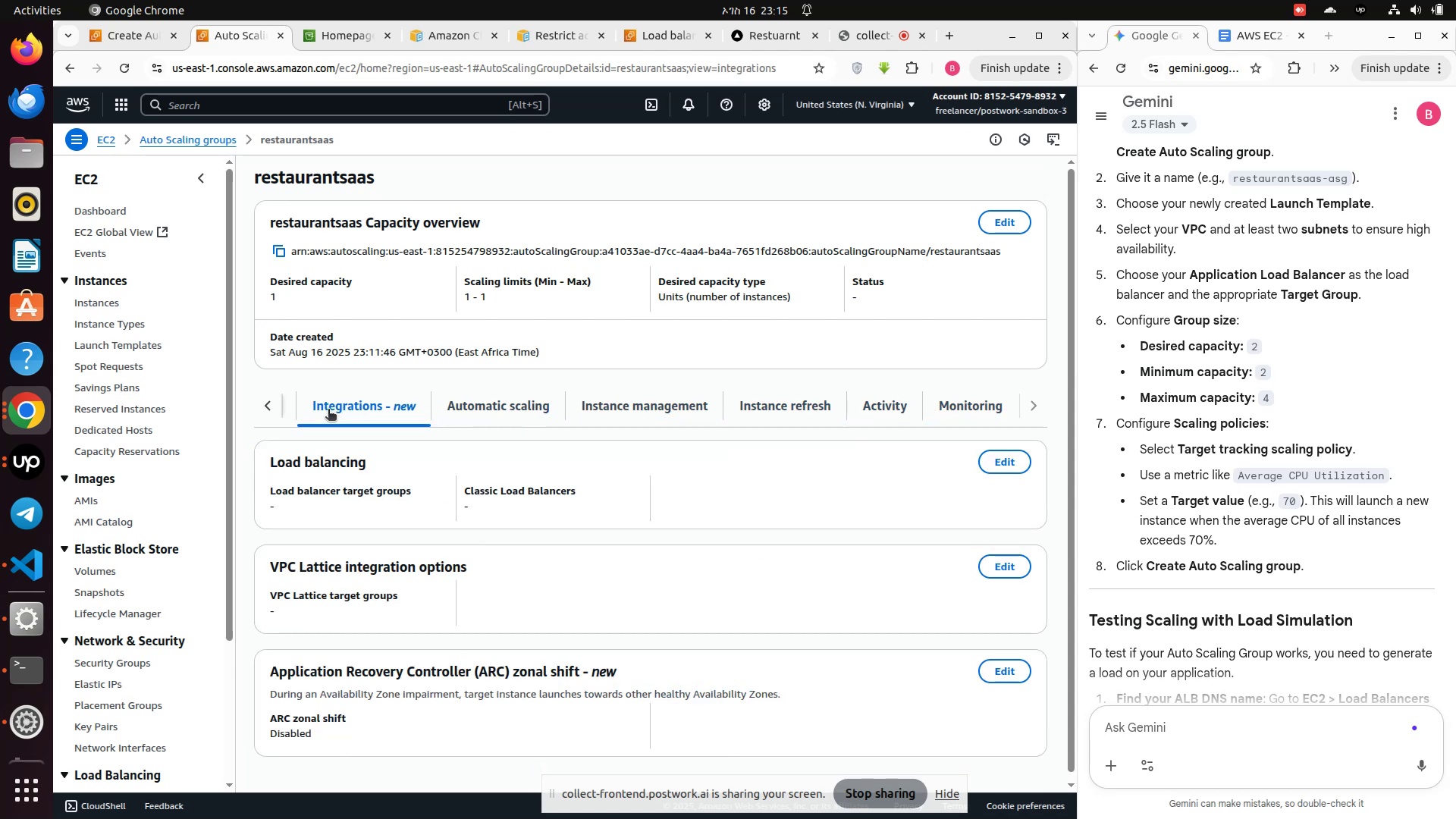 
left_click([1009, 457])
 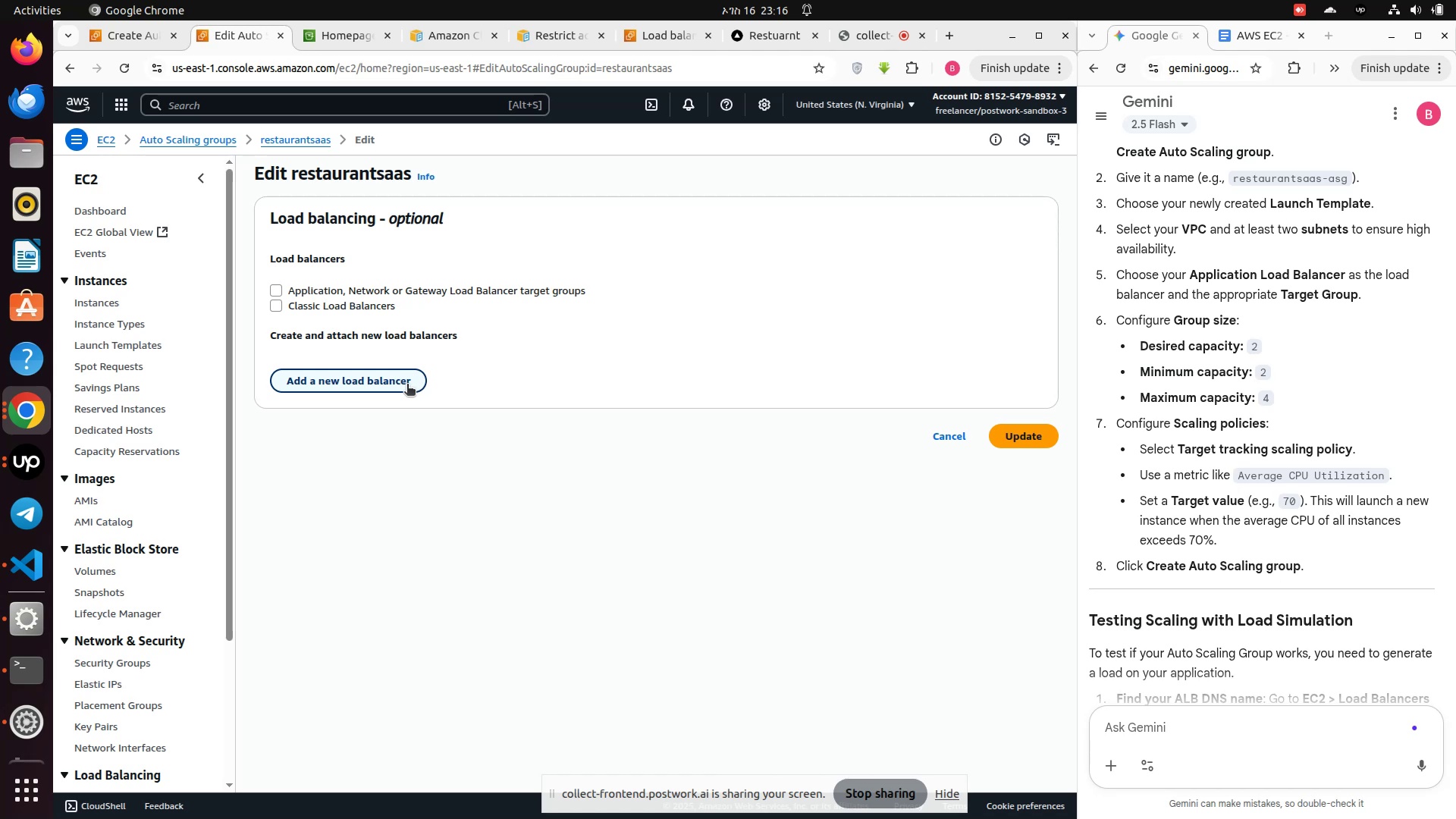 
wait(15.51)
 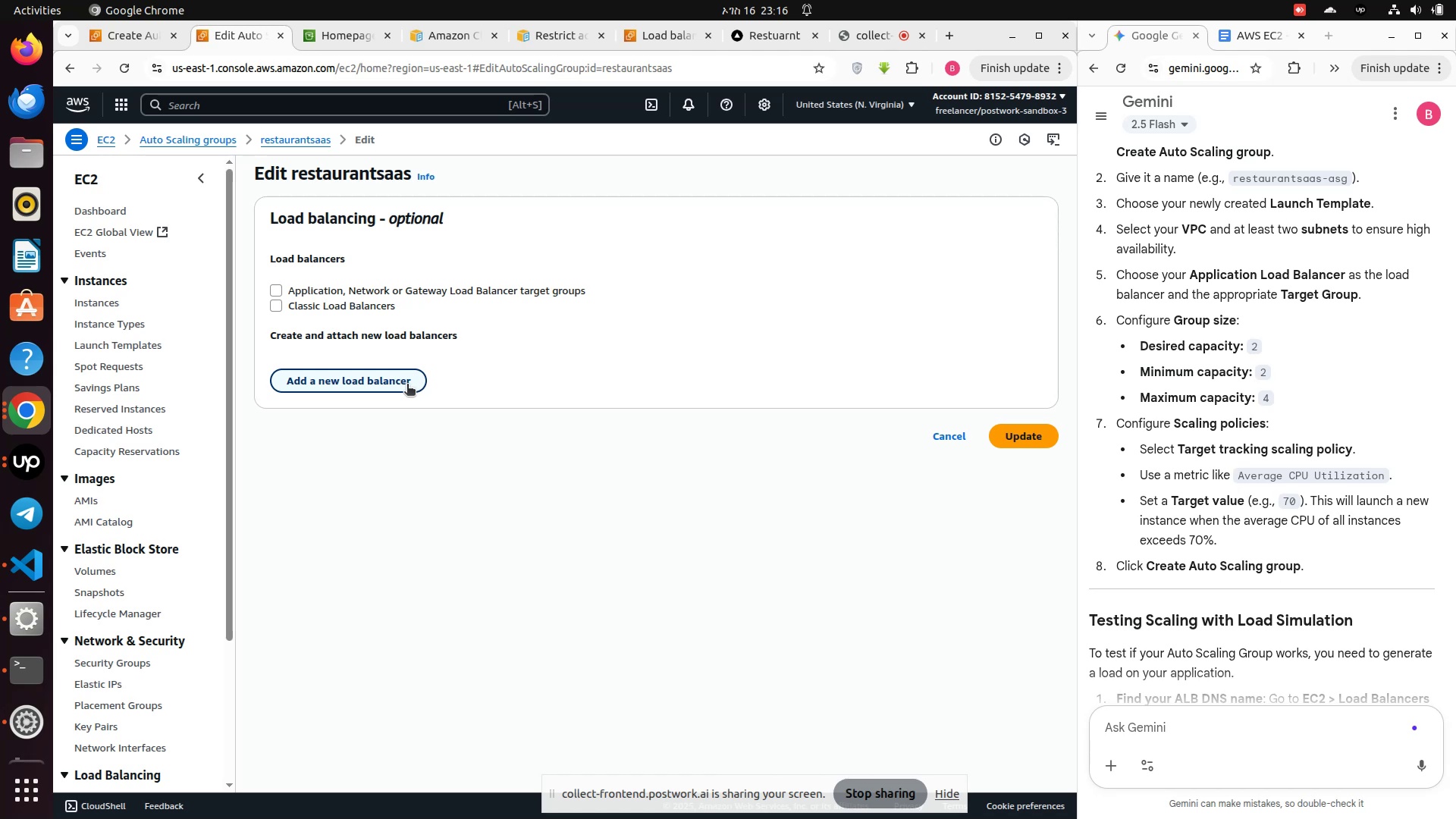 
left_click([278, 290])
 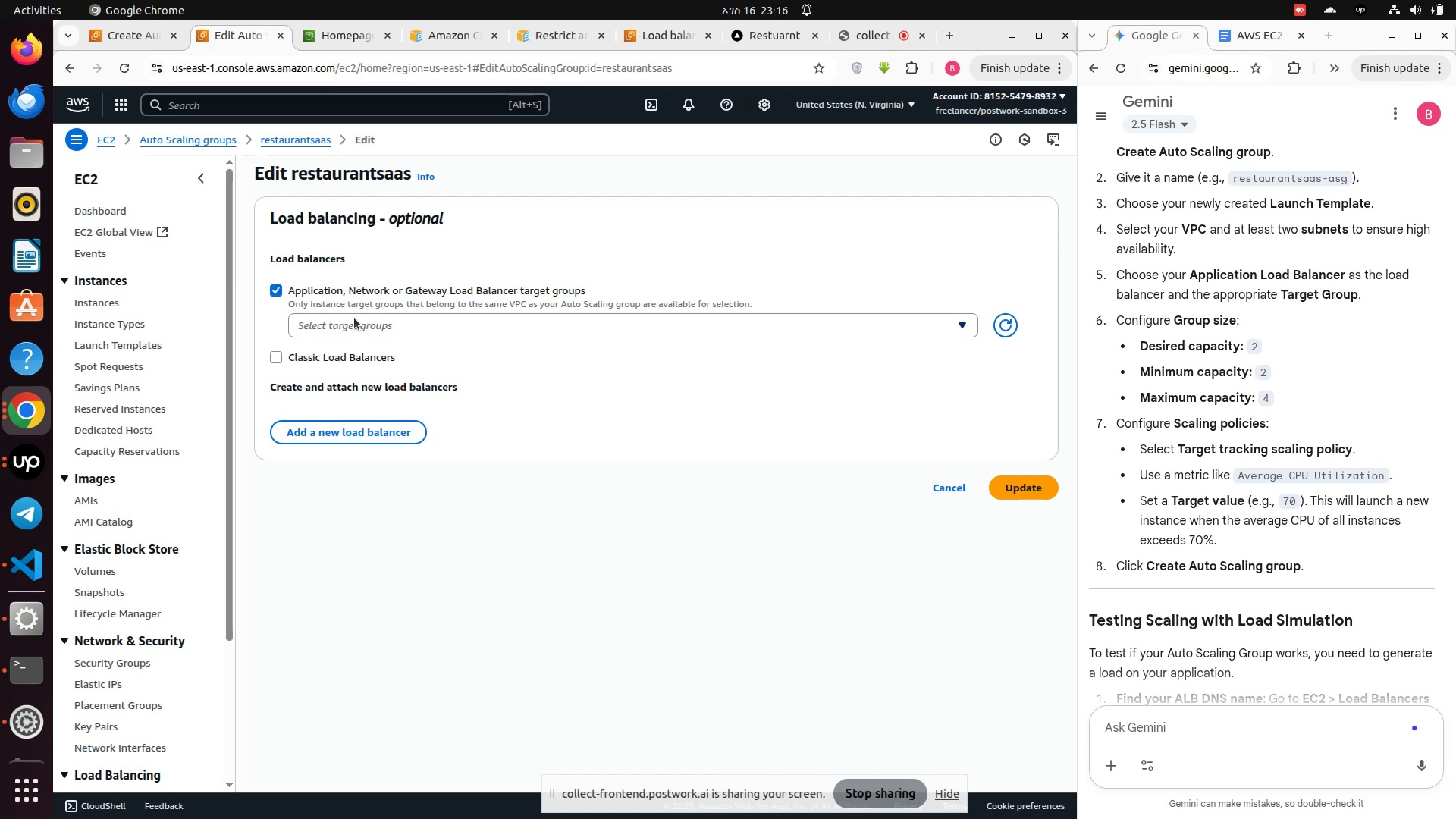 
left_click([365, 331])
 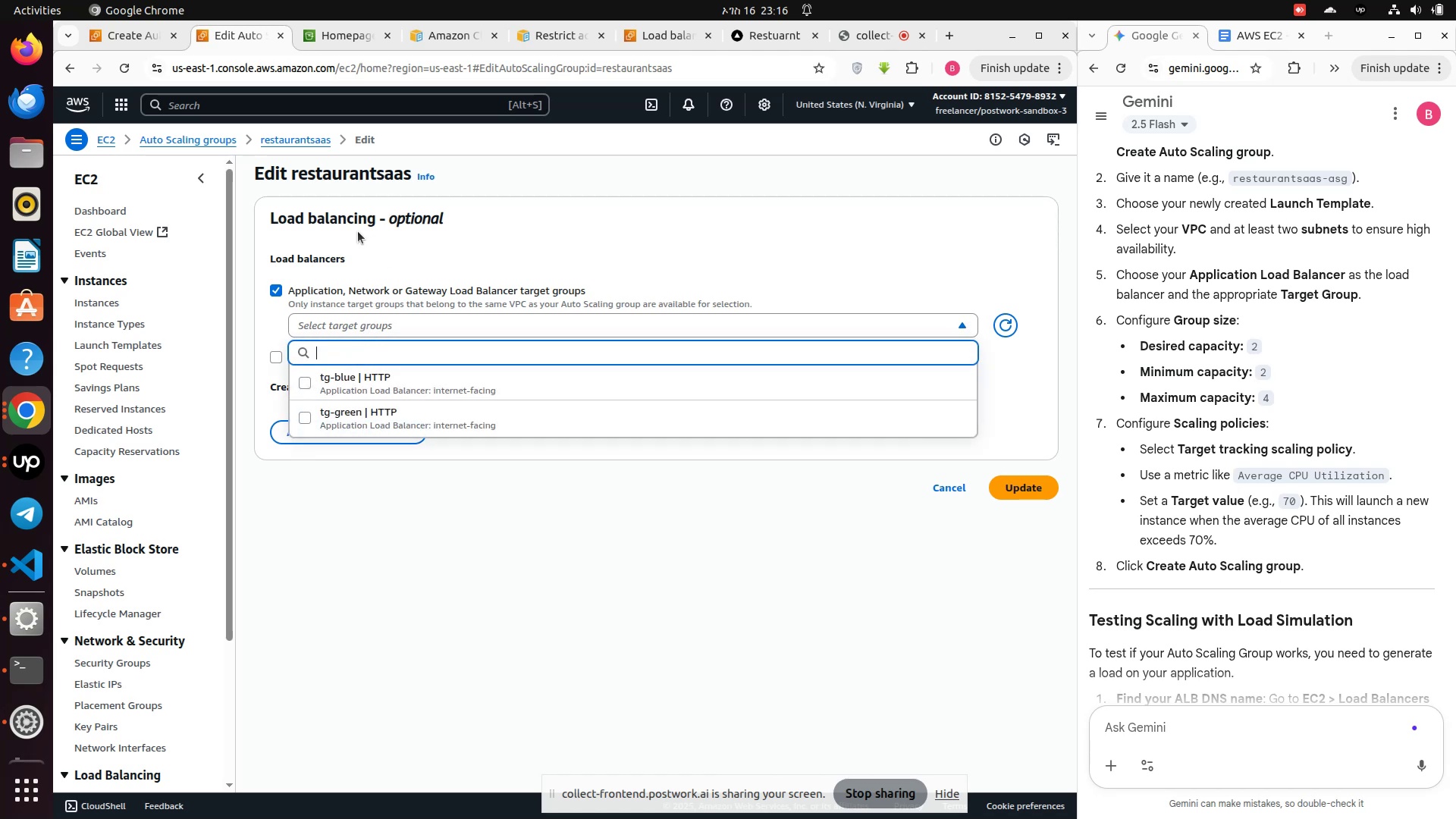 
left_click([281, 291])
 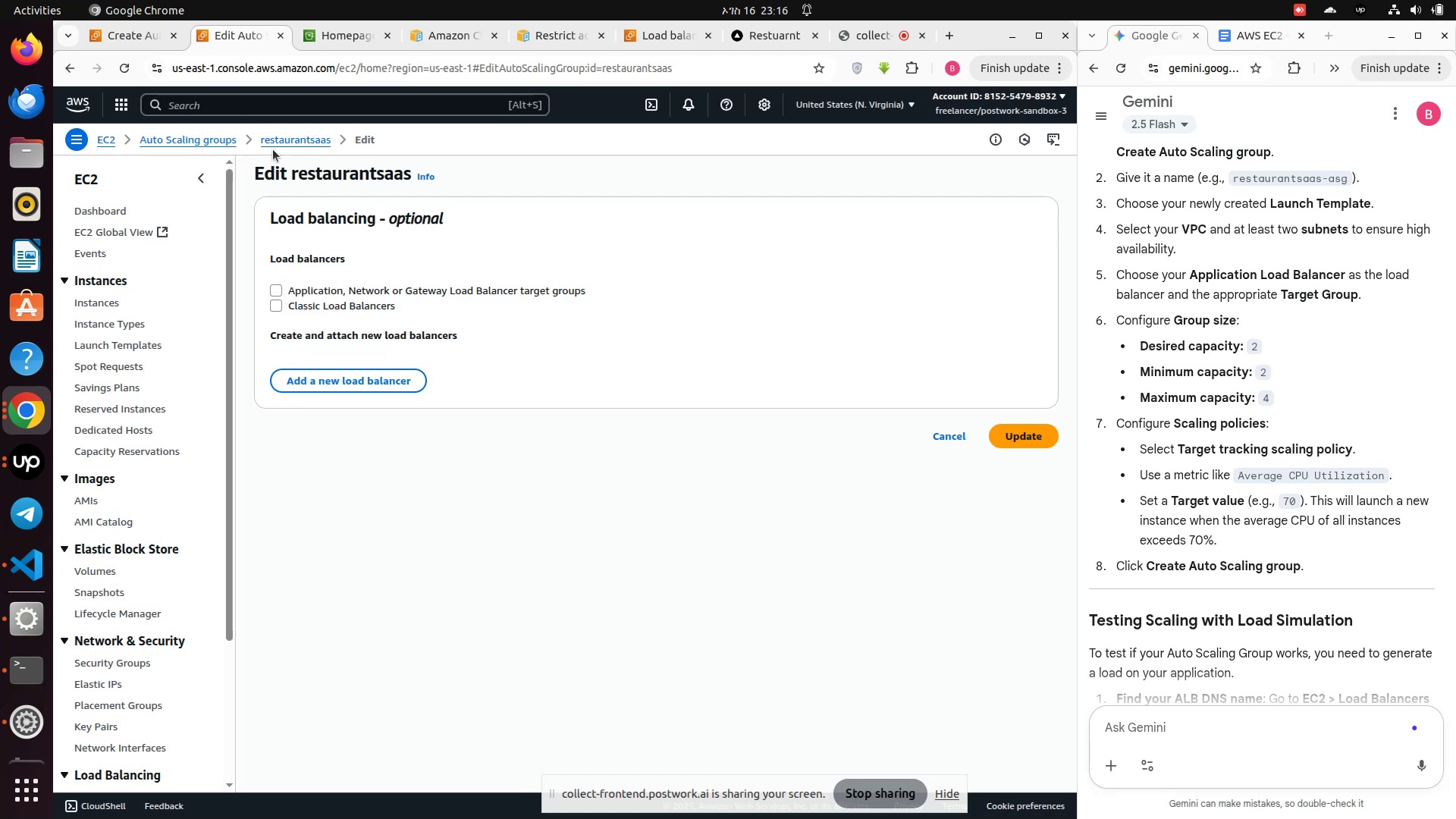 
left_click([281, 146])
 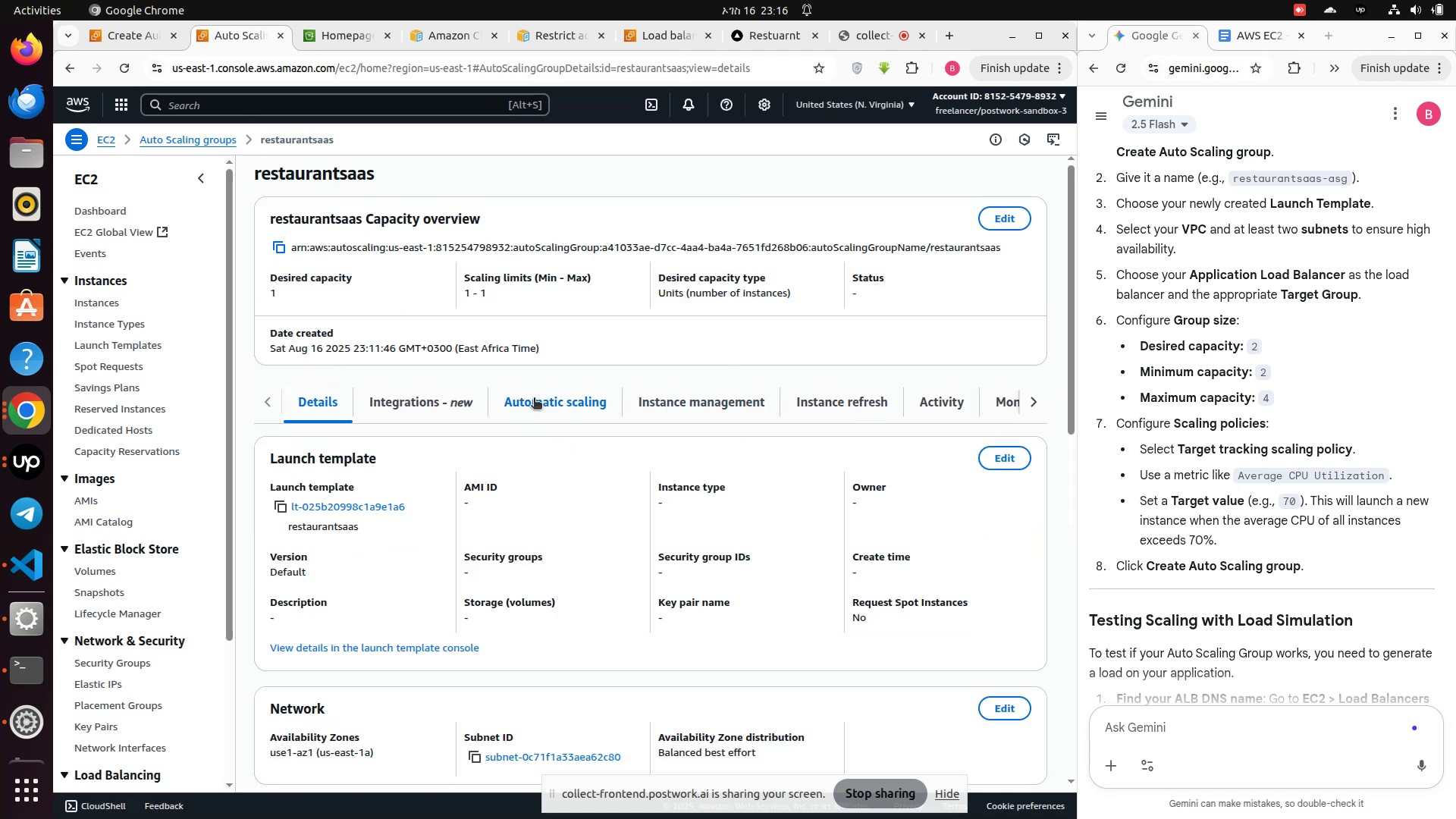 
left_click([538, 403])
 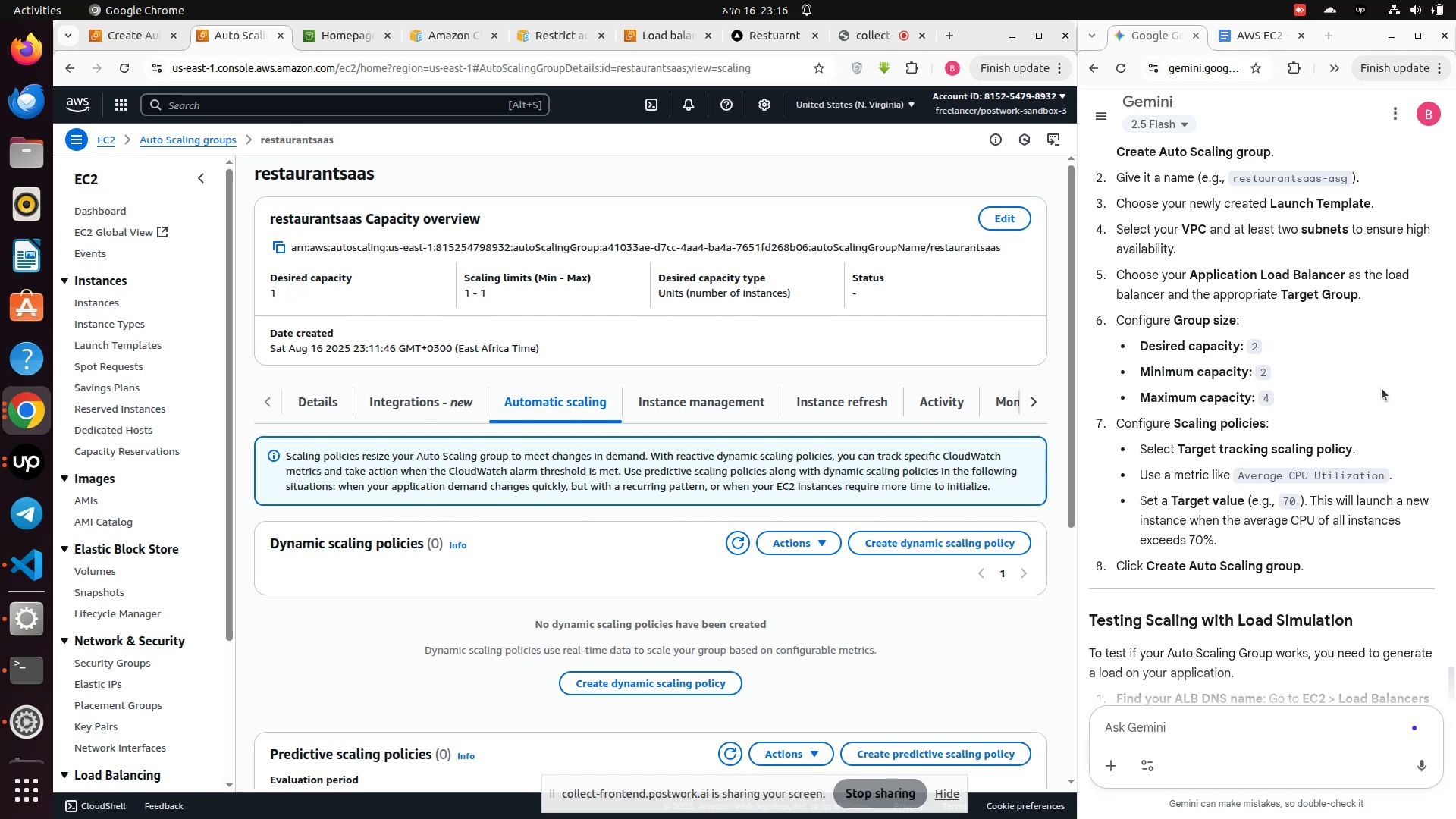 
wait(17.2)
 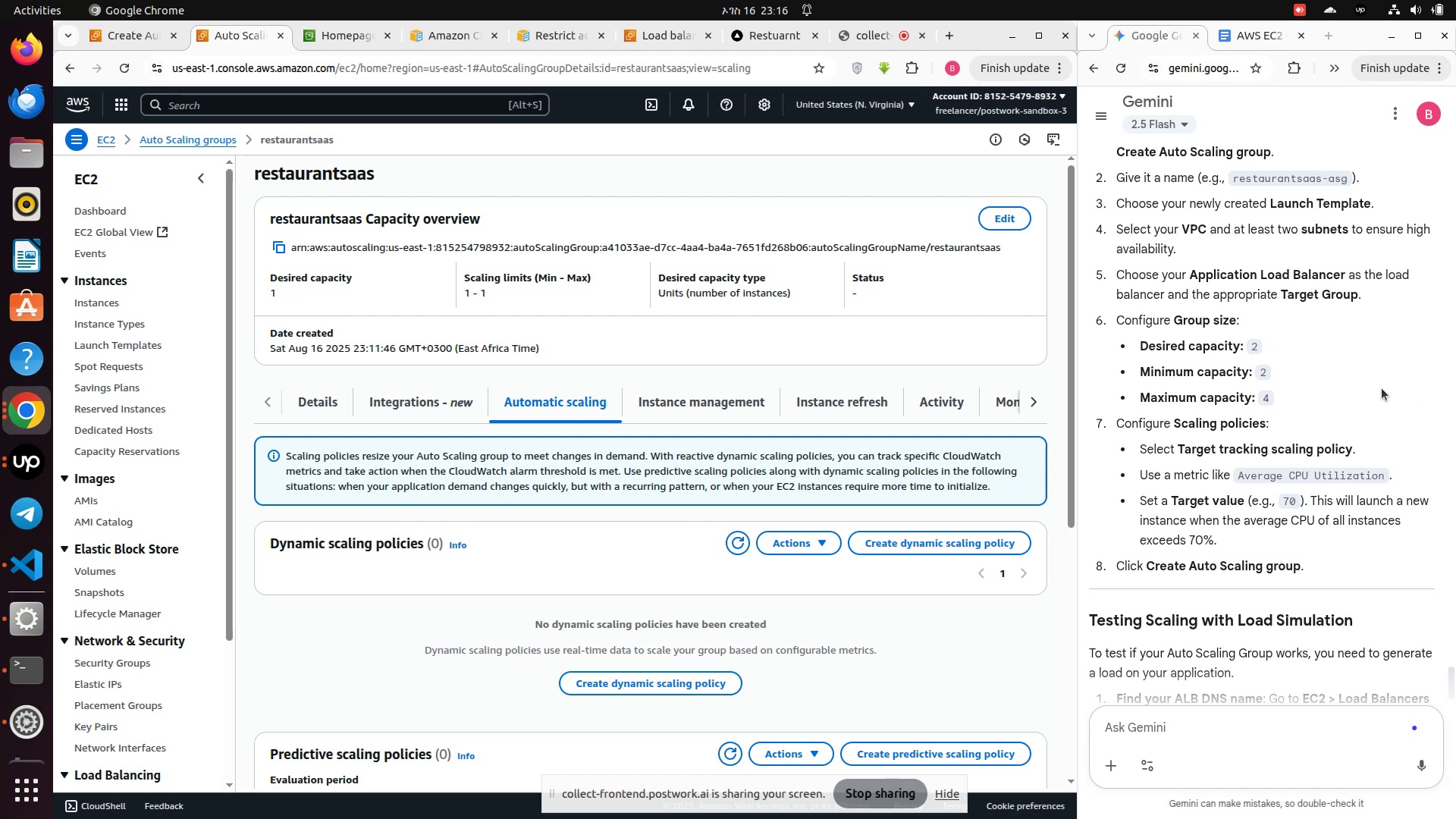 
scroll: coordinate [1372, 394], scroll_direction: down, amount: 1.0
 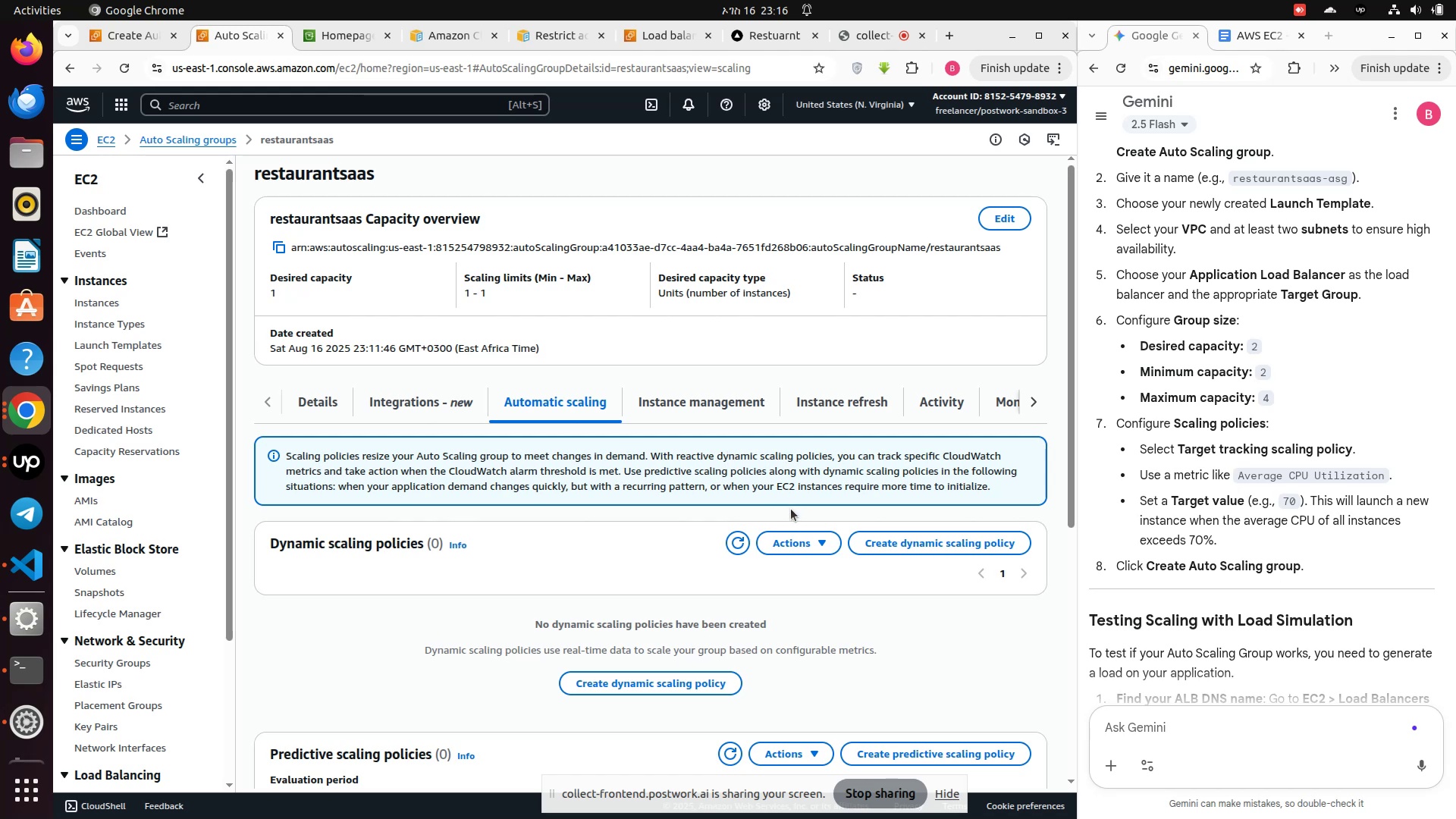 
wait(6.03)
 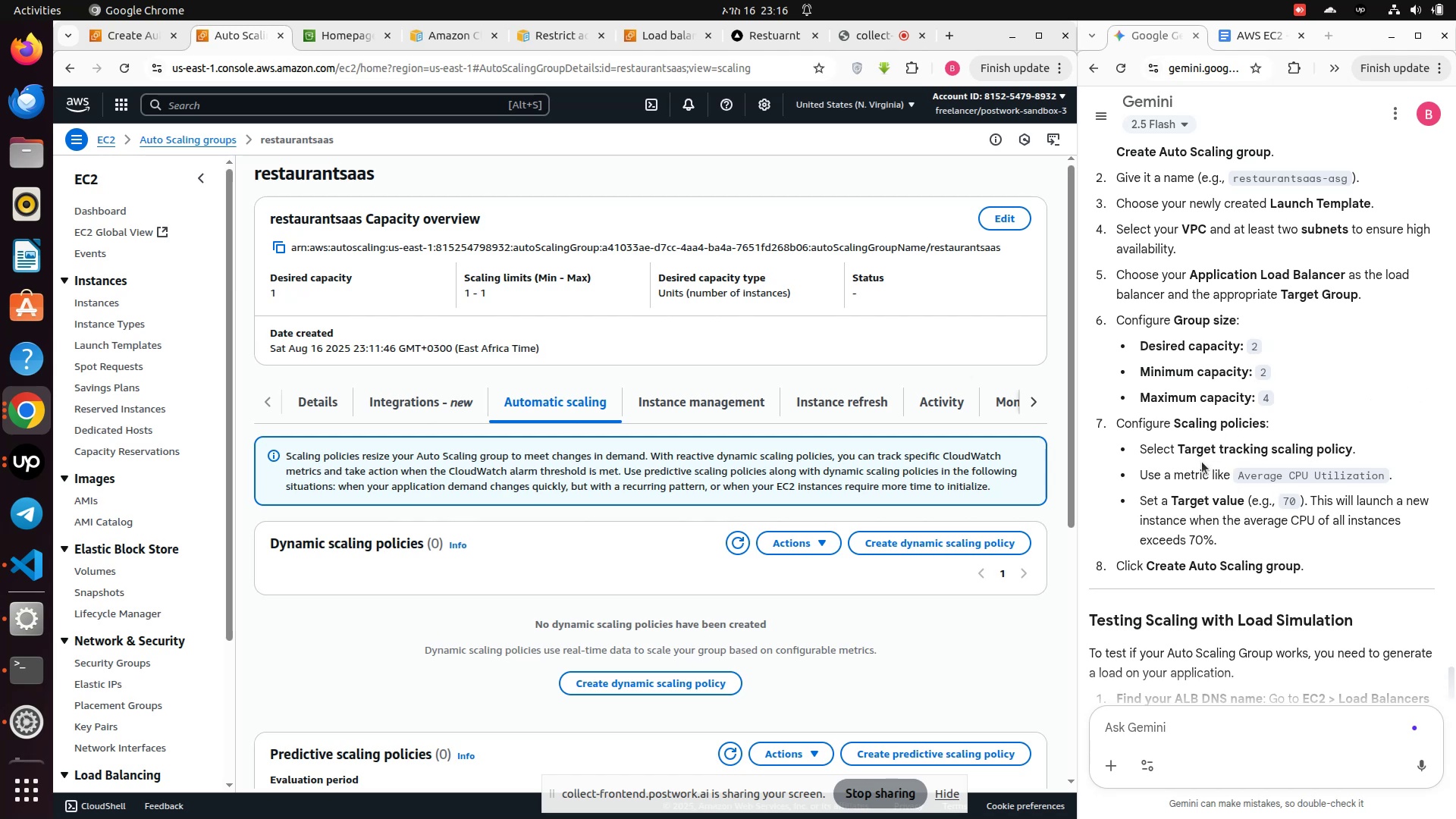 
mouse_move([855, 548])
 